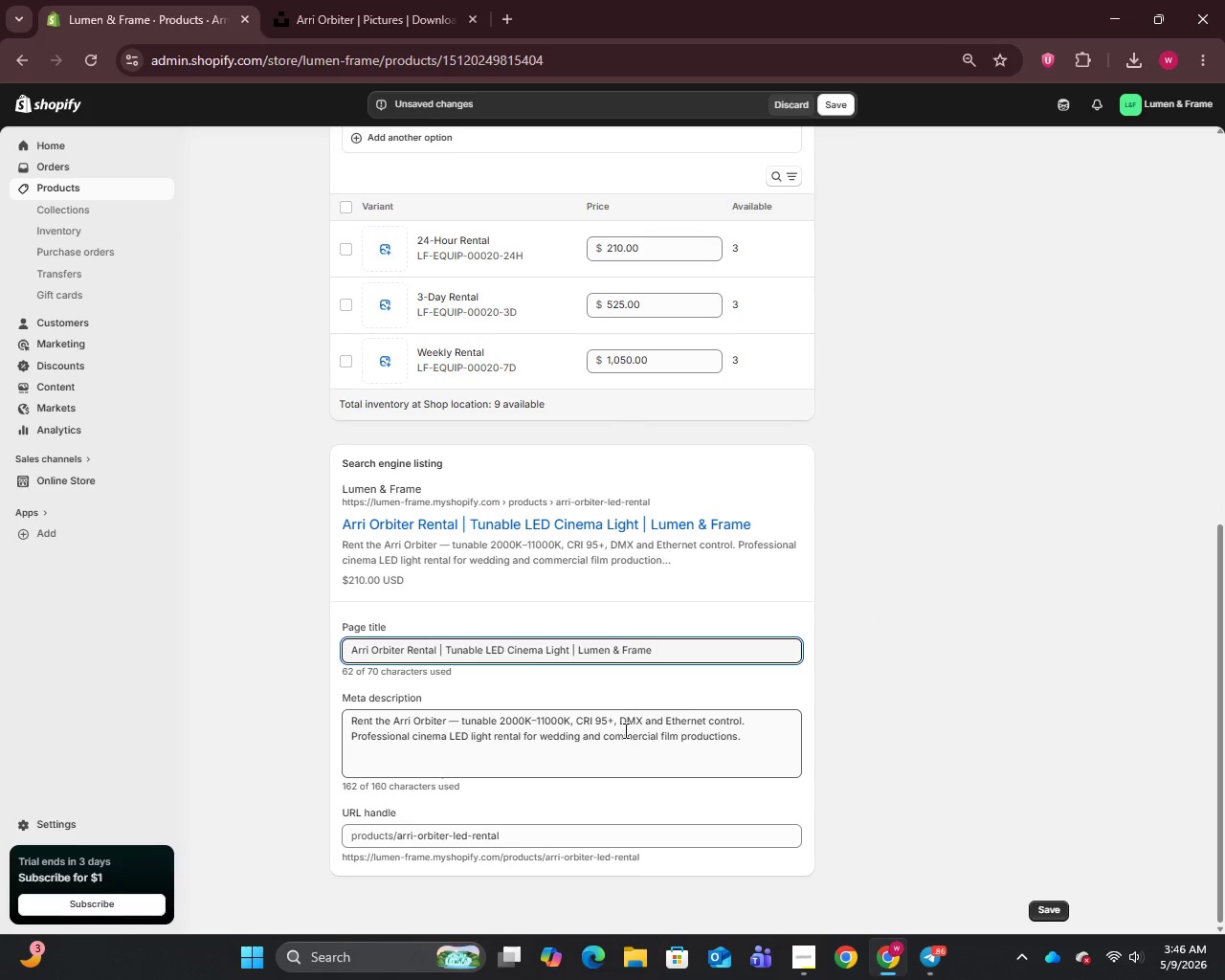 
left_click([457, 719])
 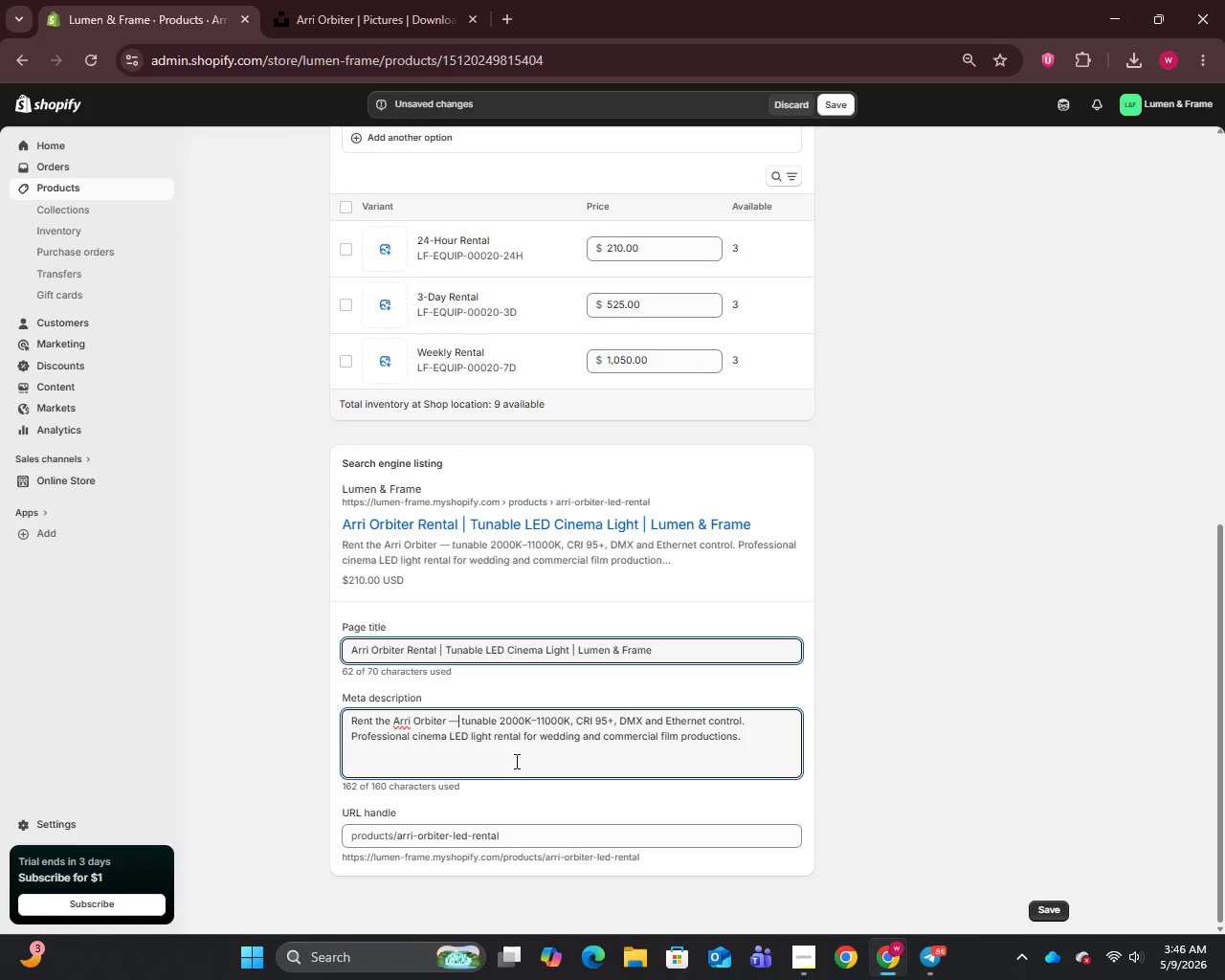 
key(Backspace)
 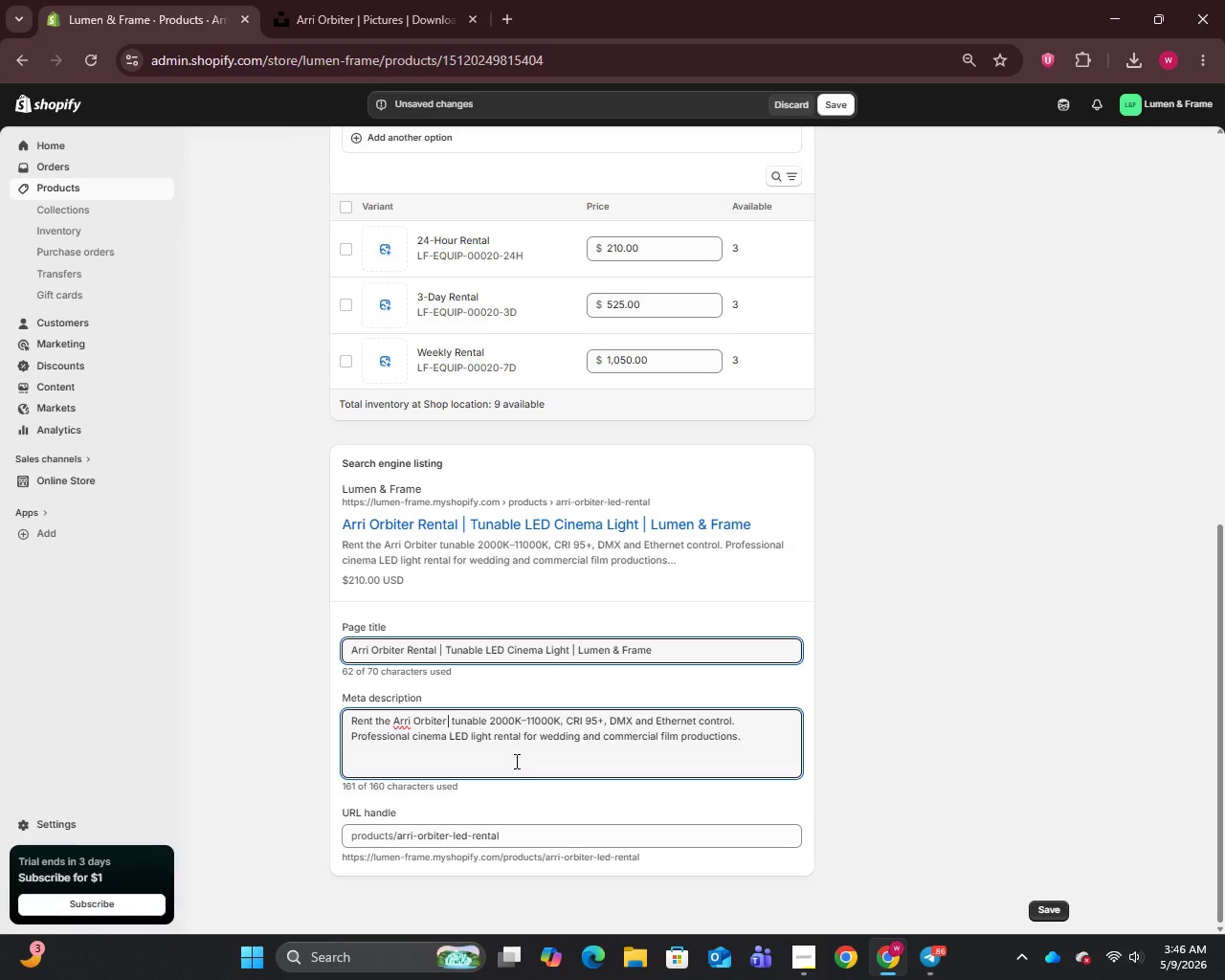 
key(Backspace)
 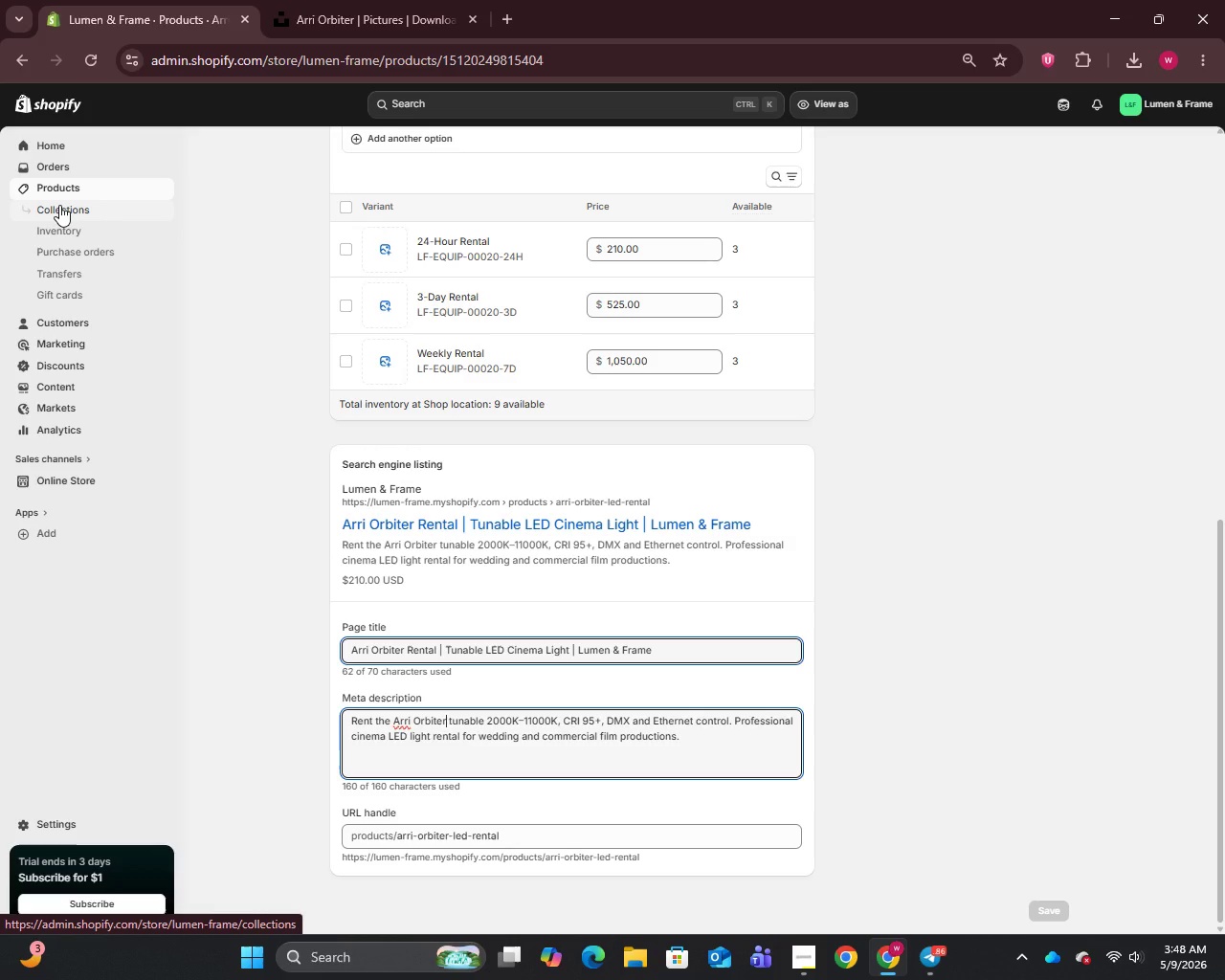 
wait(67.86)
 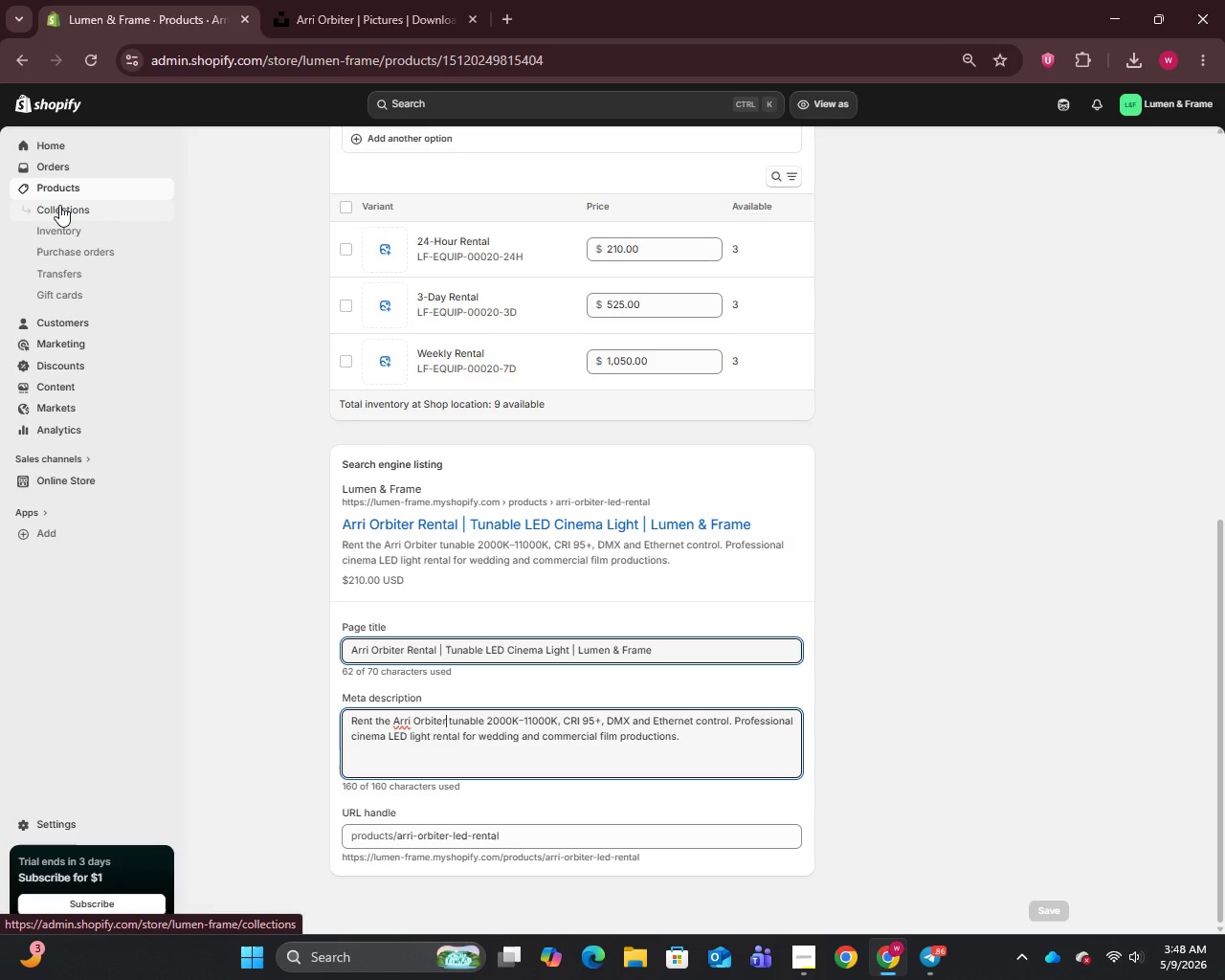 
left_click([60, 481])
 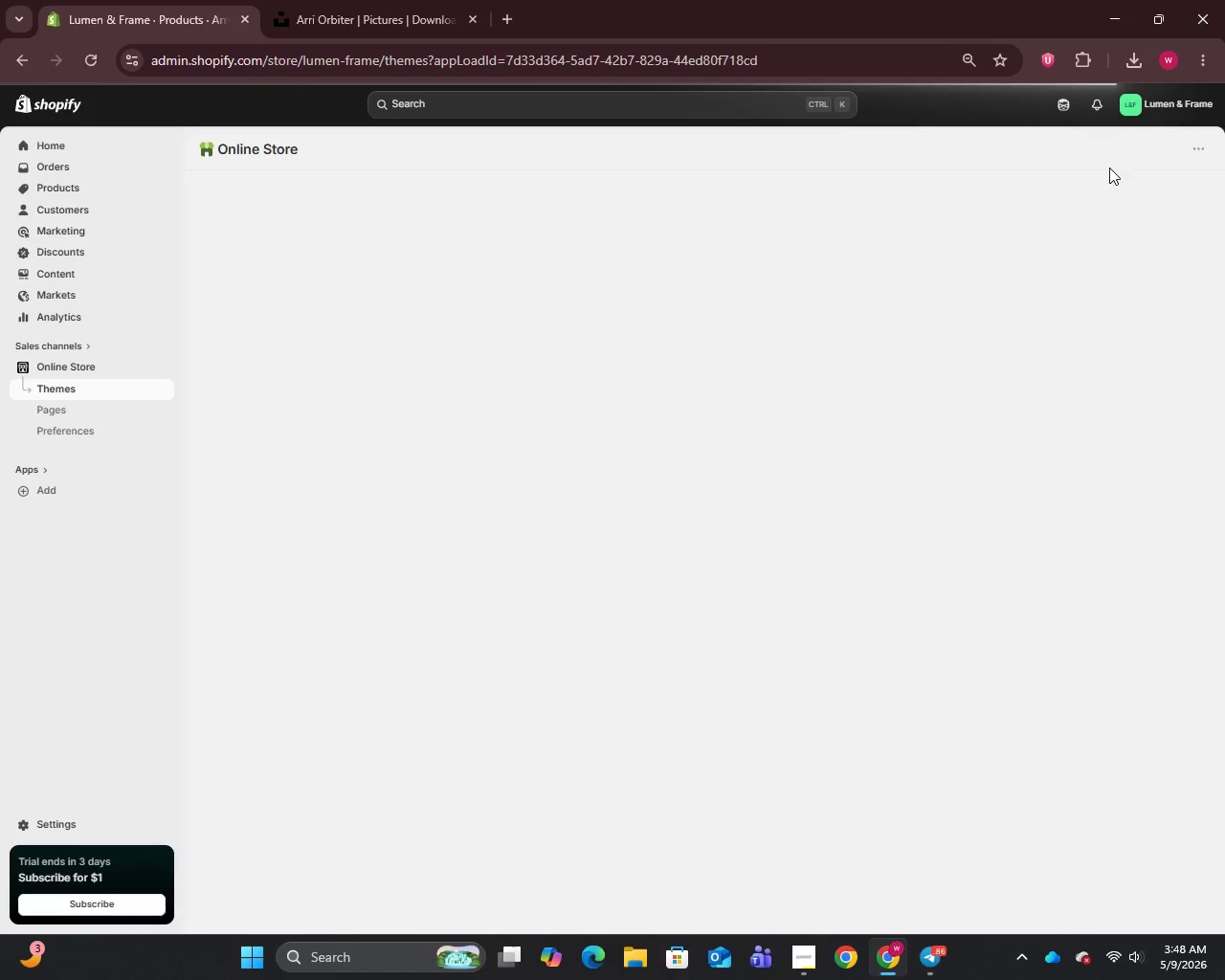 
wait(5.99)
 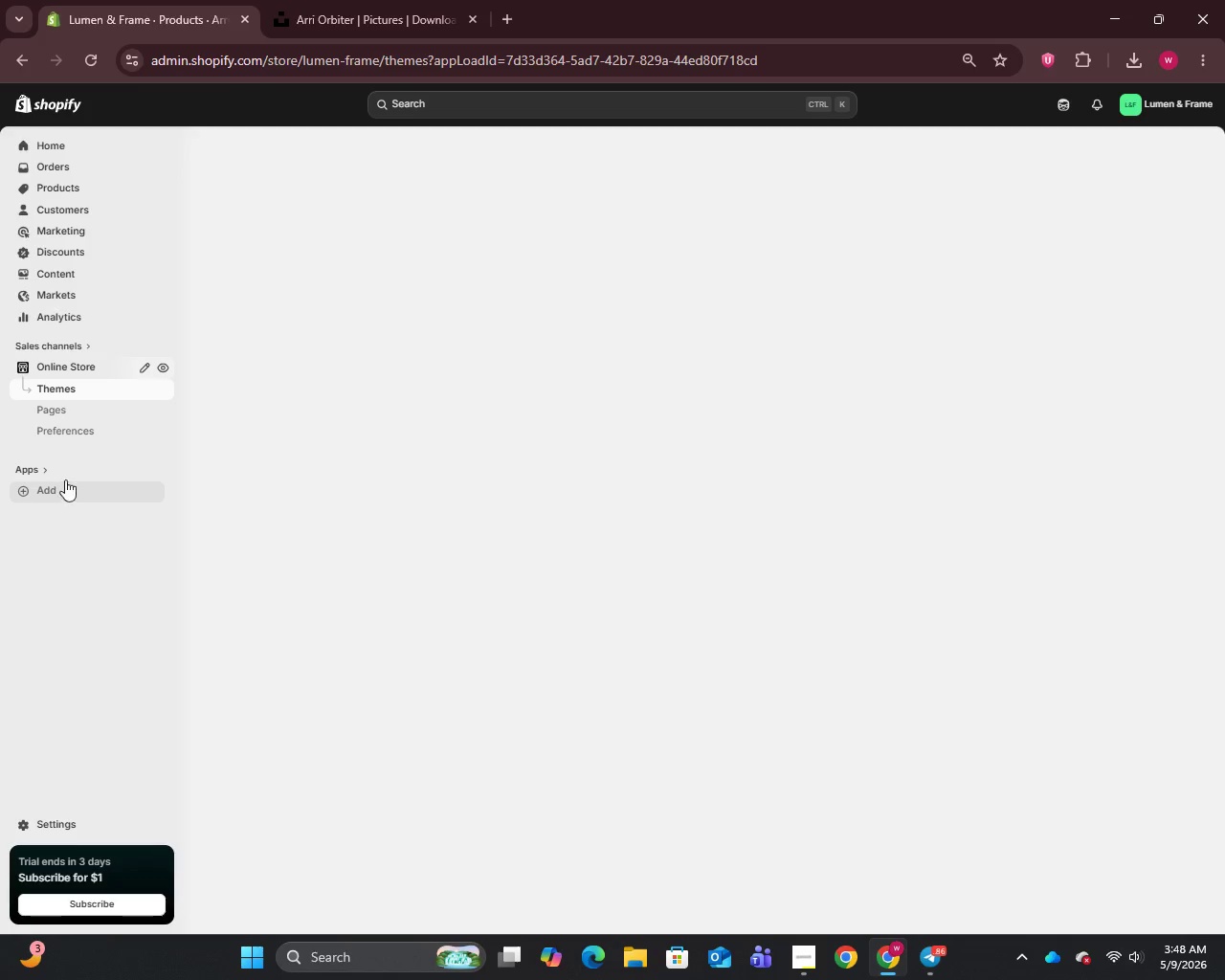 
left_click([1035, 193])
 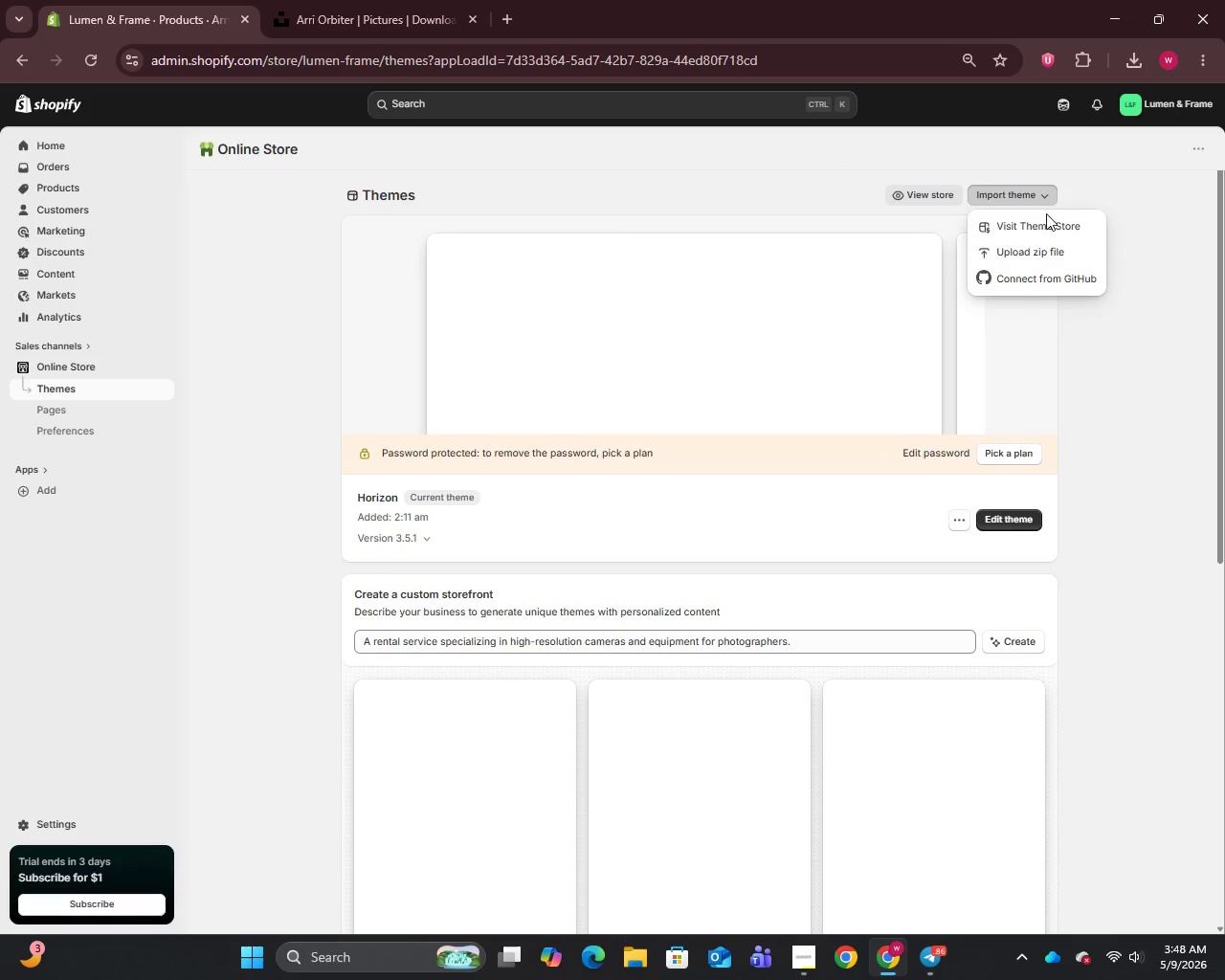 
left_click([1046, 222])
 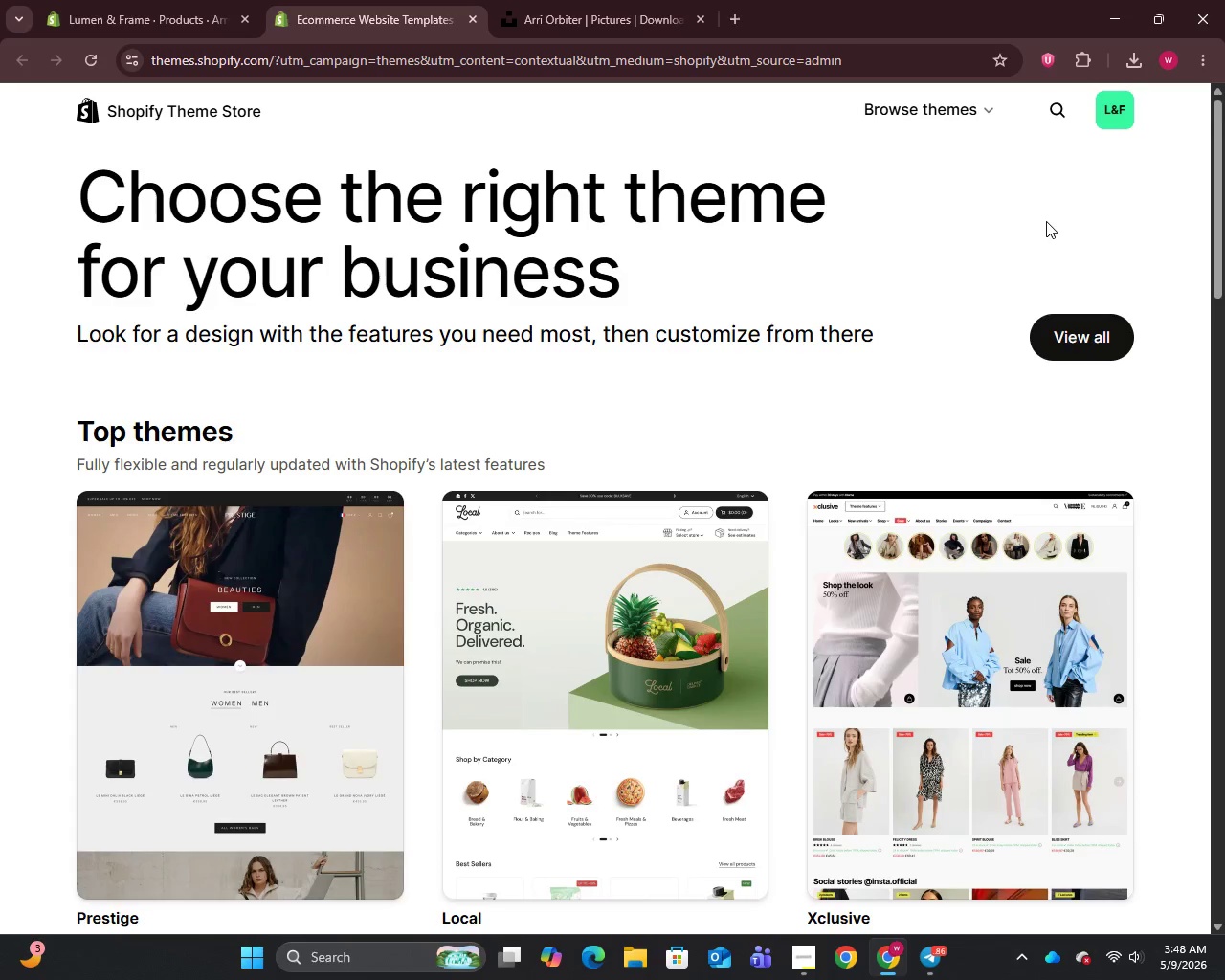 
wait(12.12)
 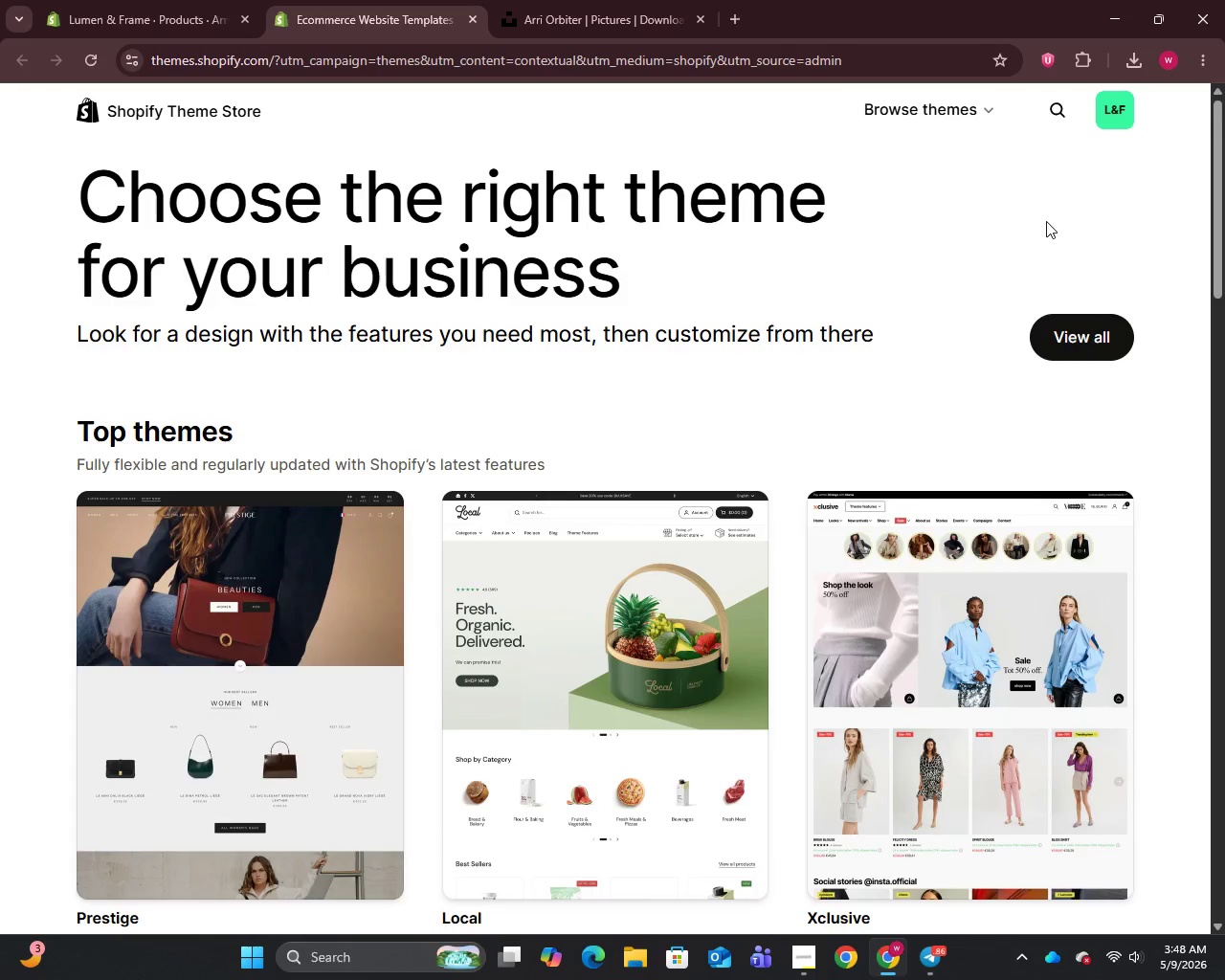 
left_click([1052, 104])
 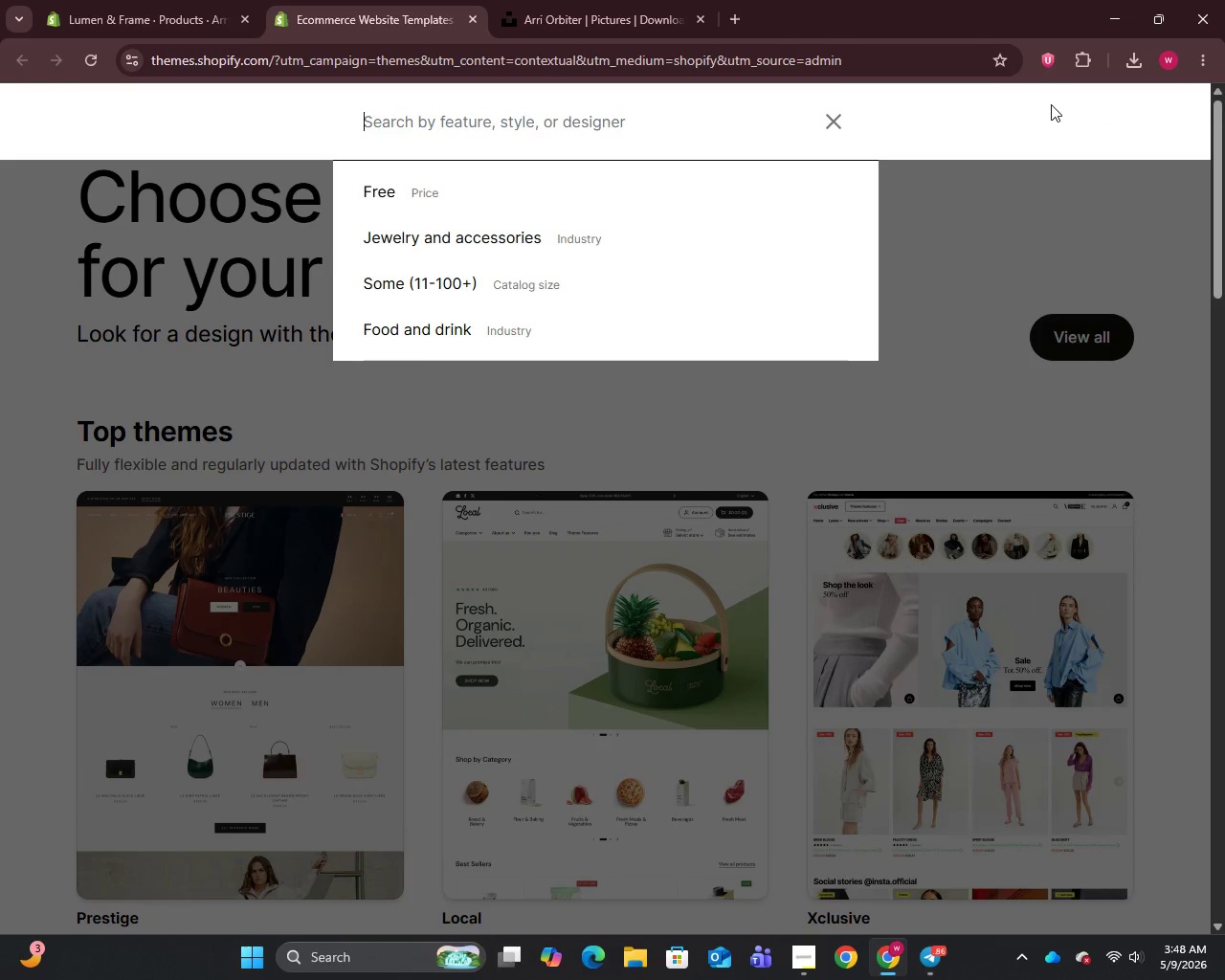 
type(dawn)
 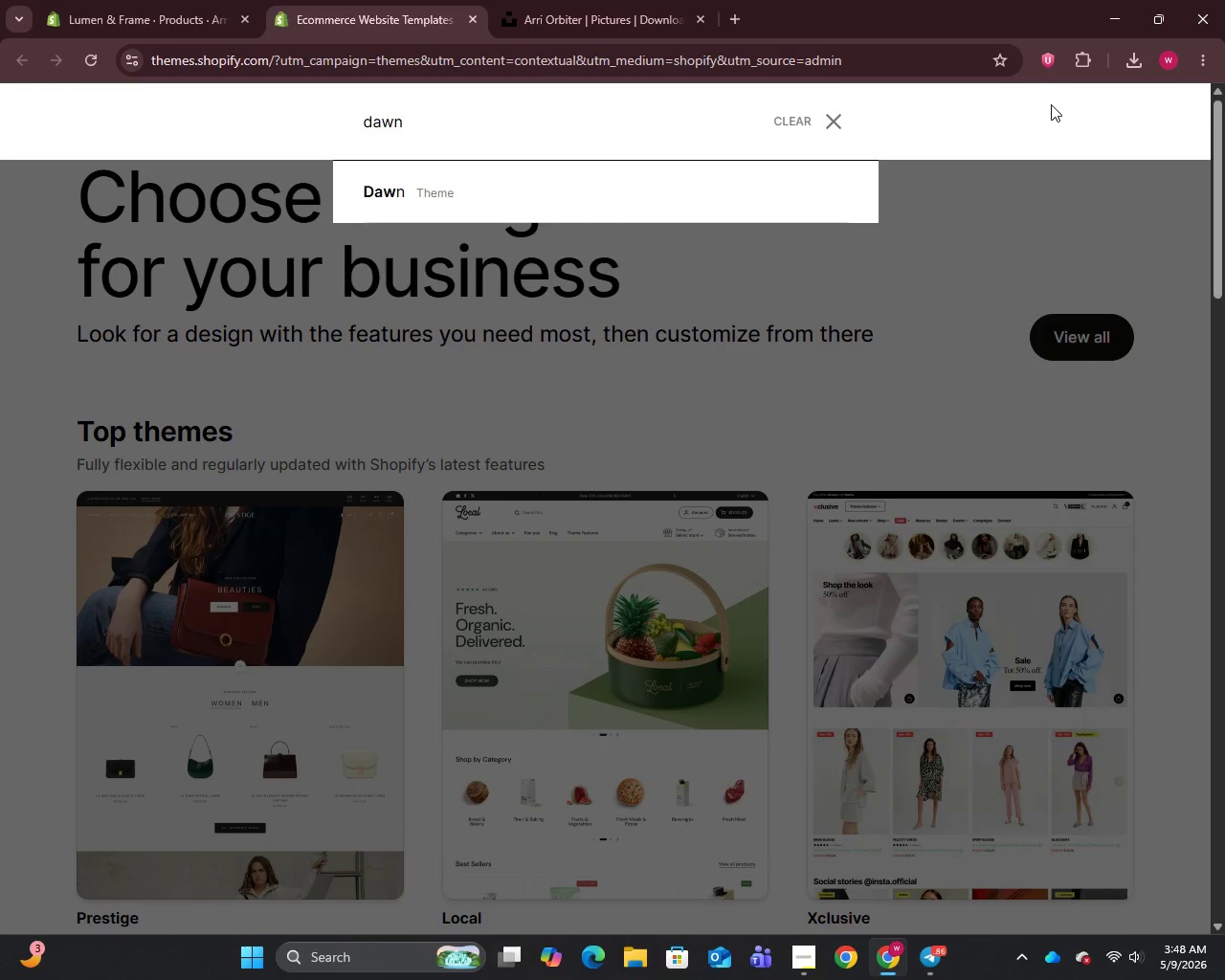 
key(Enter)
 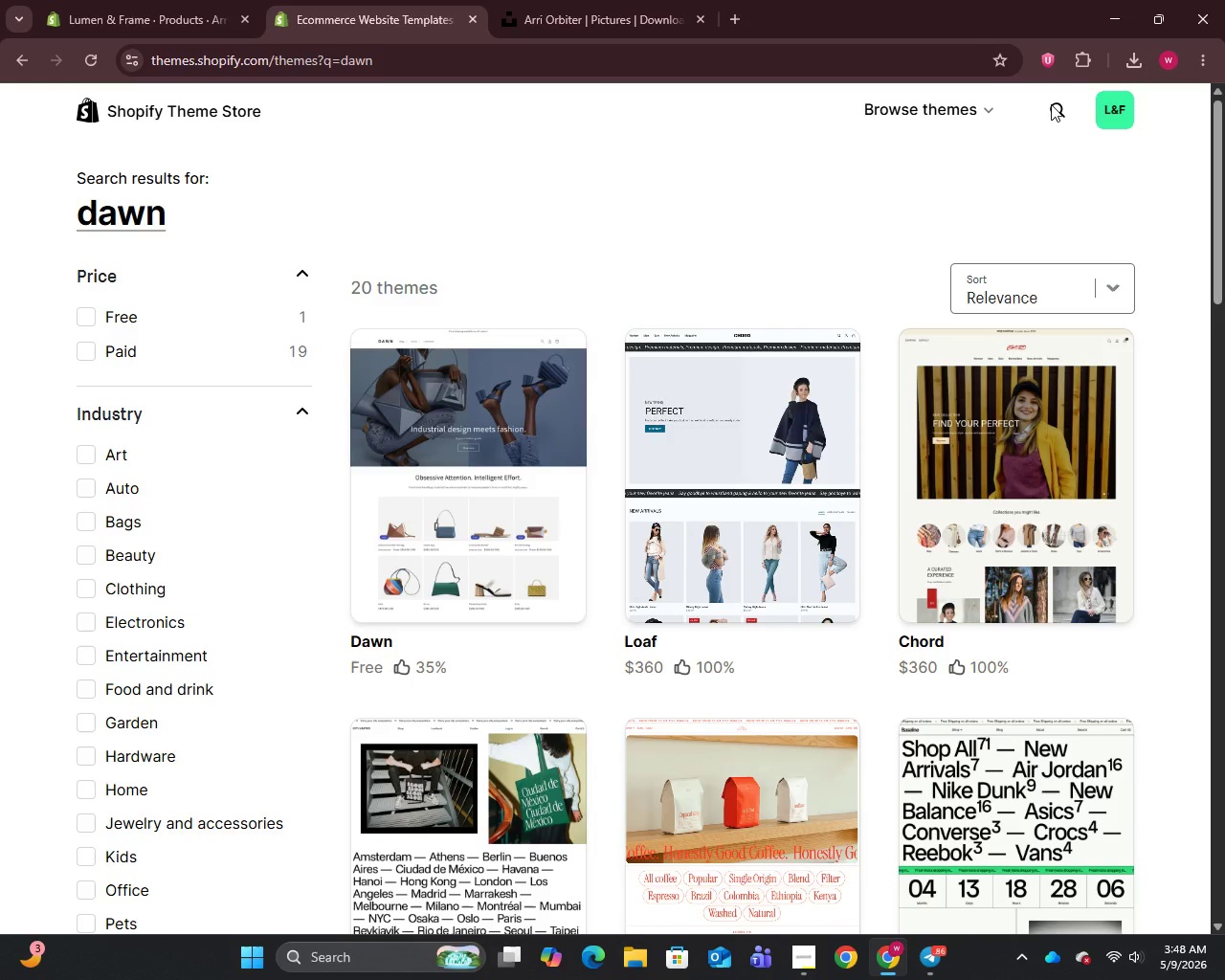 
wait(5.97)
 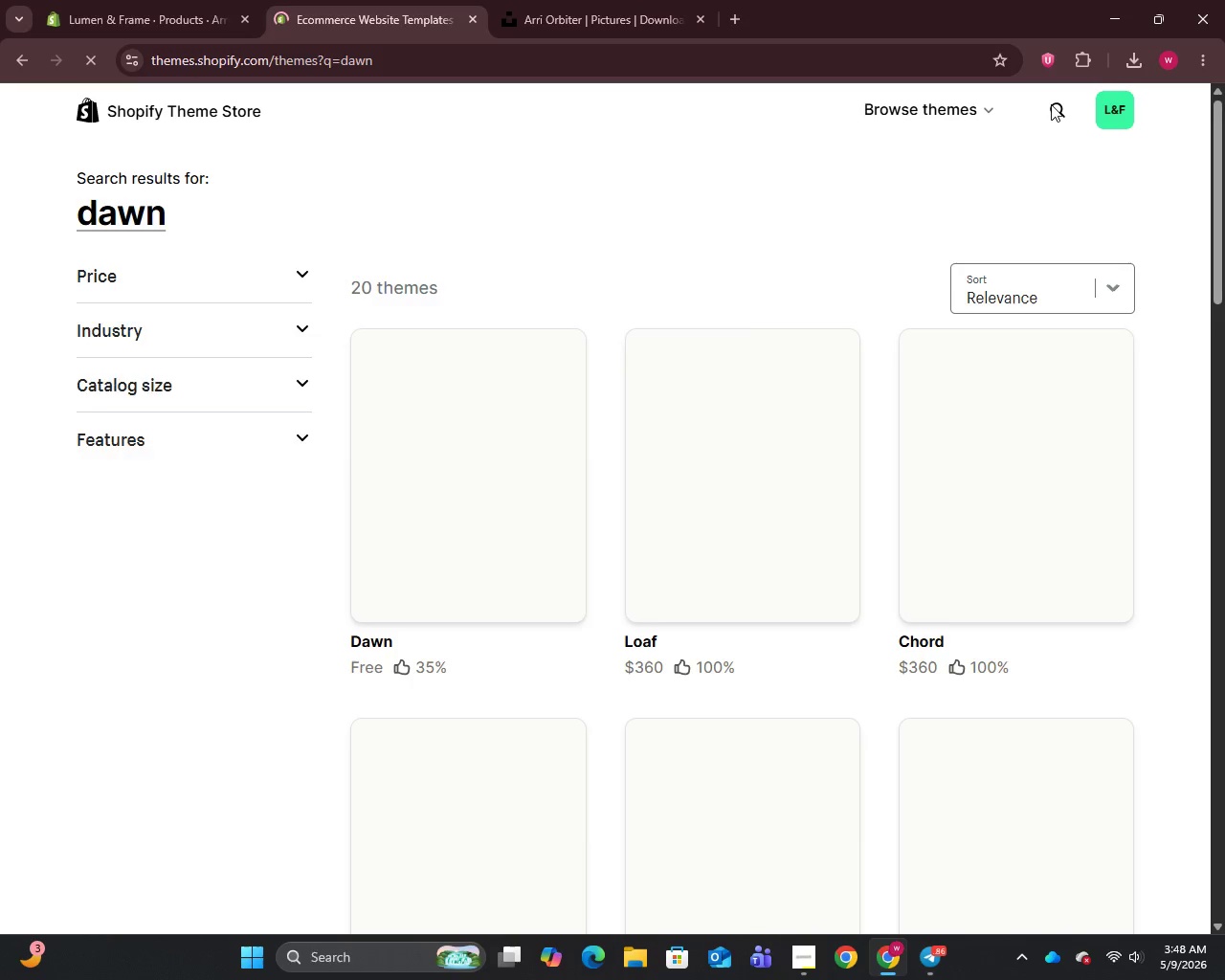 
left_click([522, 416])
 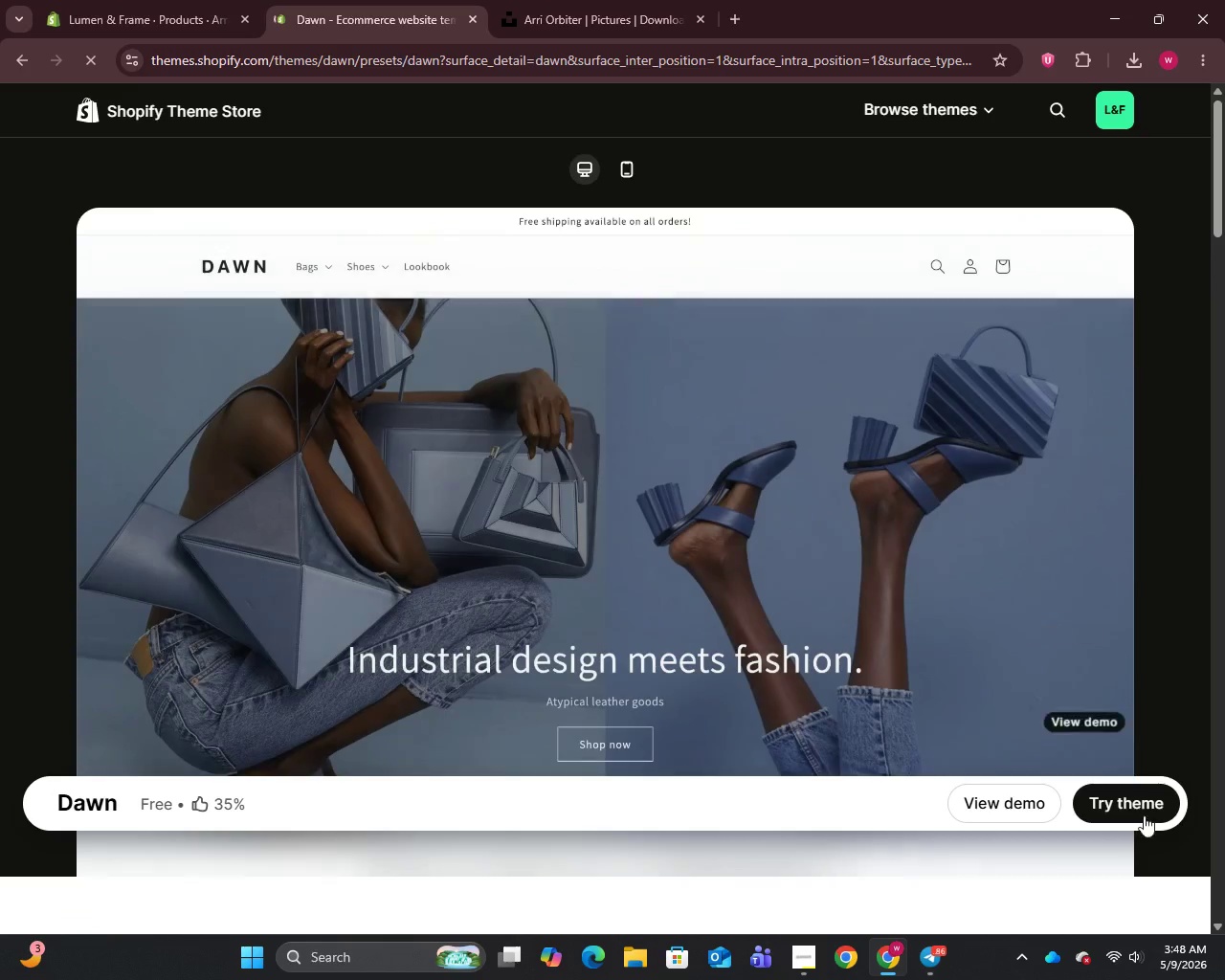 
left_click([1147, 808])
 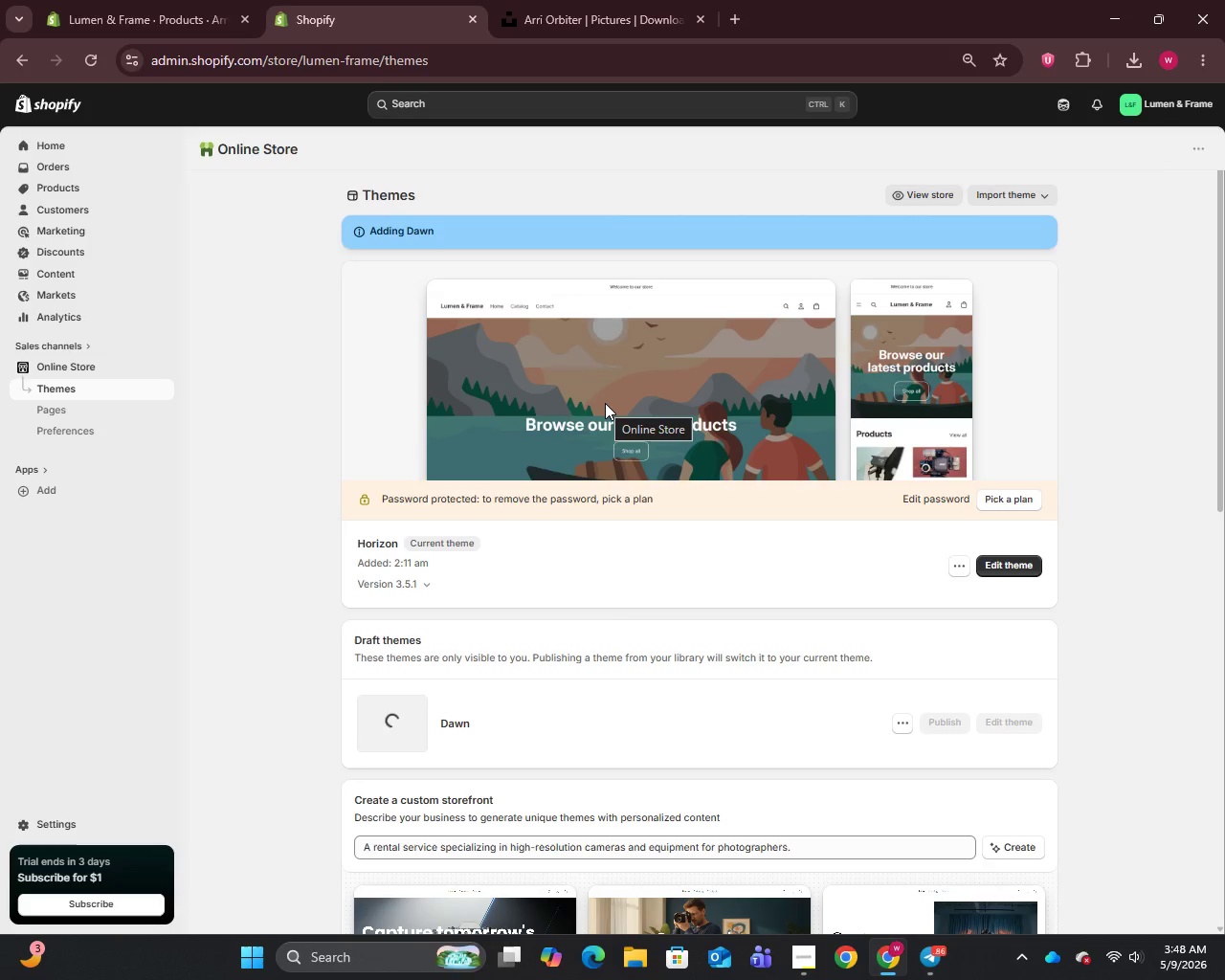 
wait(22.22)
 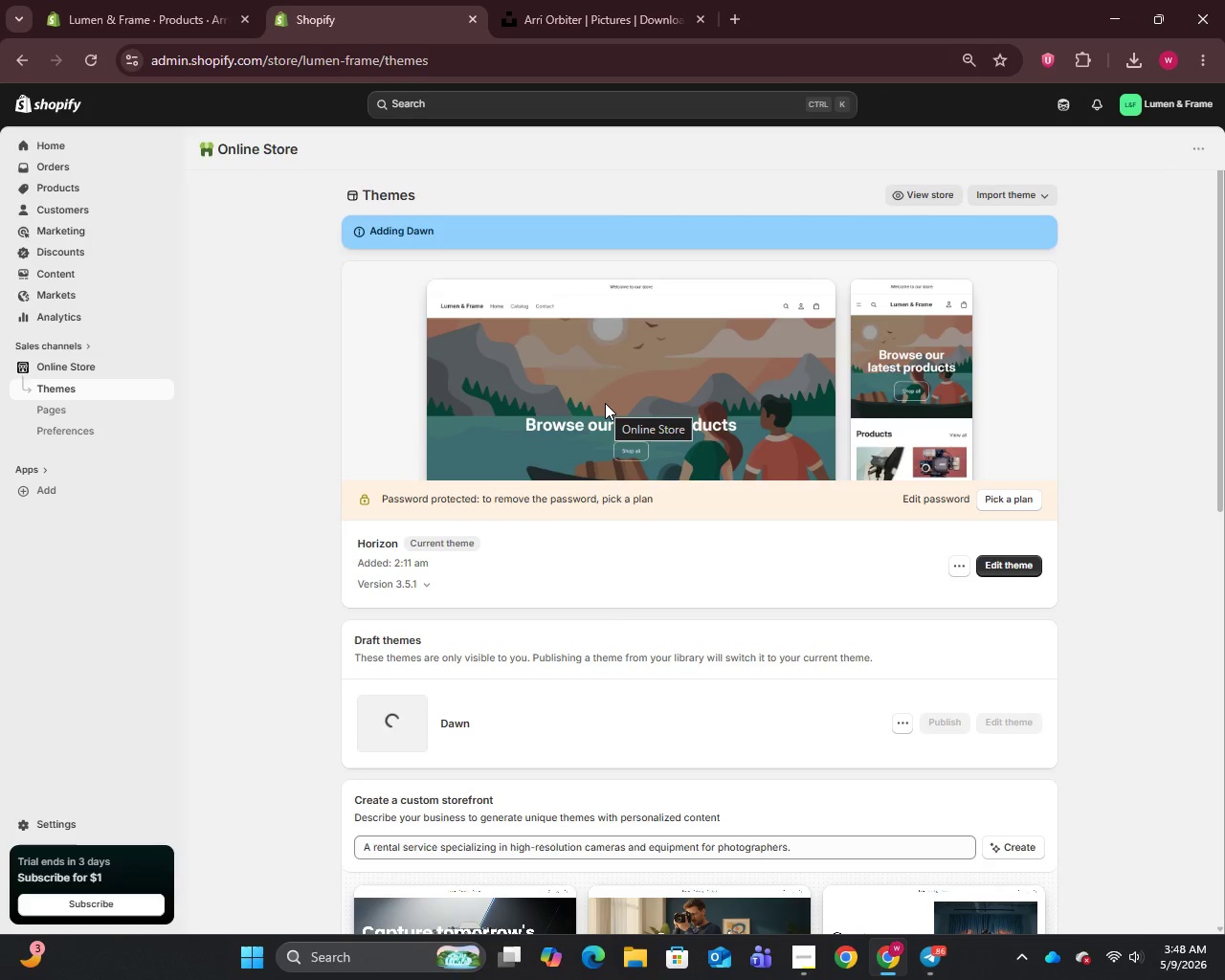 
left_click_drag(start_coordinate=[63, 175], to_coordinate=[63, 185])
 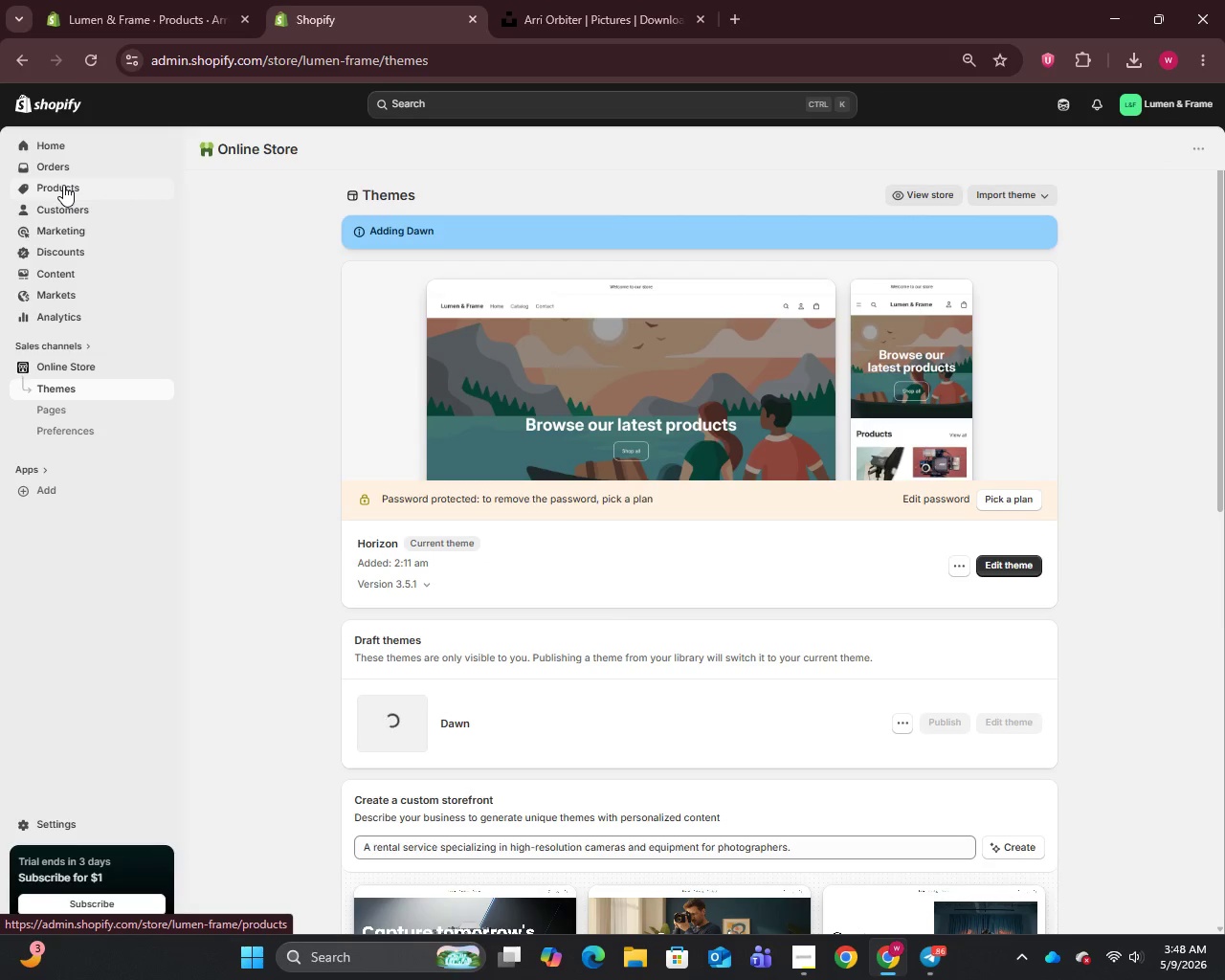 
left_click([63, 185])
 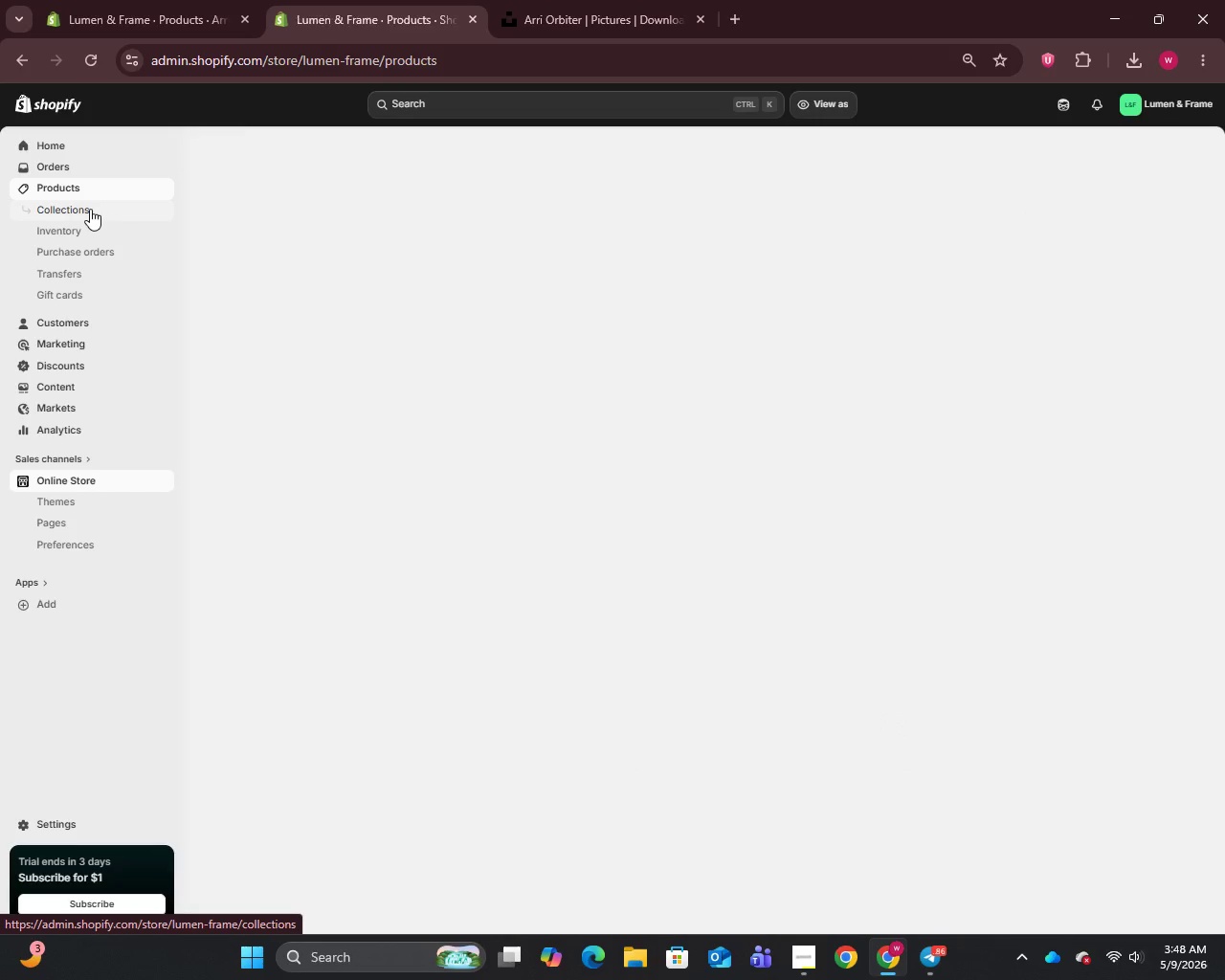 
left_click([78, 212])
 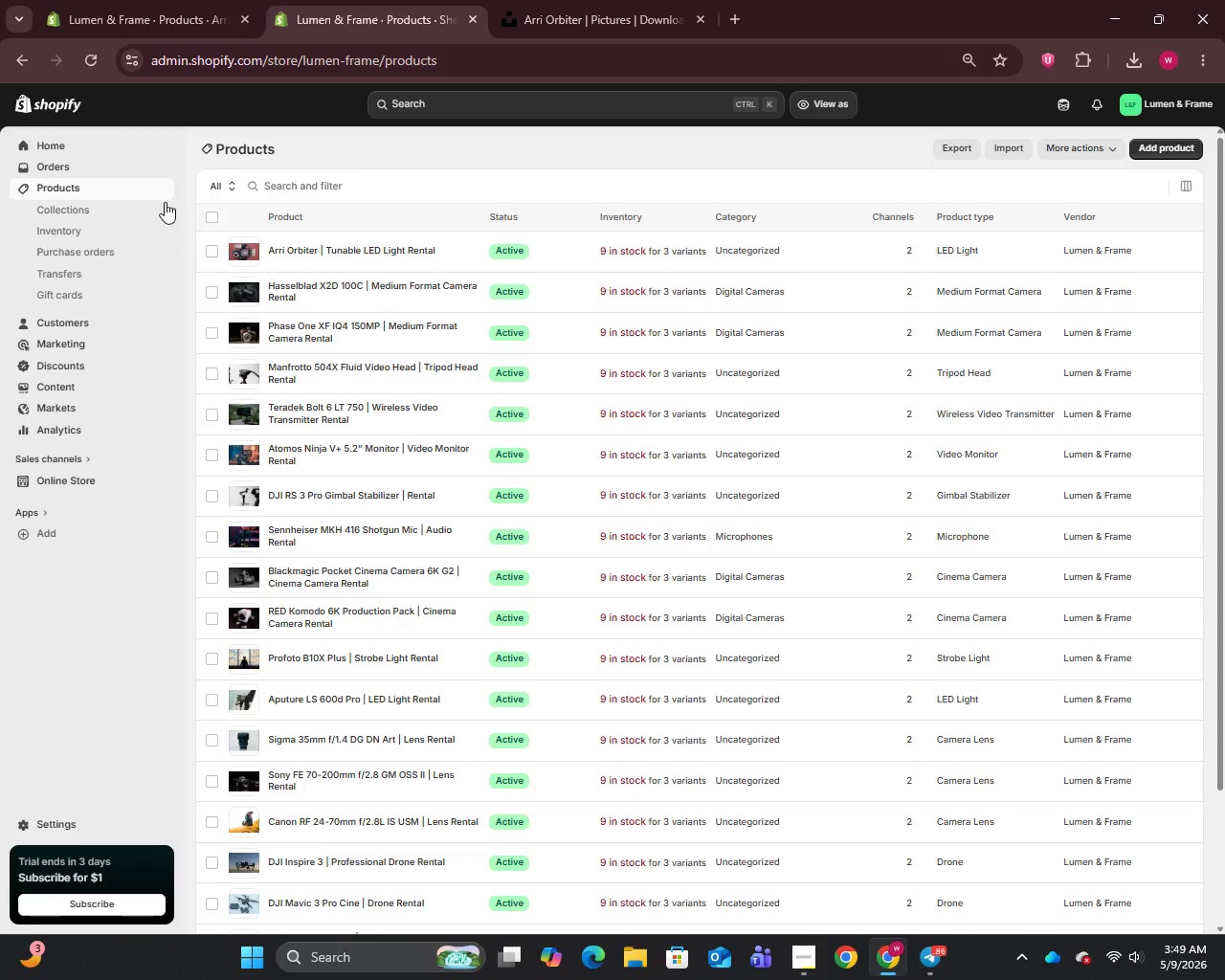 
left_click([79, 207])
 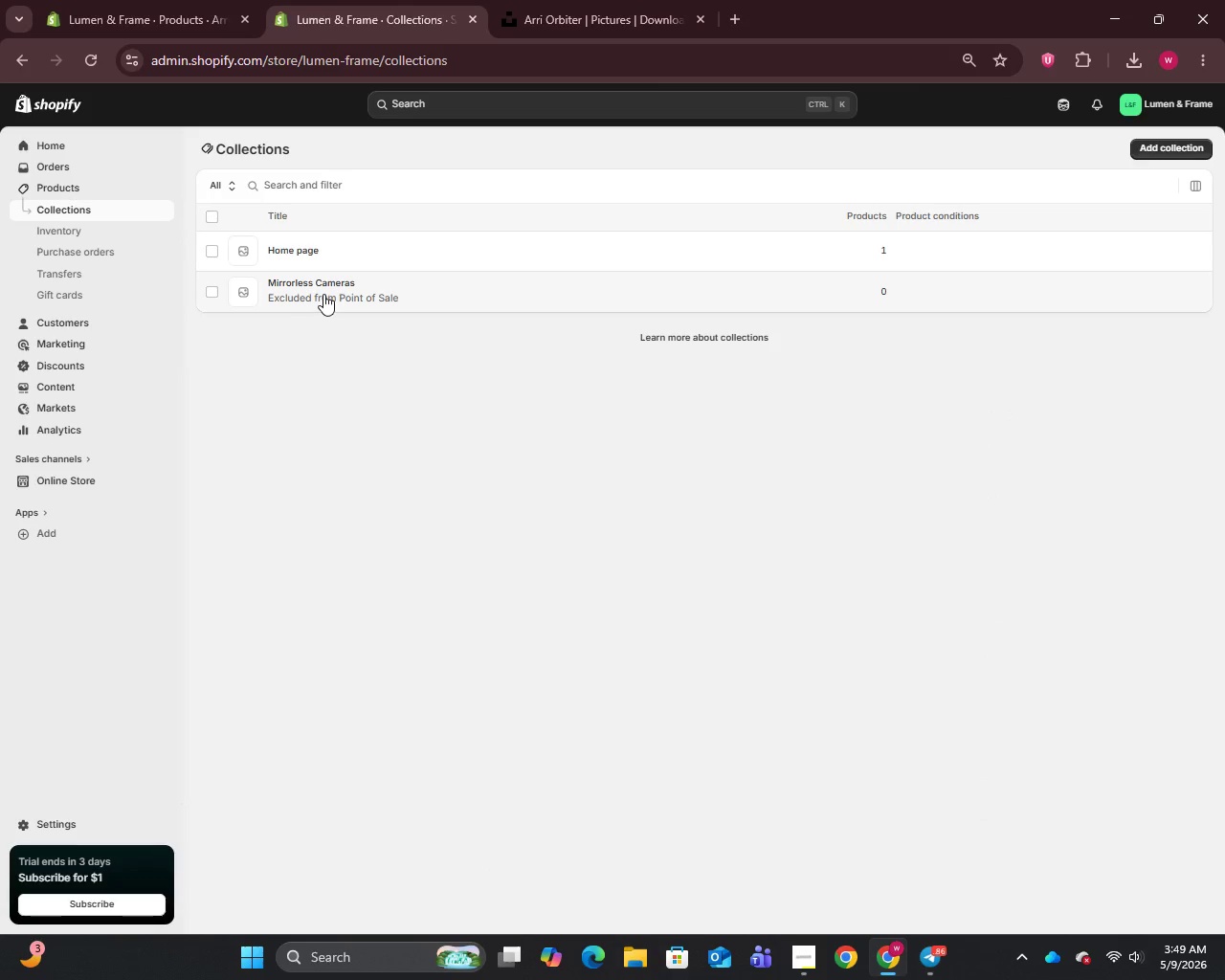 
wait(11.48)
 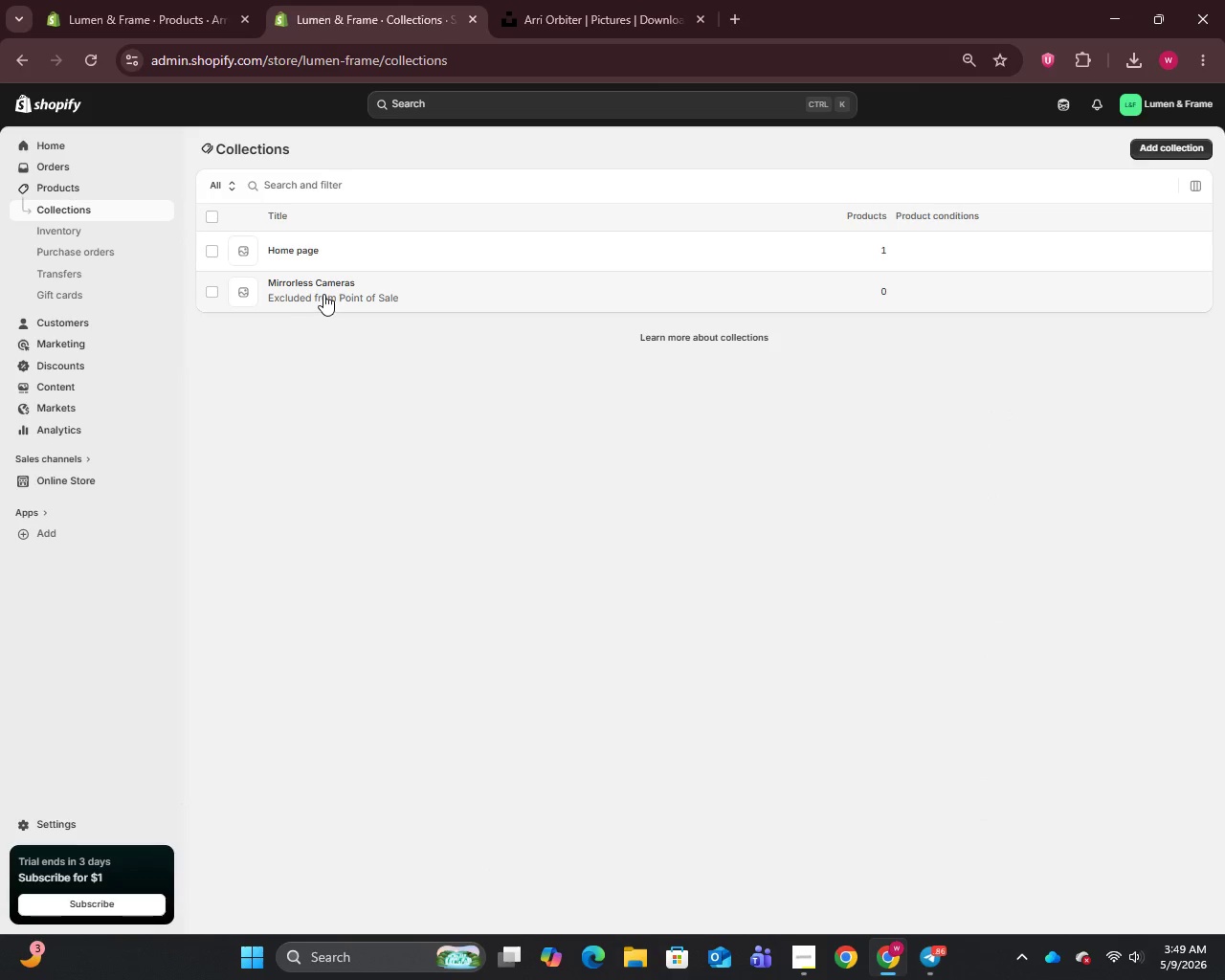 
left_click([312, 294])
 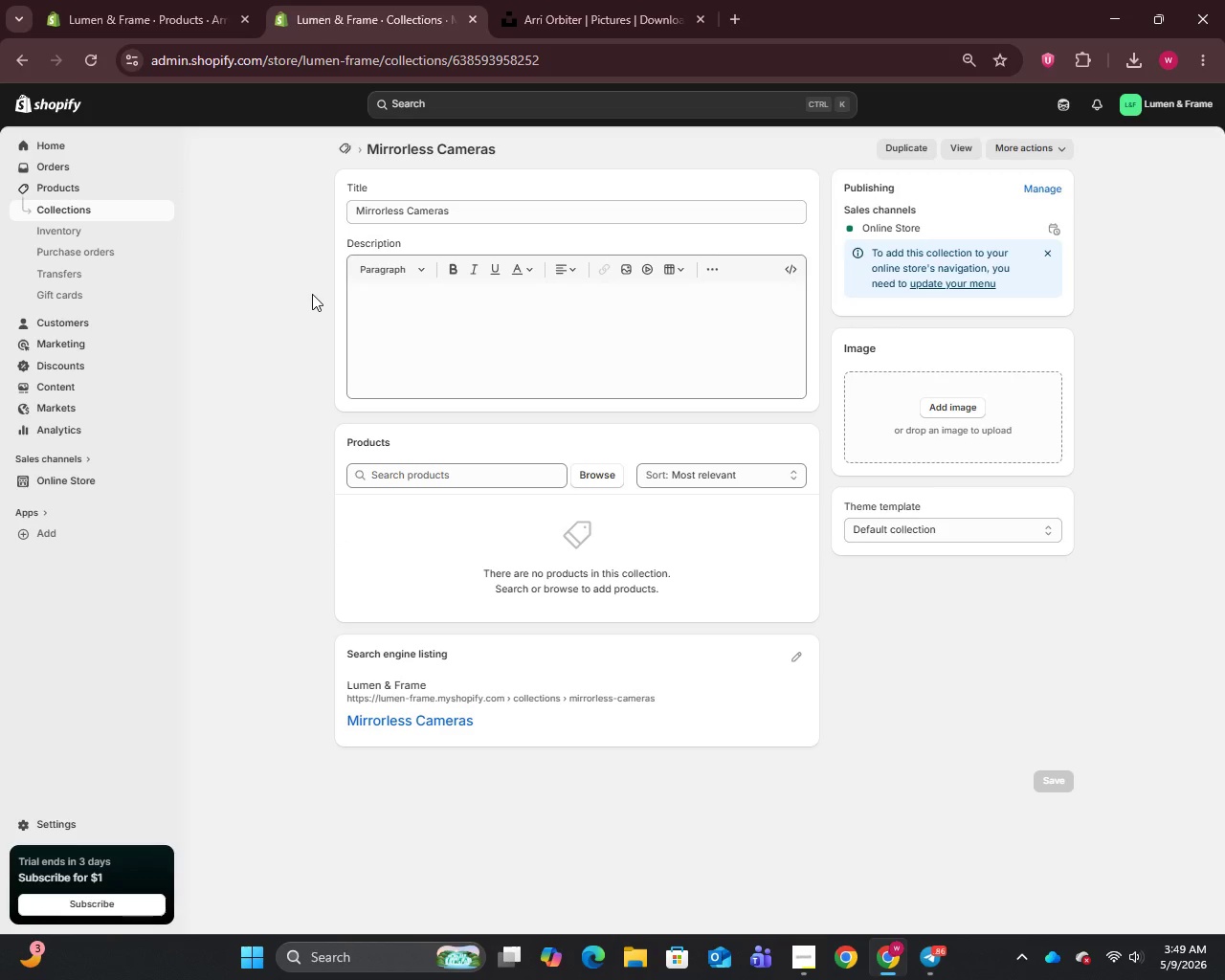 
left_click_drag(start_coordinate=[464, 215], to_coordinate=[308, 239])
 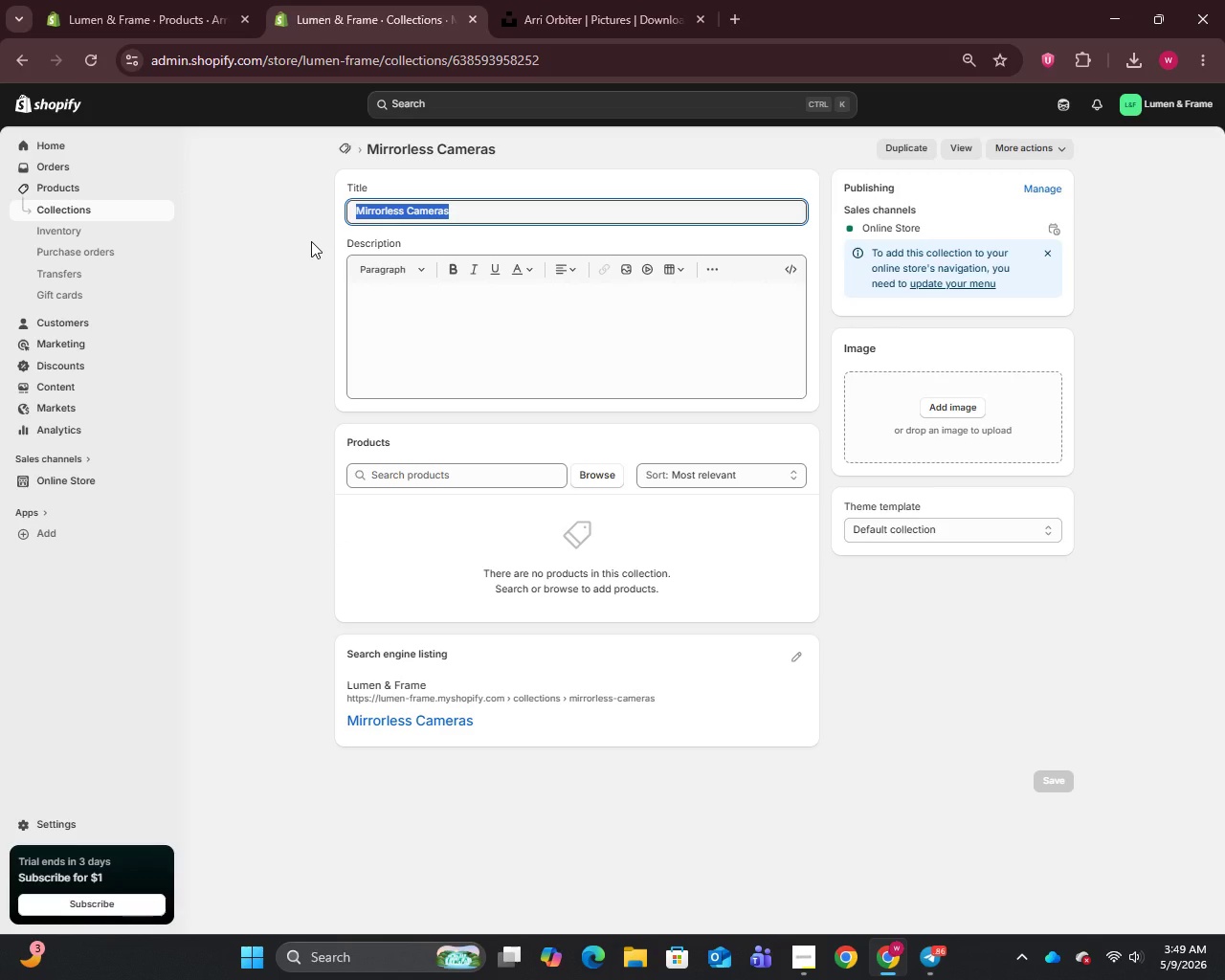 
wait(5.28)
 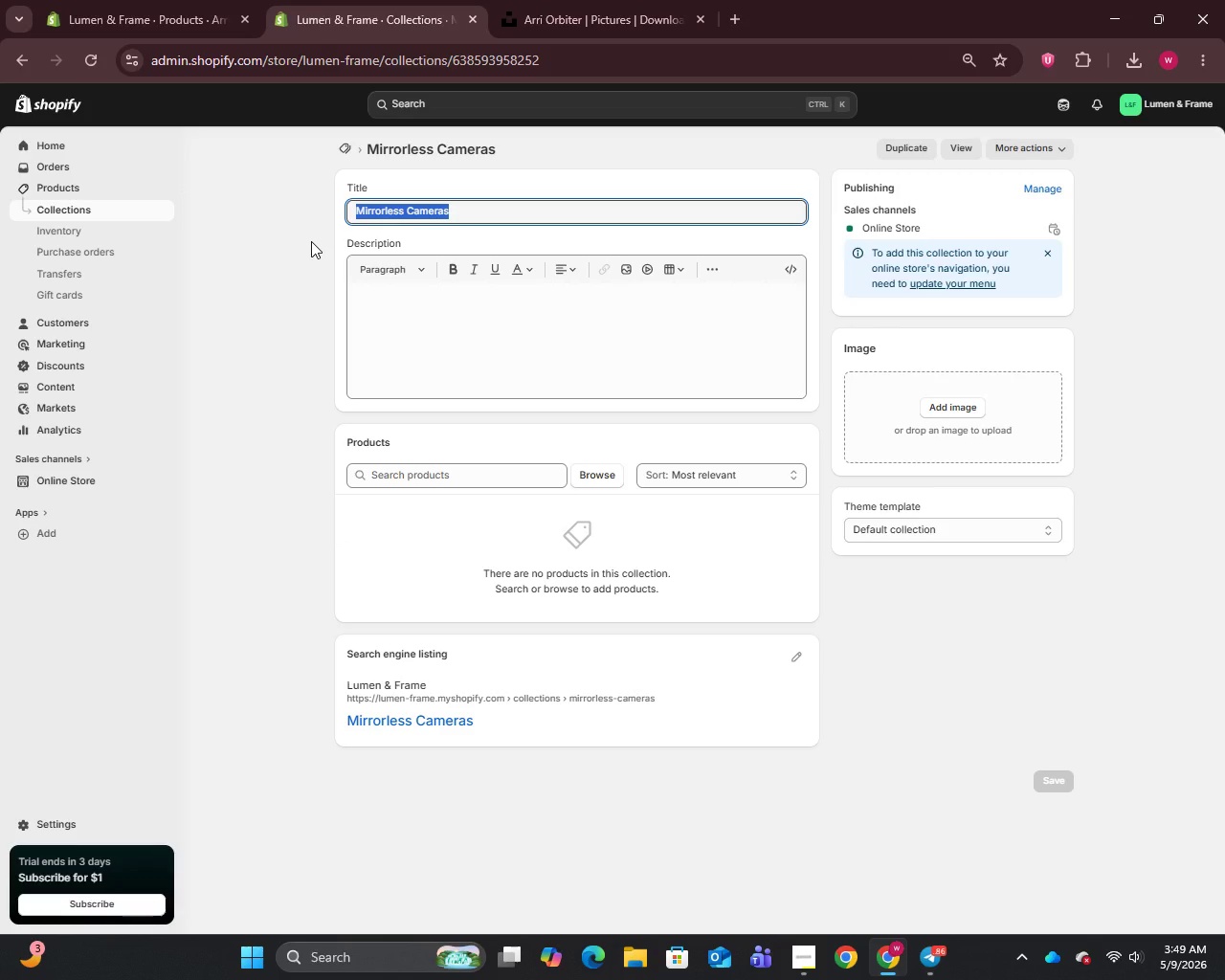 
type(Rental Collection)
 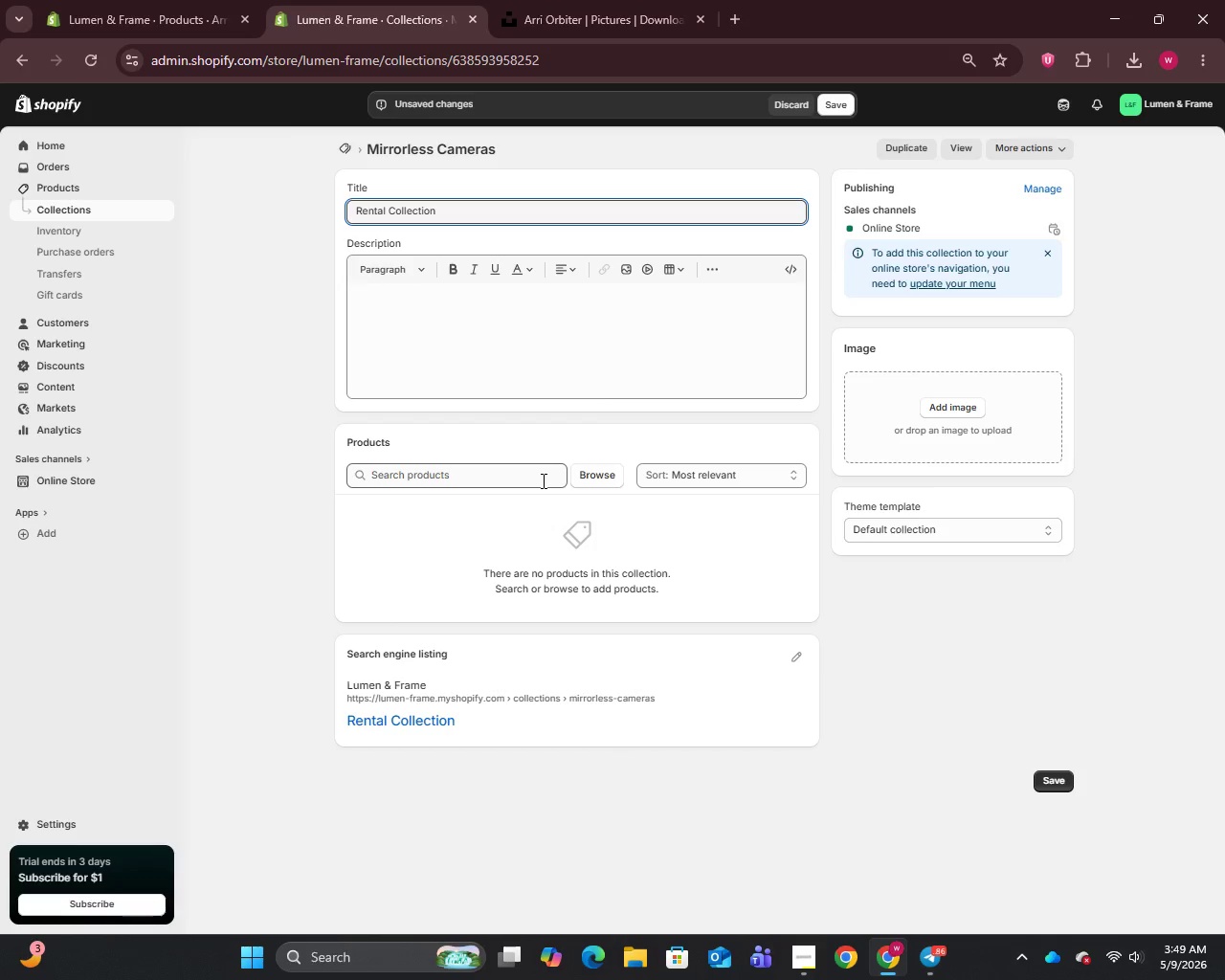 
left_click([590, 479])
 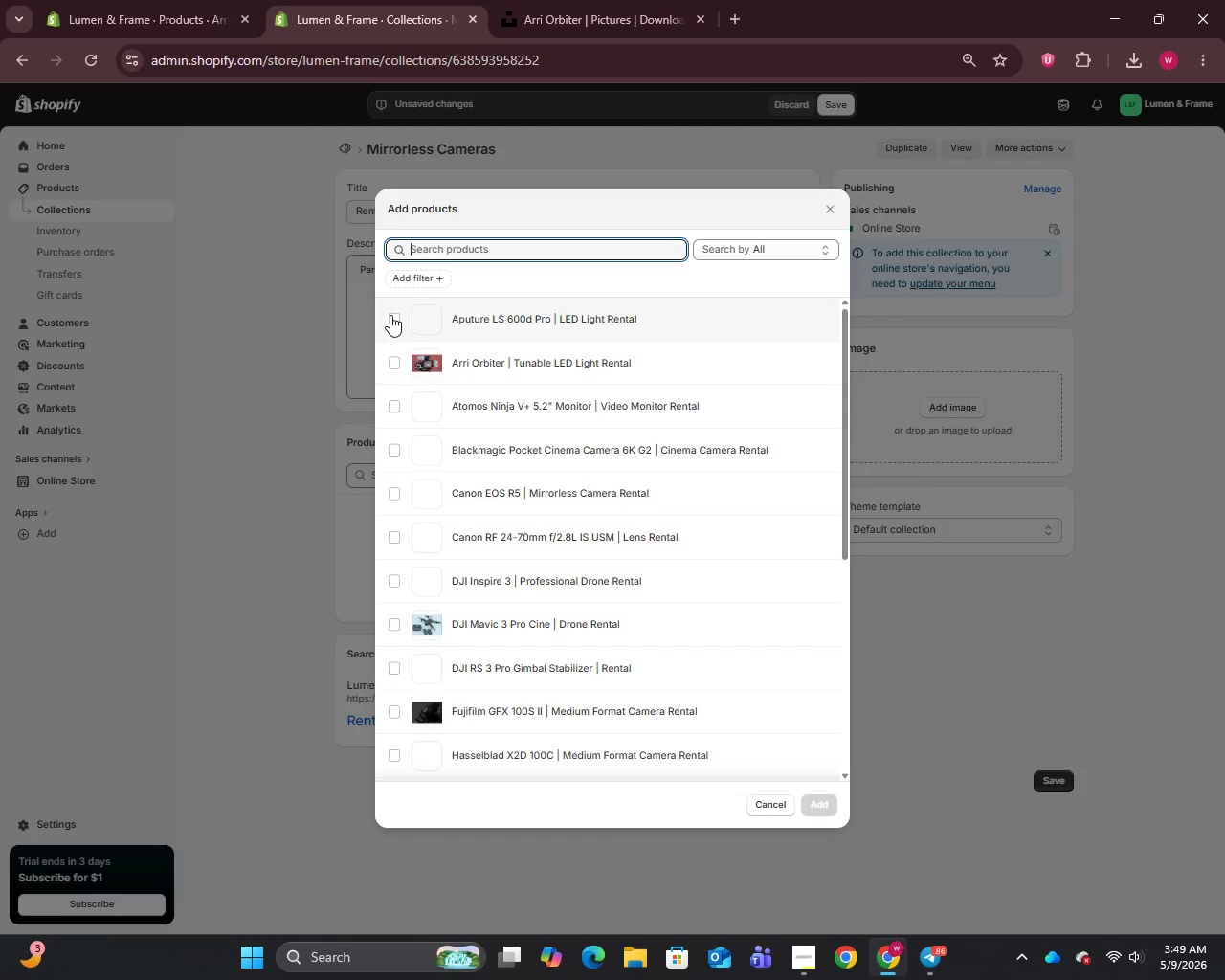 
left_click_drag(start_coordinate=[392, 312], to_coordinate=[392, 318])
 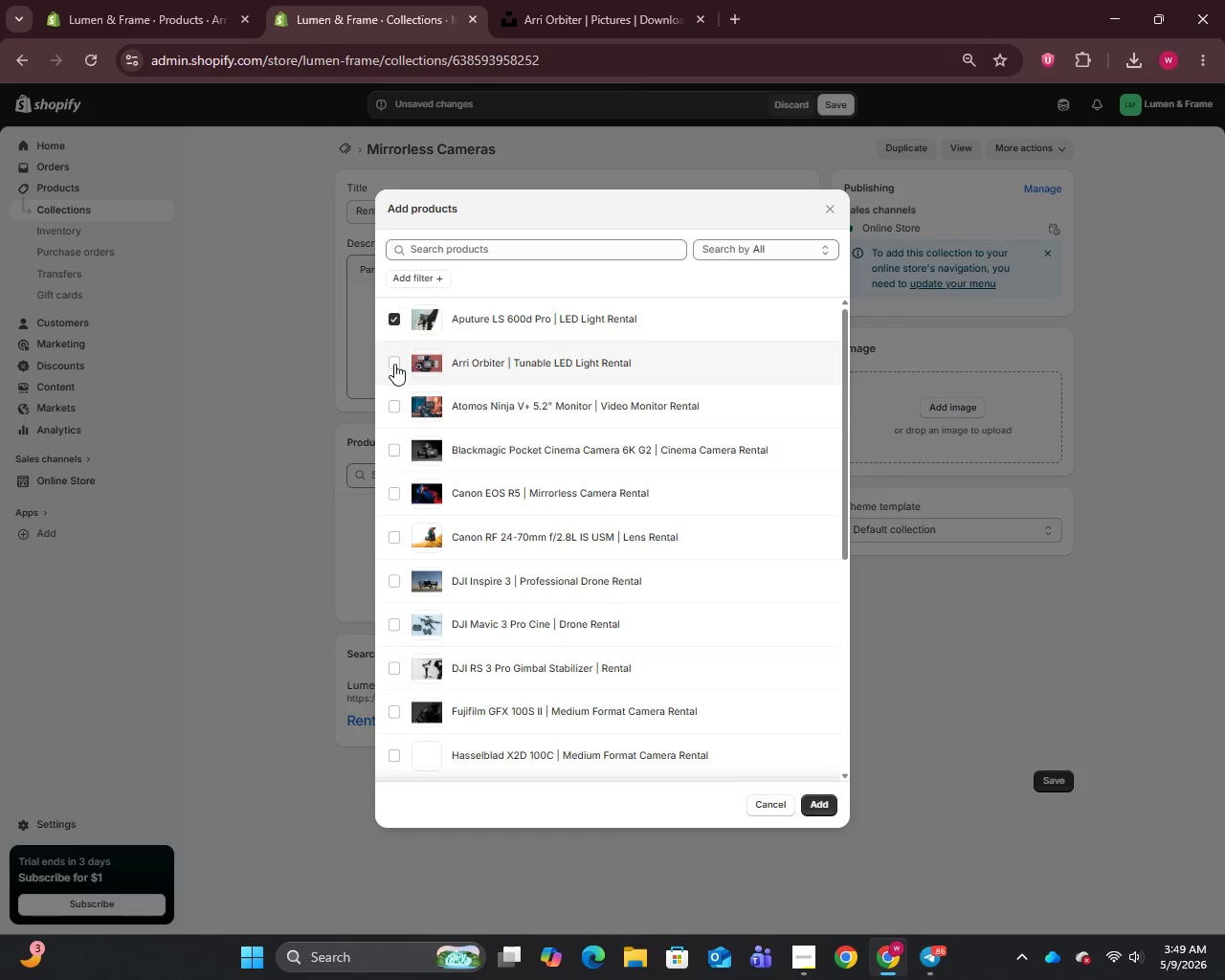 
left_click([394, 364])
 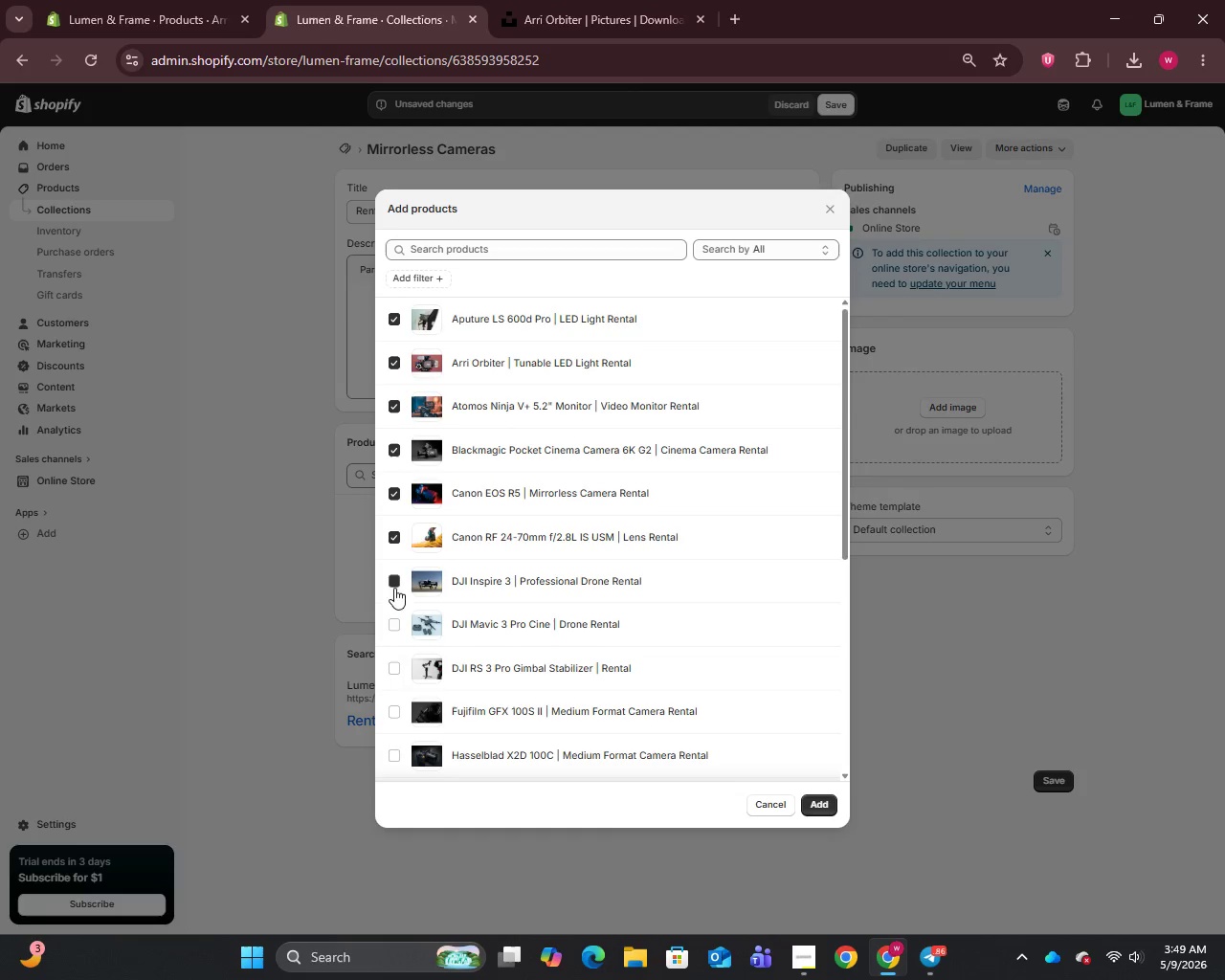 
left_click_drag(start_coordinate=[390, 667], to_coordinate=[391, 673])
 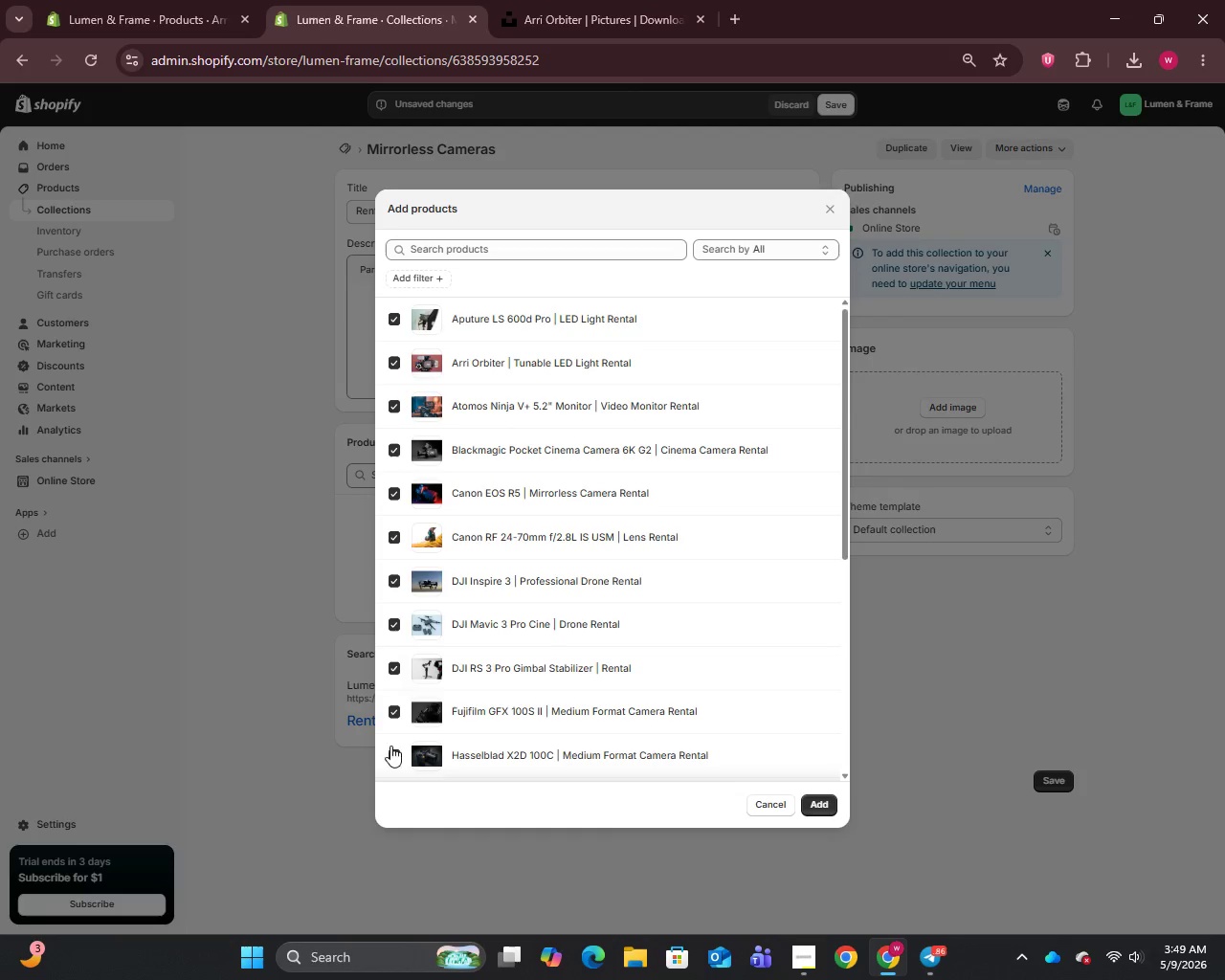 
scroll: coordinate [459, 541], scroll_direction: down, amount: 4.0
 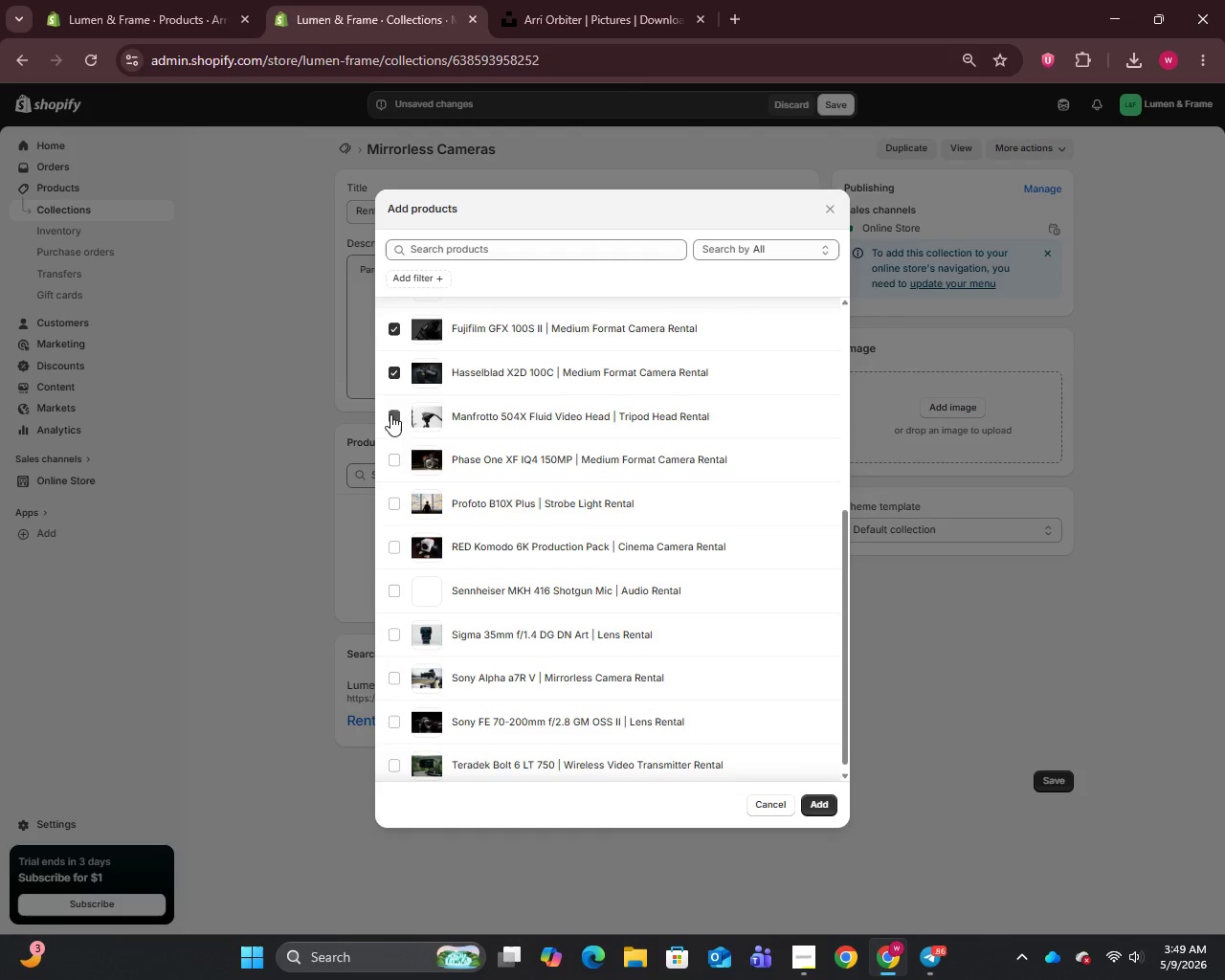 
double_click([394, 462])
 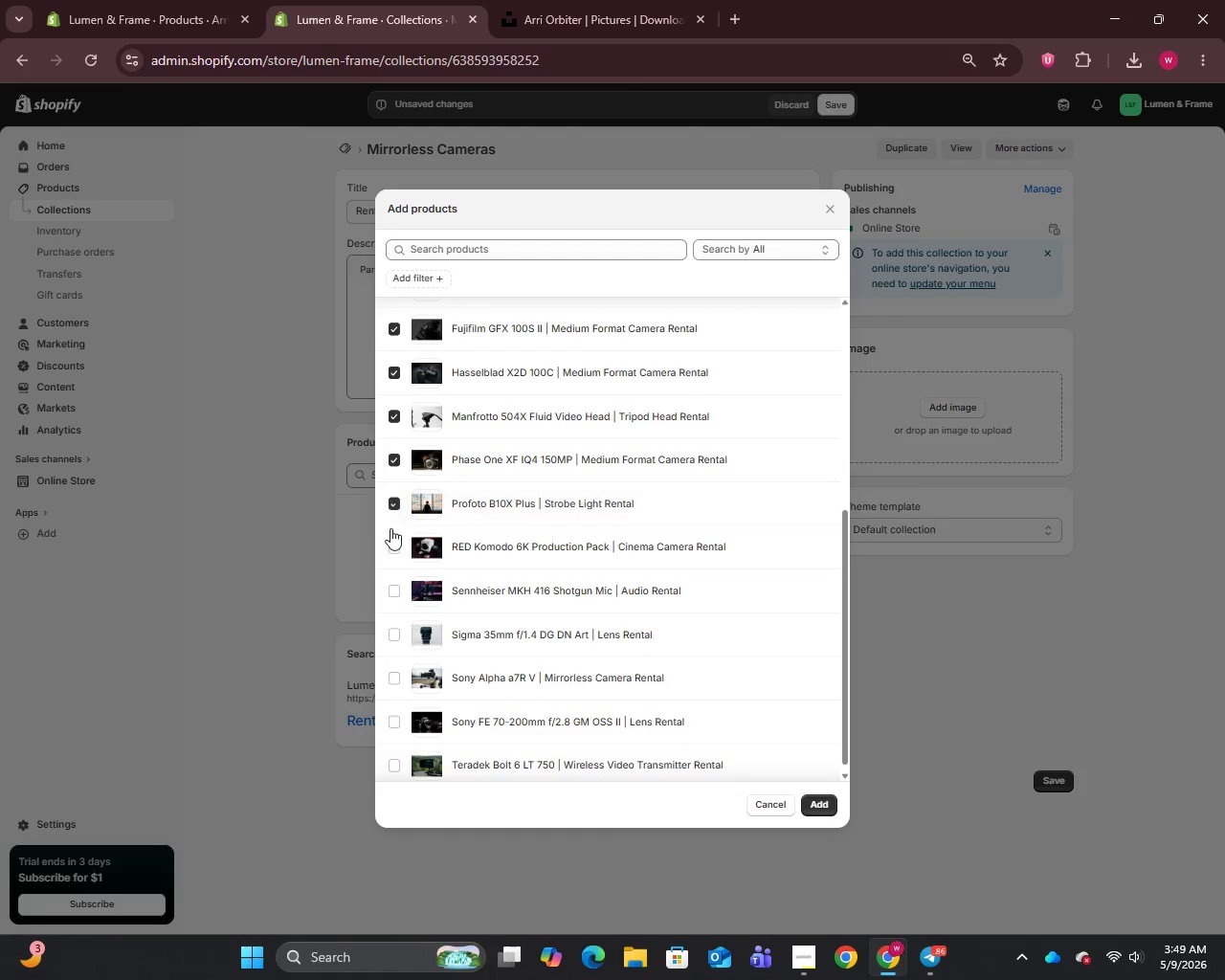 
left_click_drag(start_coordinate=[390, 547], to_coordinate=[390, 554])
 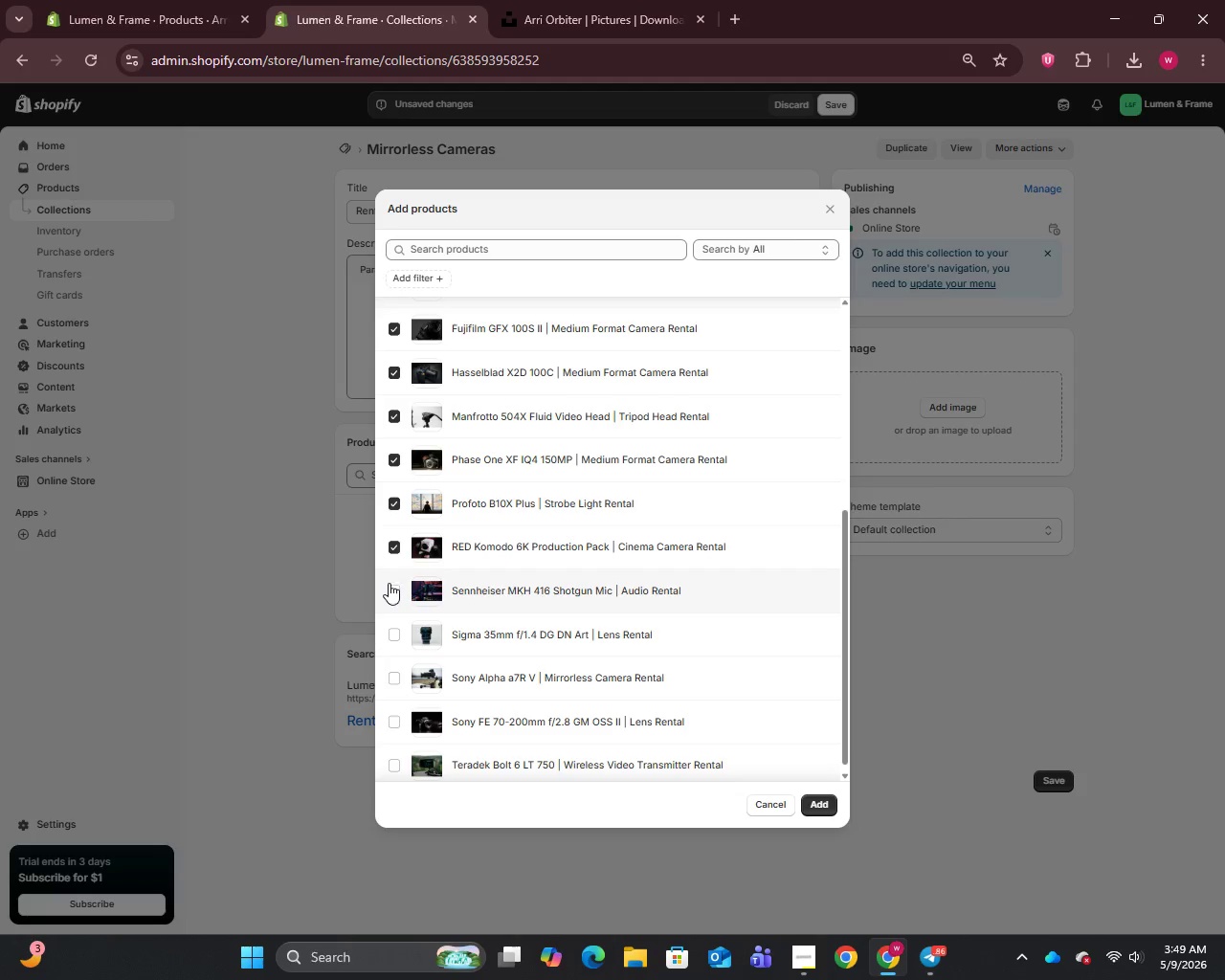 
left_click_drag(start_coordinate=[389, 586], to_coordinate=[390, 600])
 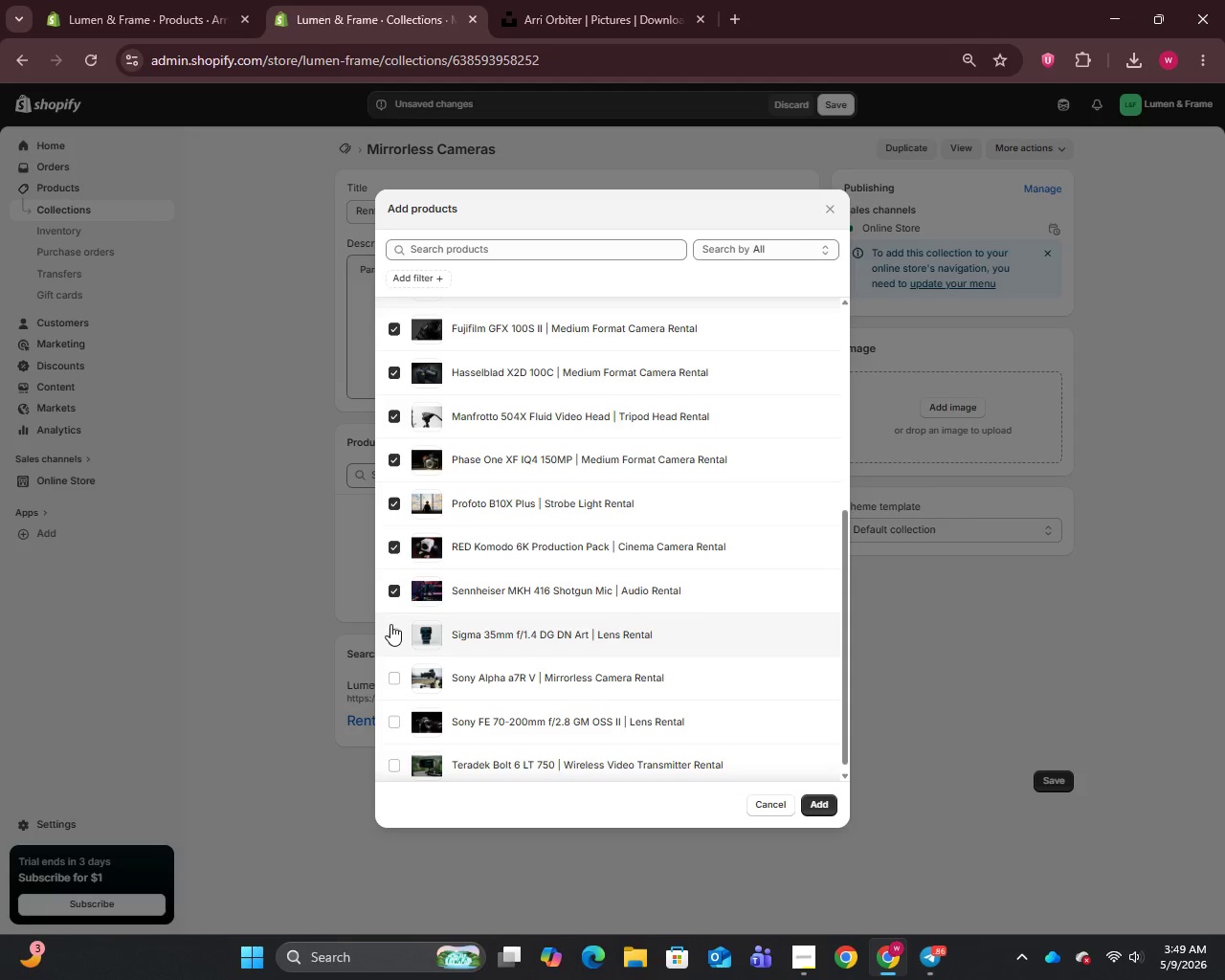 
left_click_drag(start_coordinate=[391, 628], to_coordinate=[394, 635])
 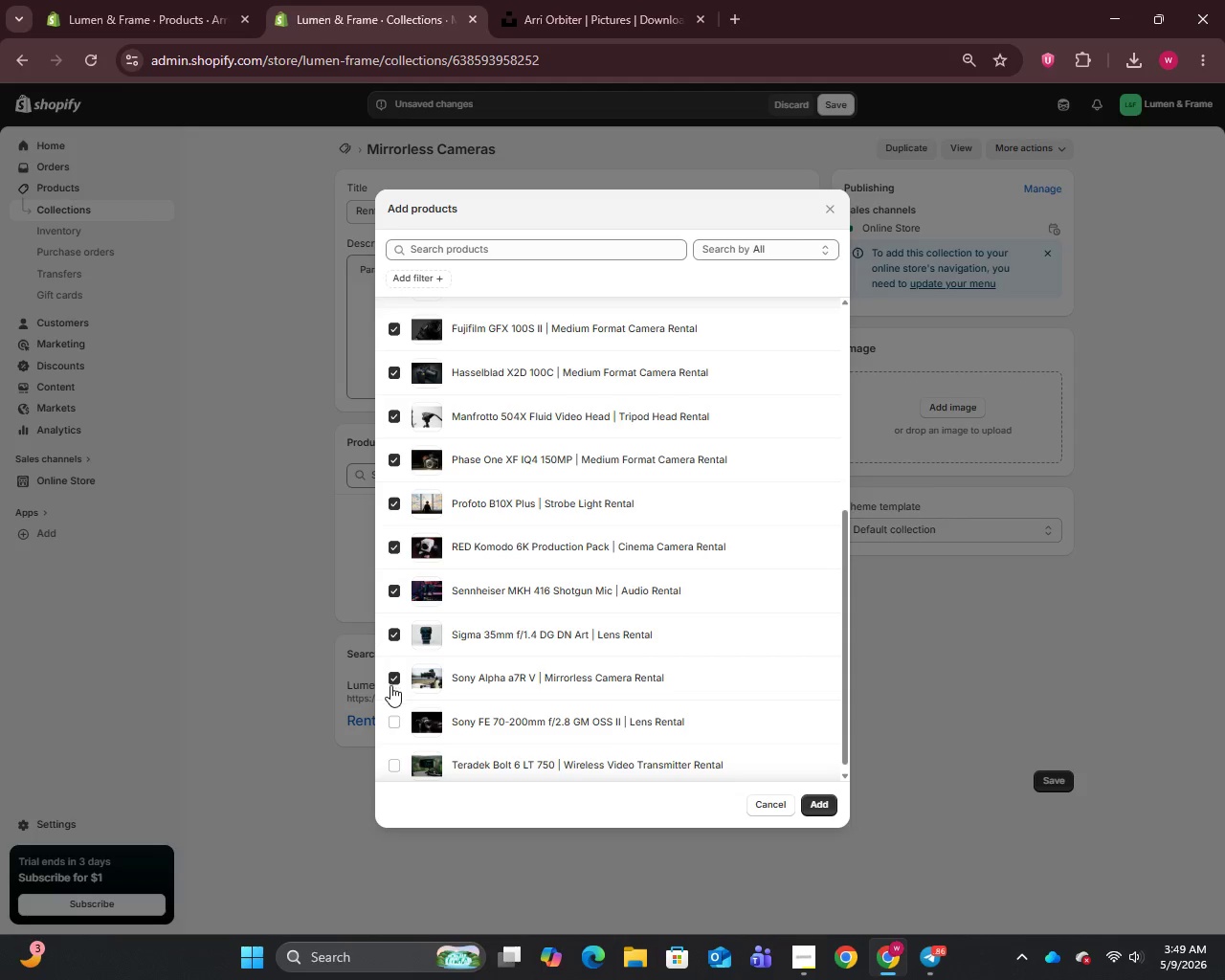 
left_click_drag(start_coordinate=[390, 692], to_coordinate=[392, 699])
 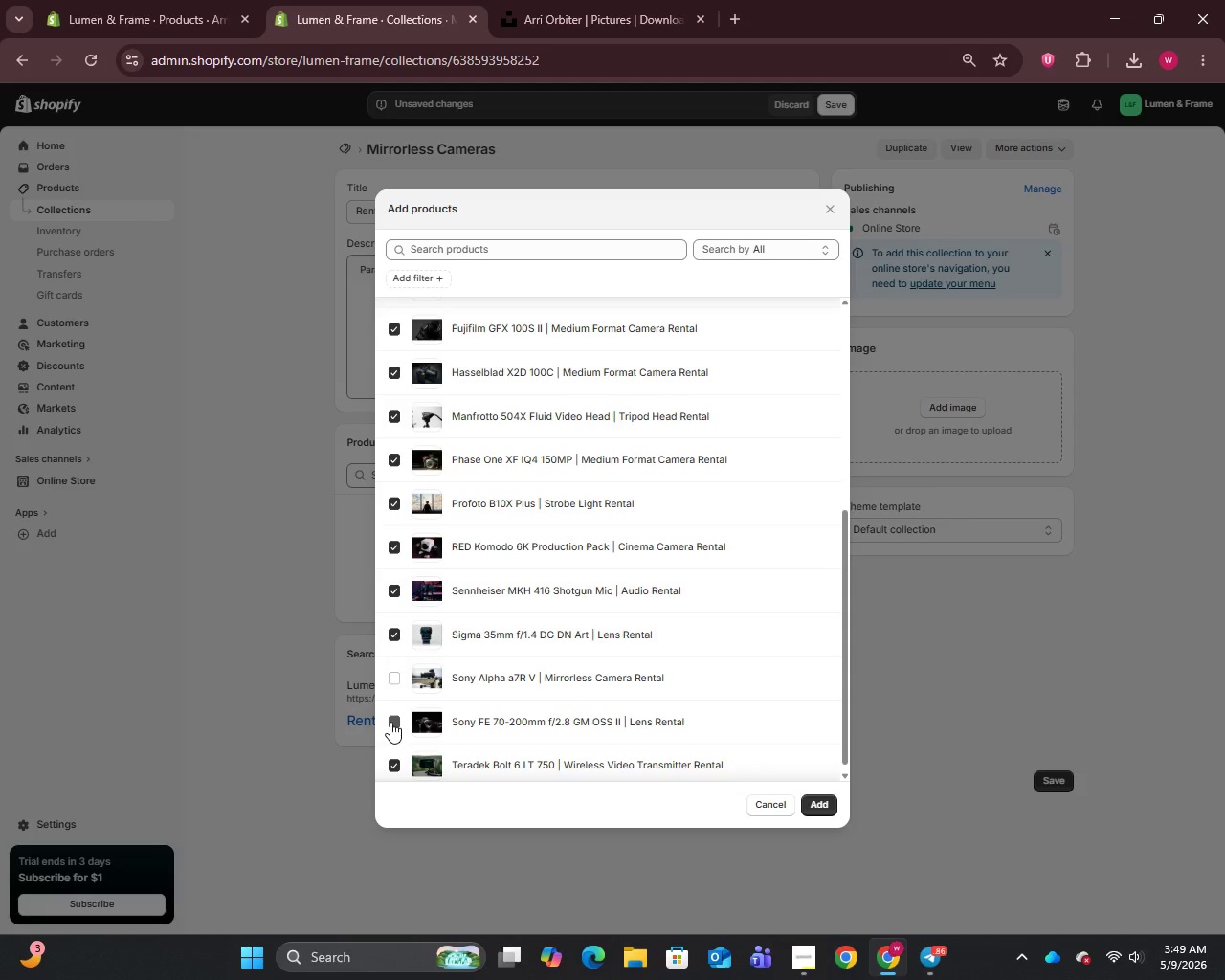 
left_click([392, 684])
 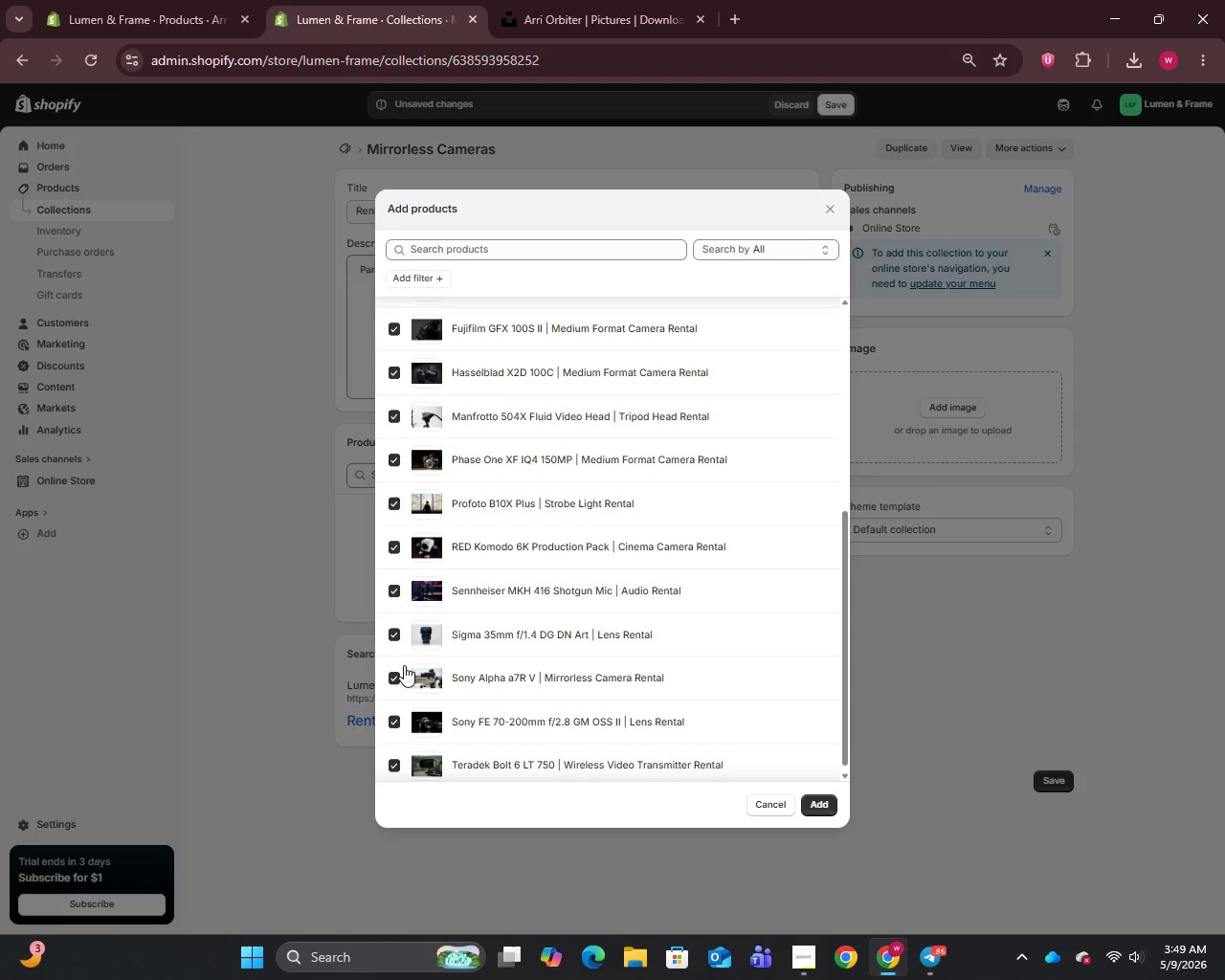 
scroll: coordinate [404, 665], scroll_direction: down, amount: 6.0
 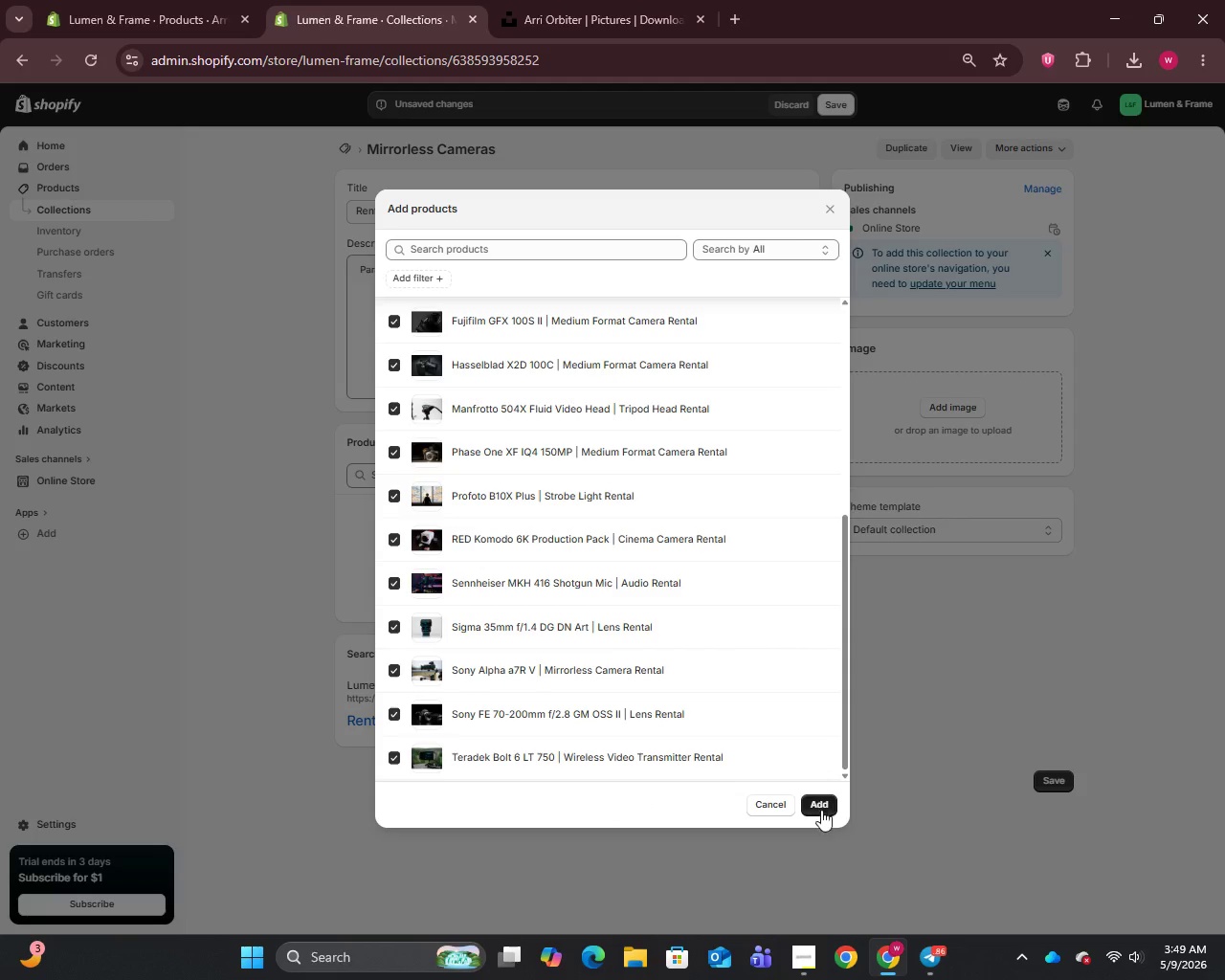 
left_click([822, 811])
 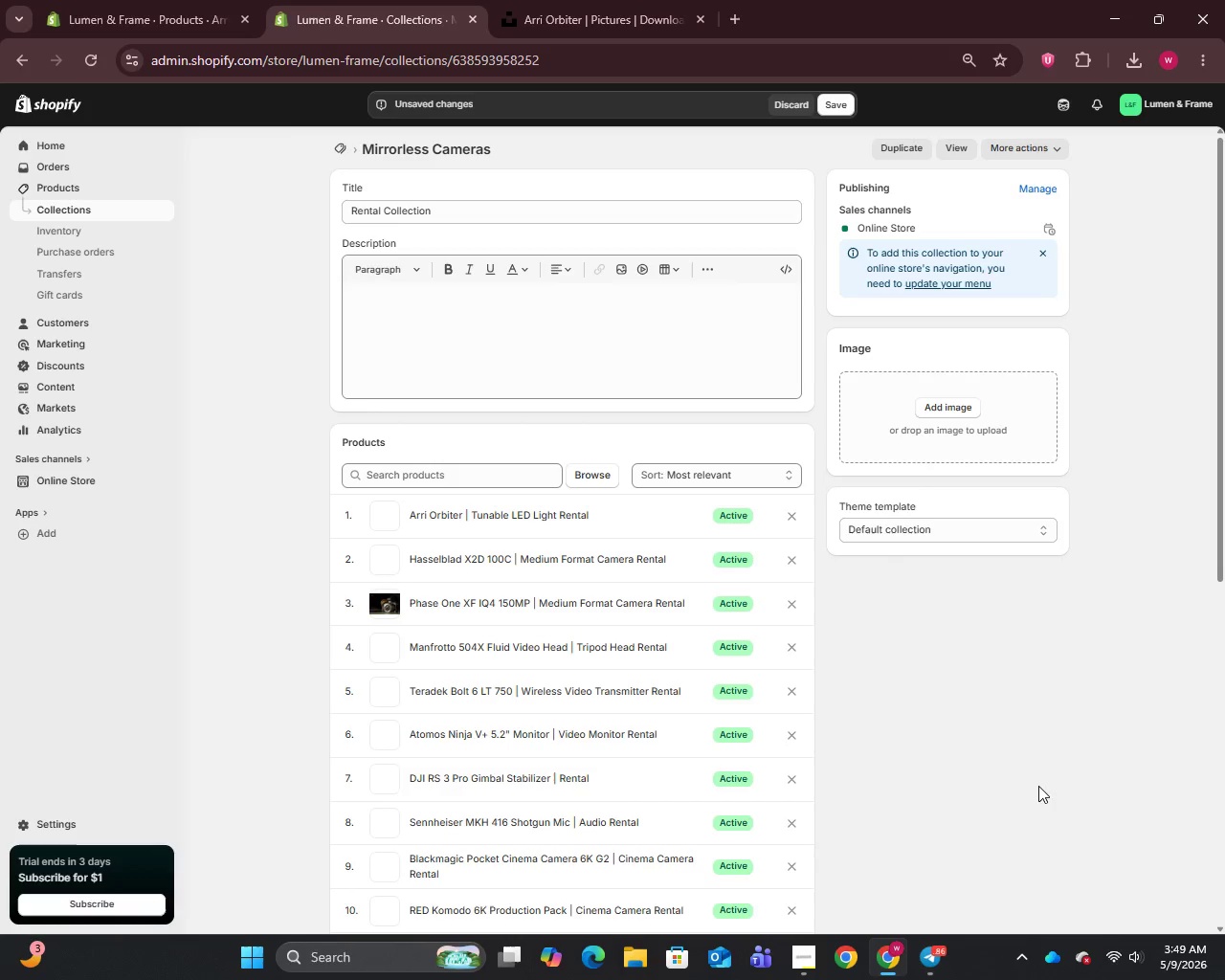 
scroll: coordinate [1013, 746], scroll_direction: down, amount: 8.0
 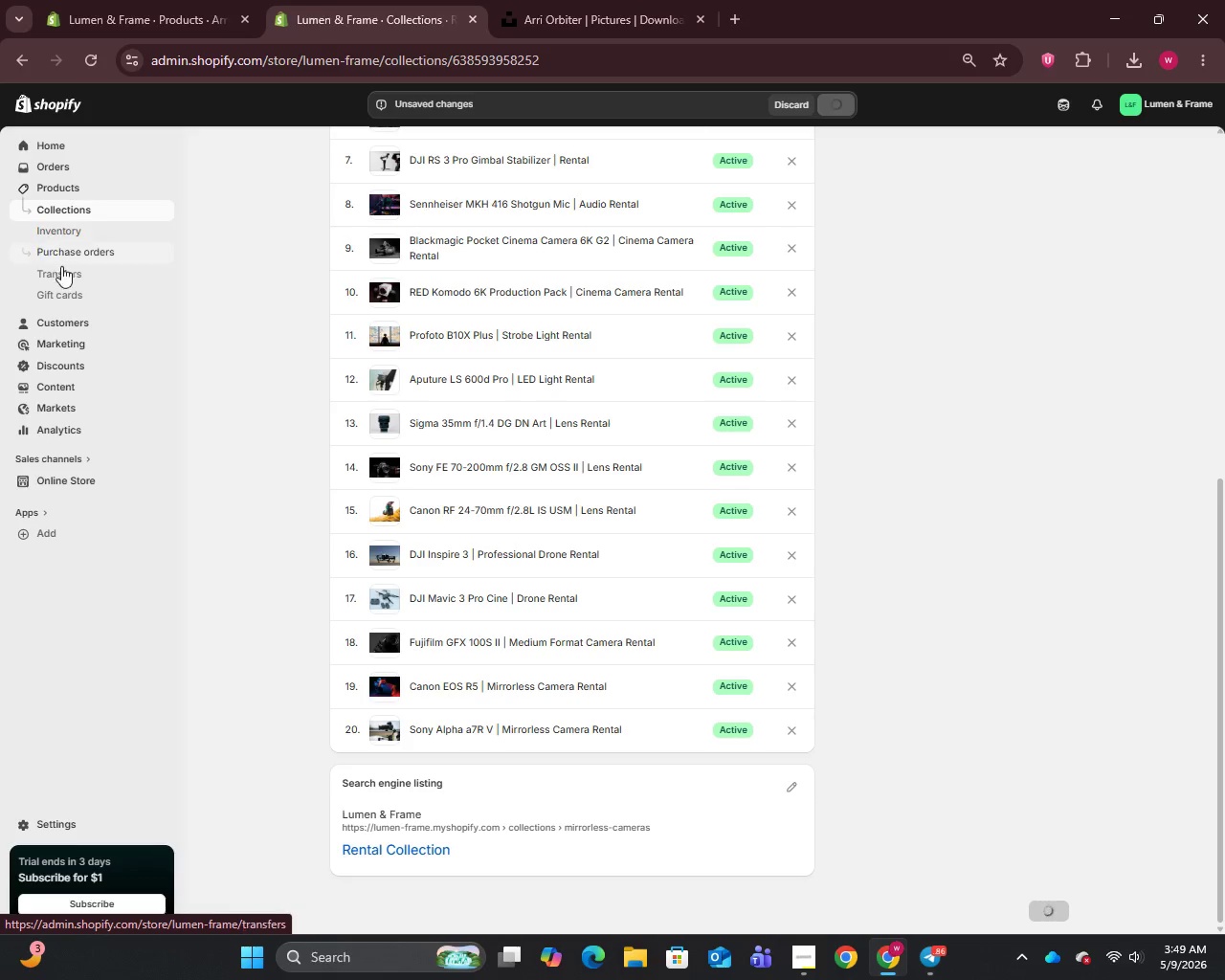 
mouse_move([78, 363])
 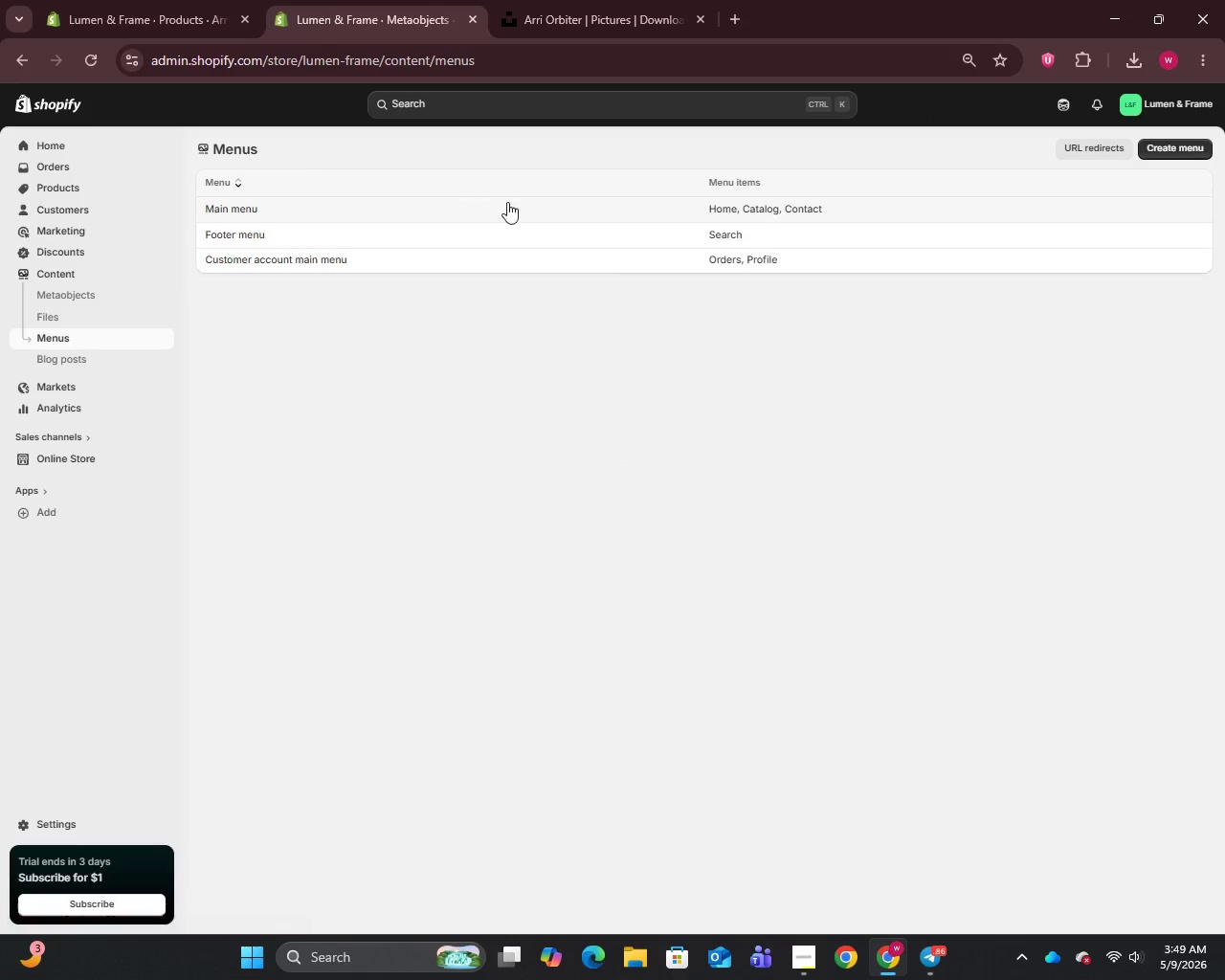 
left_click([647, 208])
 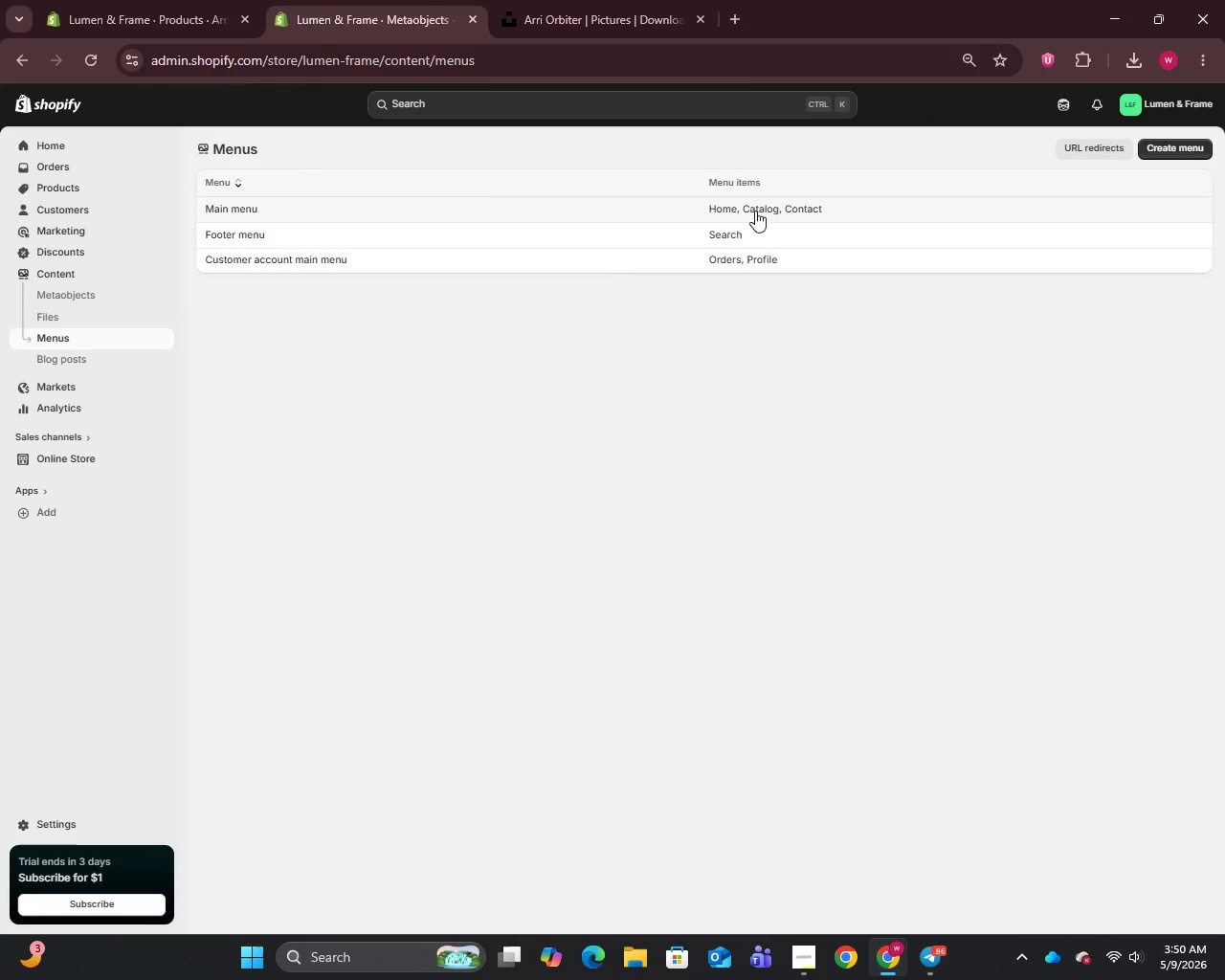 
left_click([758, 211])
 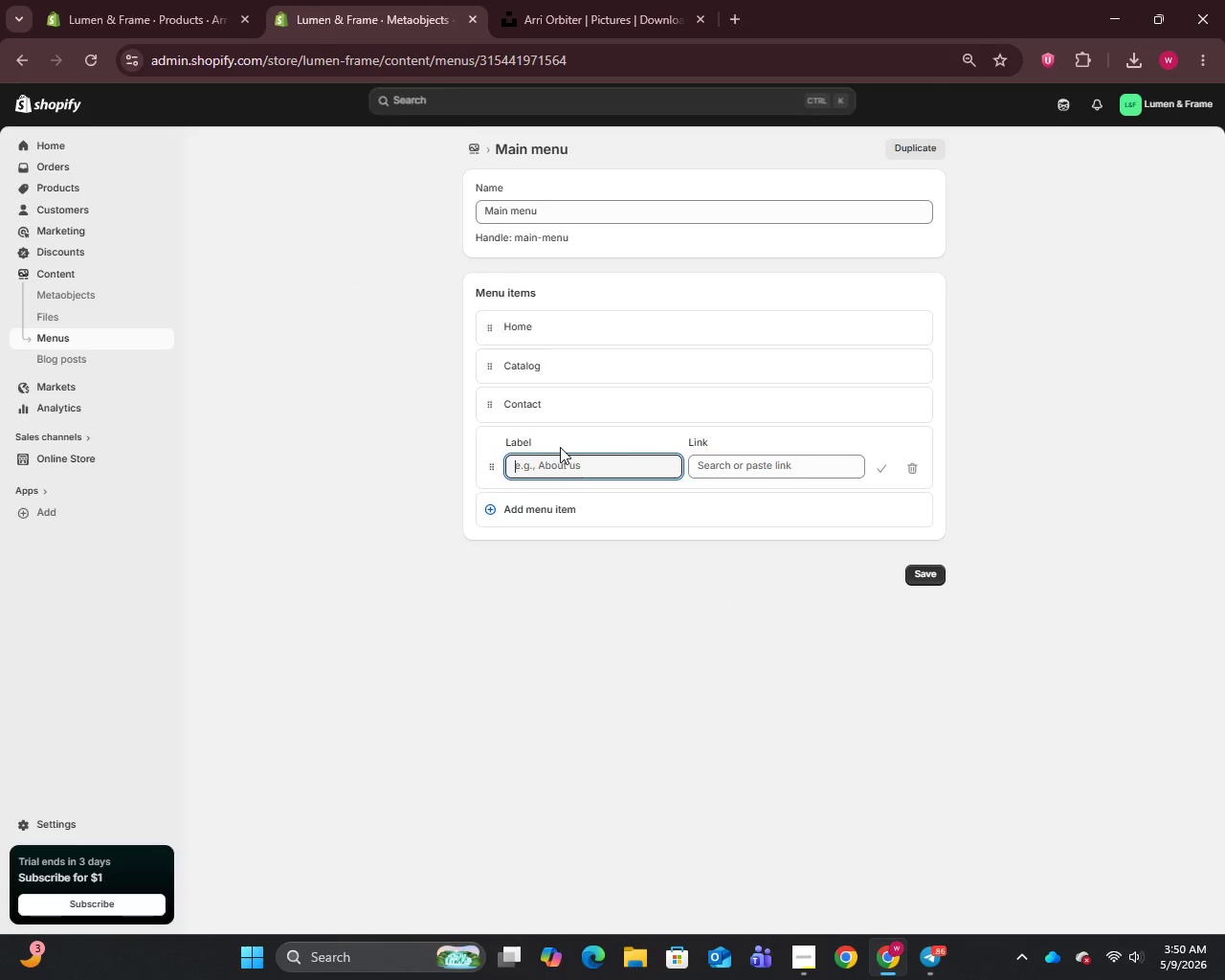 
left_click([798, 479])
 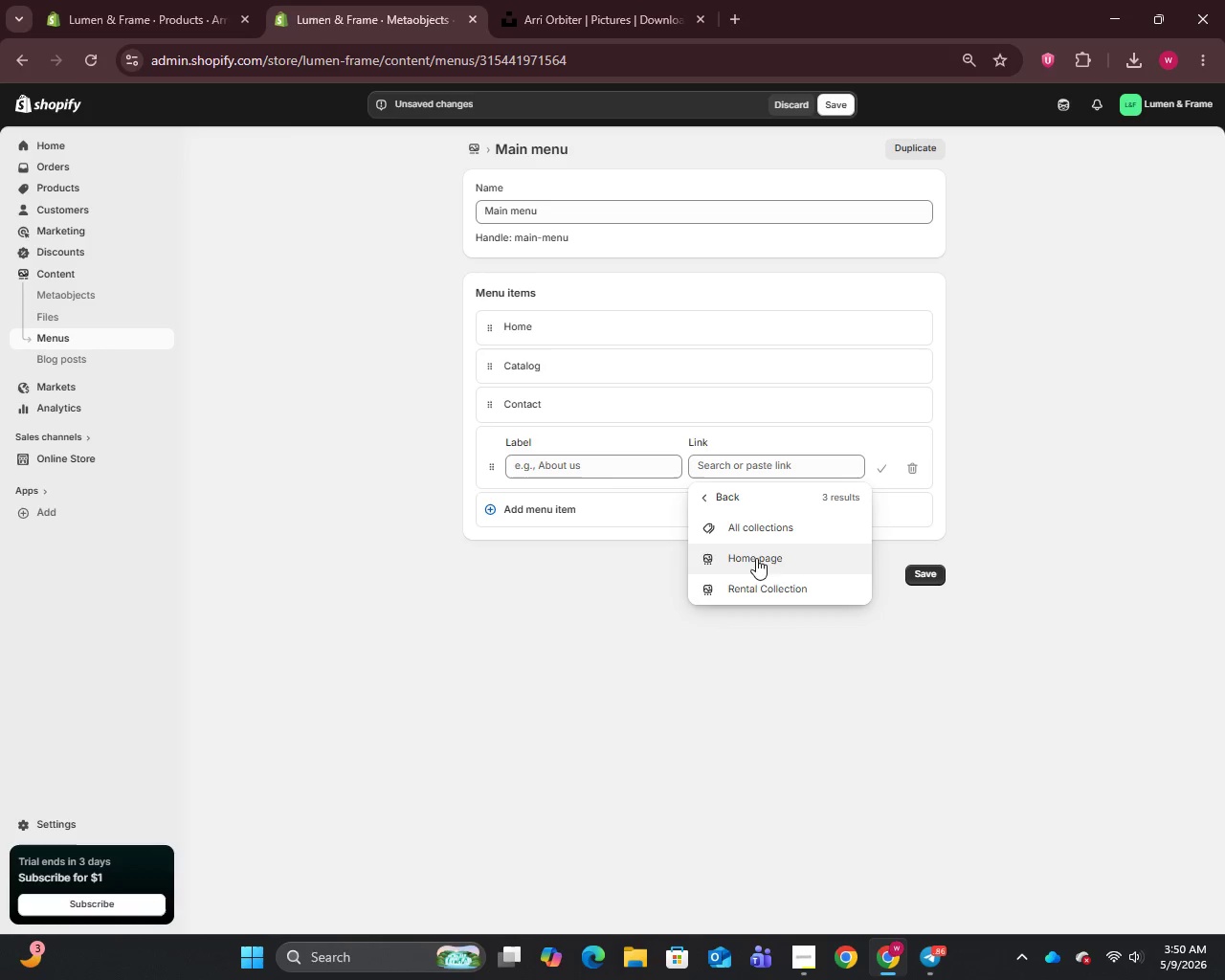 
left_click([739, 586])
 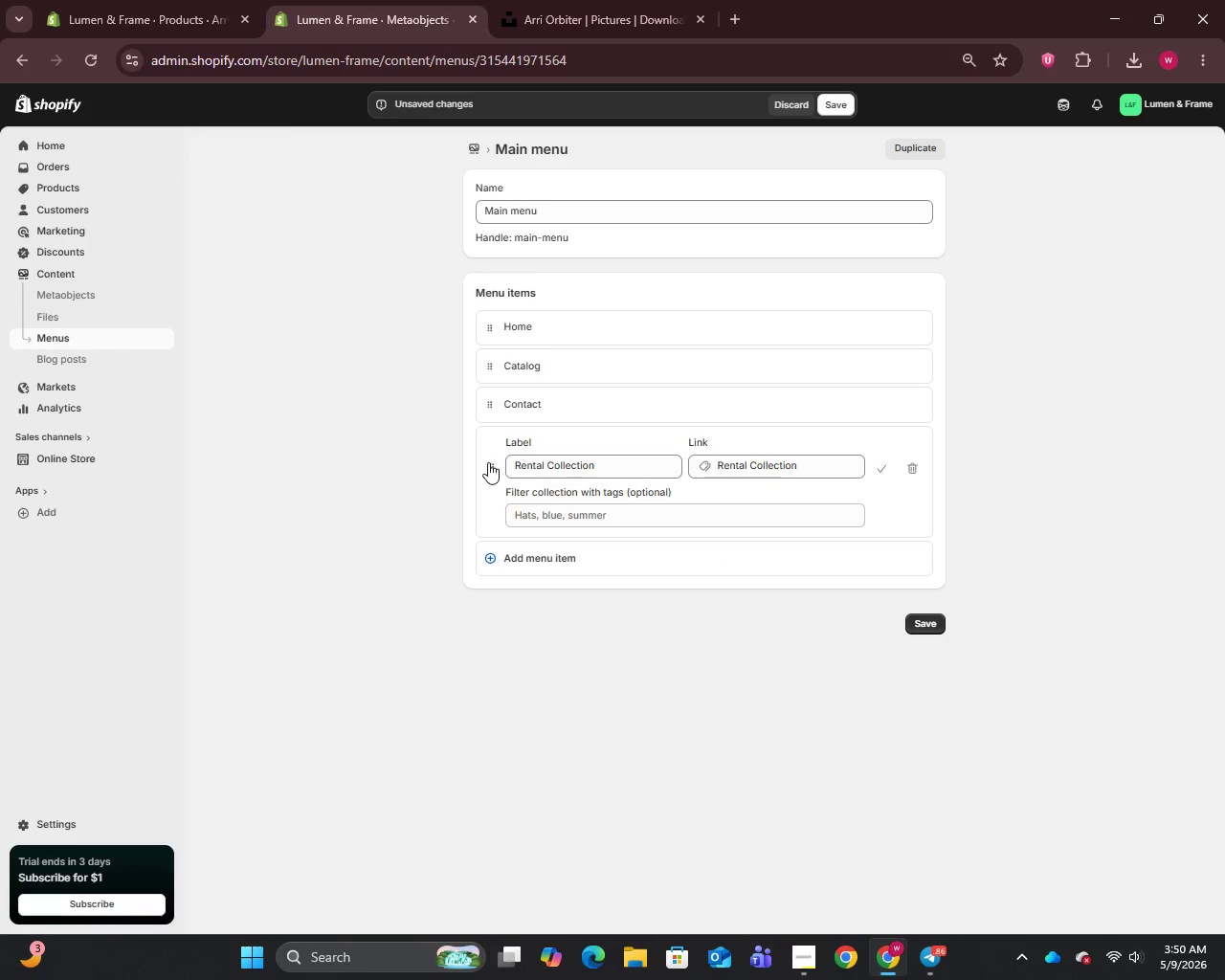 
left_click_drag(start_coordinate=[488, 461], to_coordinate=[490, 425])
 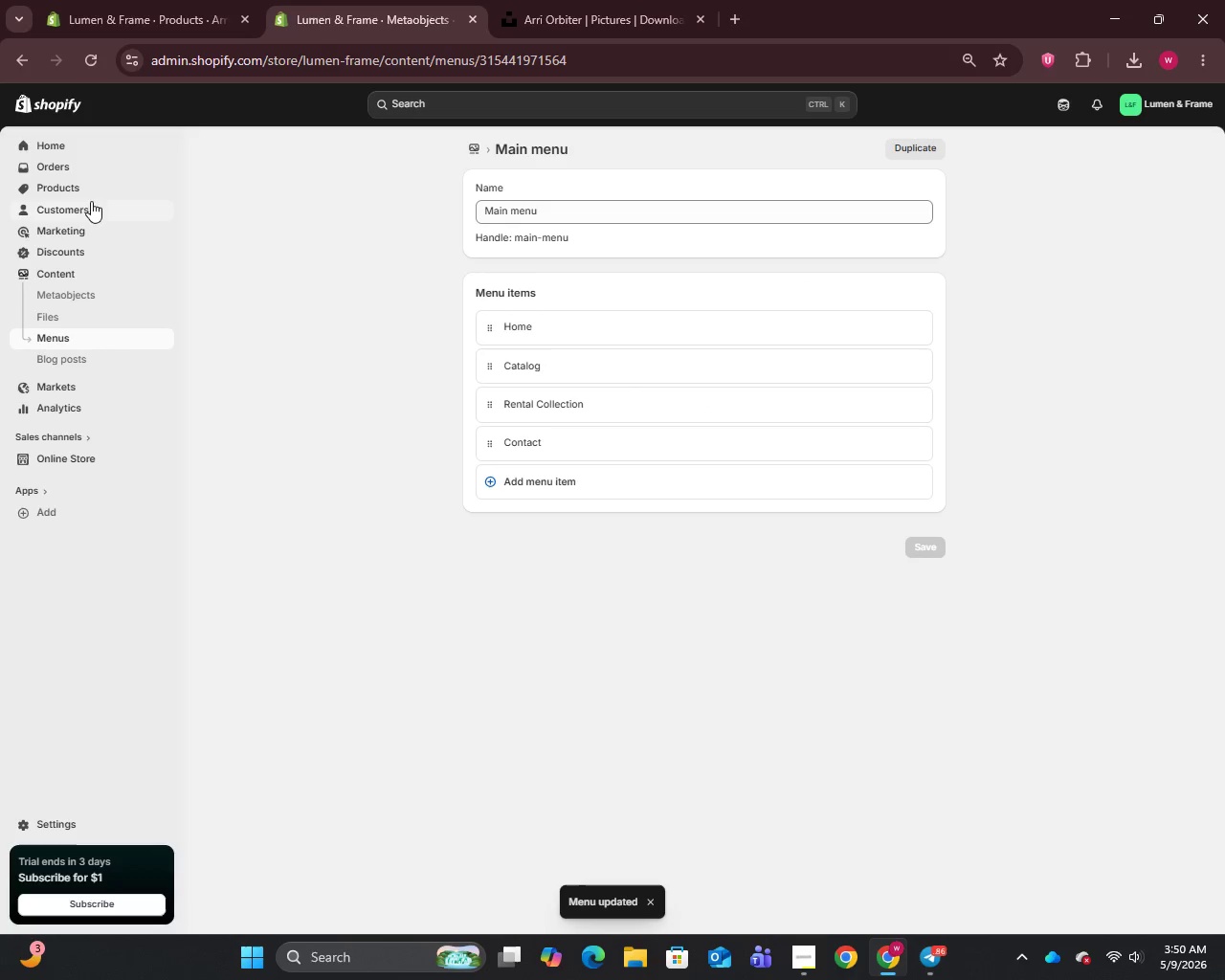 
mouse_move([60, 439])
 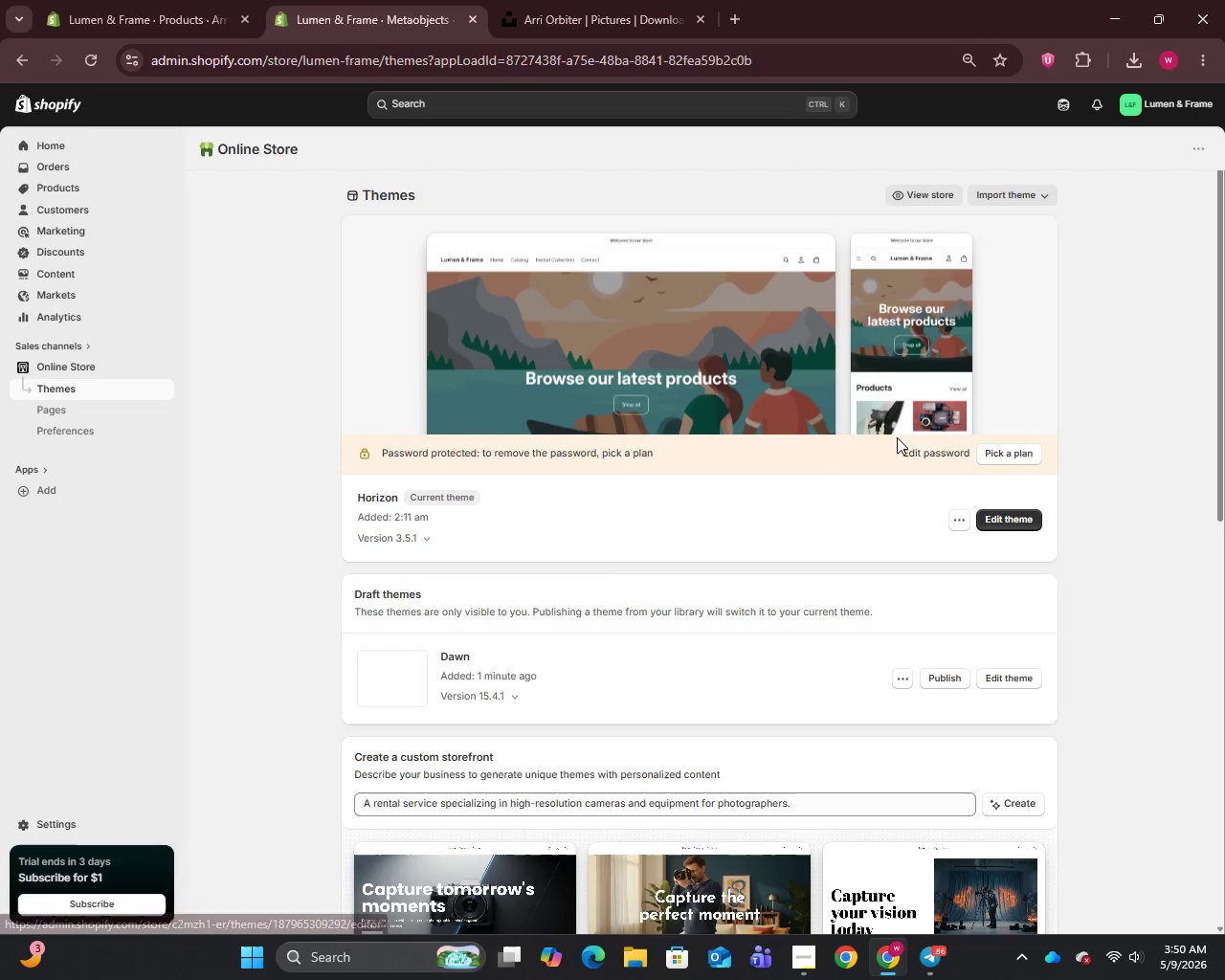 
wait(6.57)
 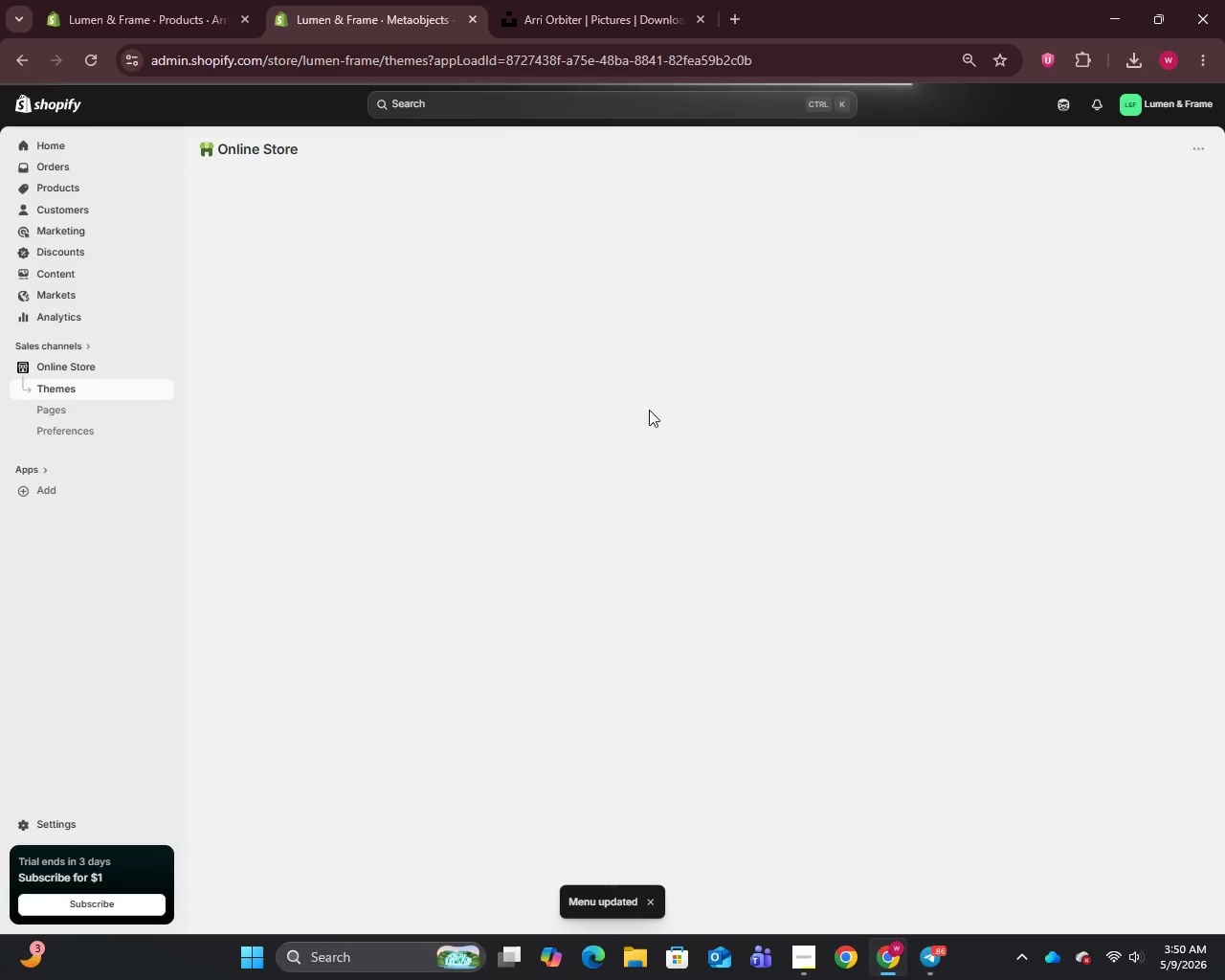 
left_click([949, 680])
 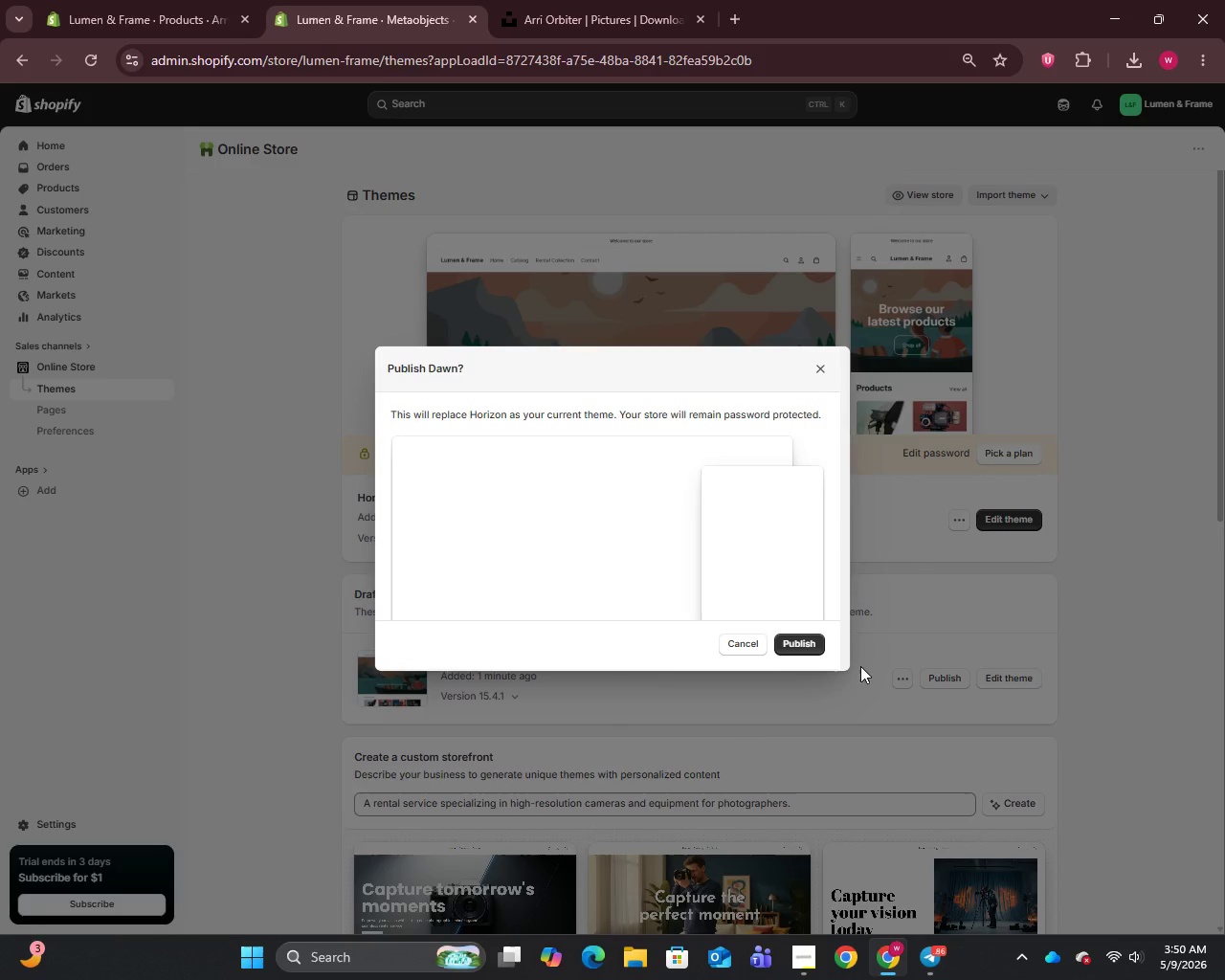 
mouse_move([808, 642])
 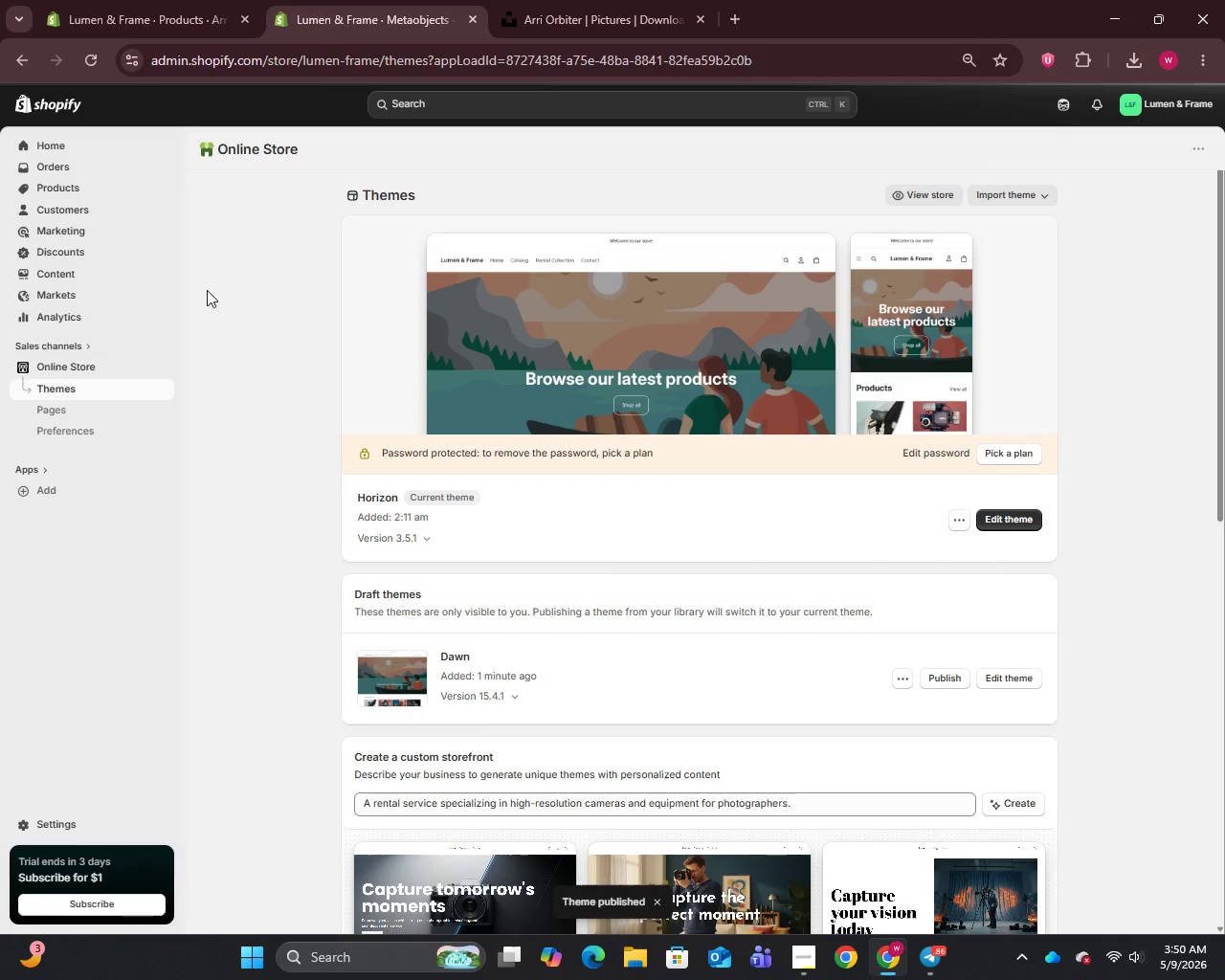 
mouse_move([52, 196])
 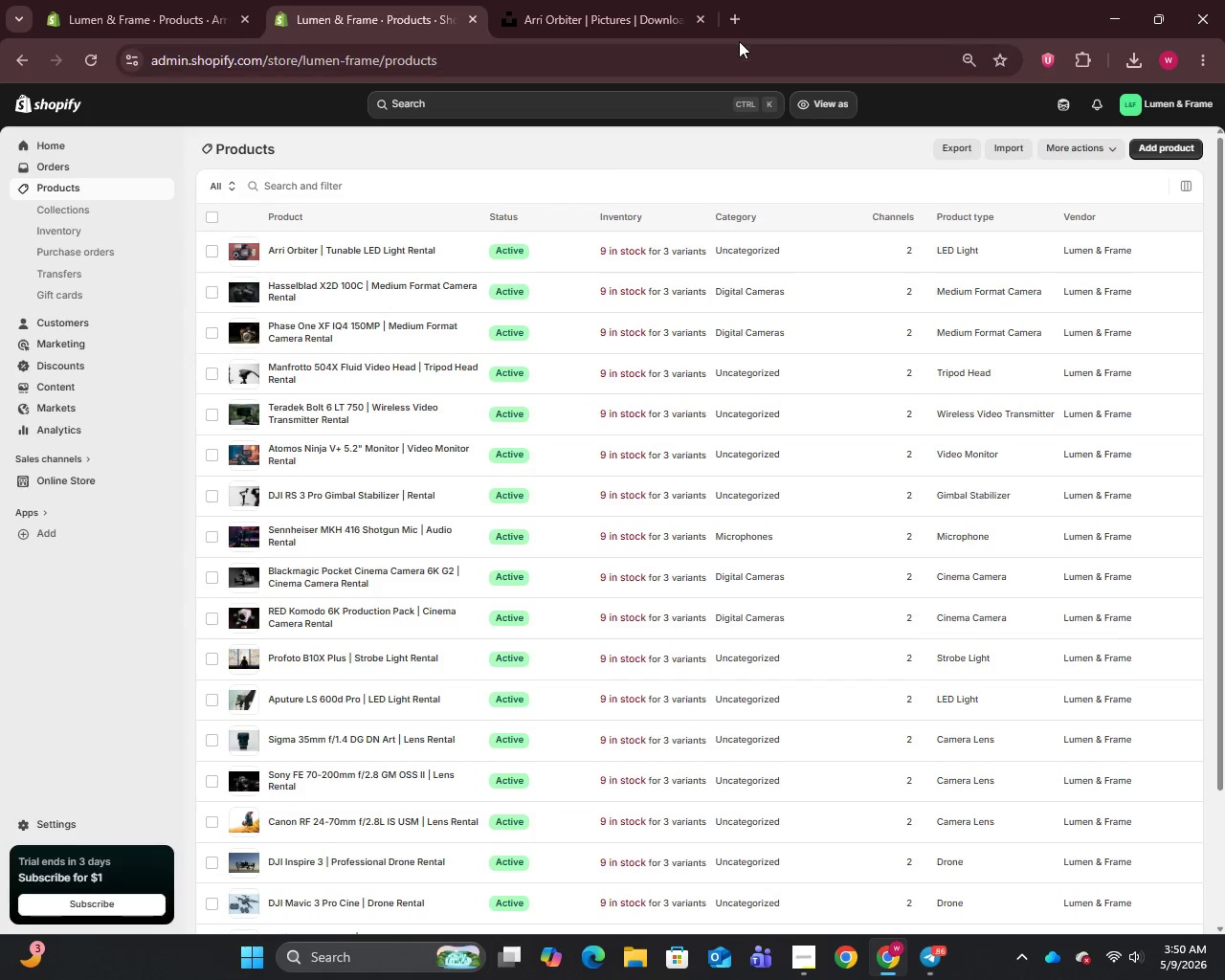 
left_click([698, 16])
 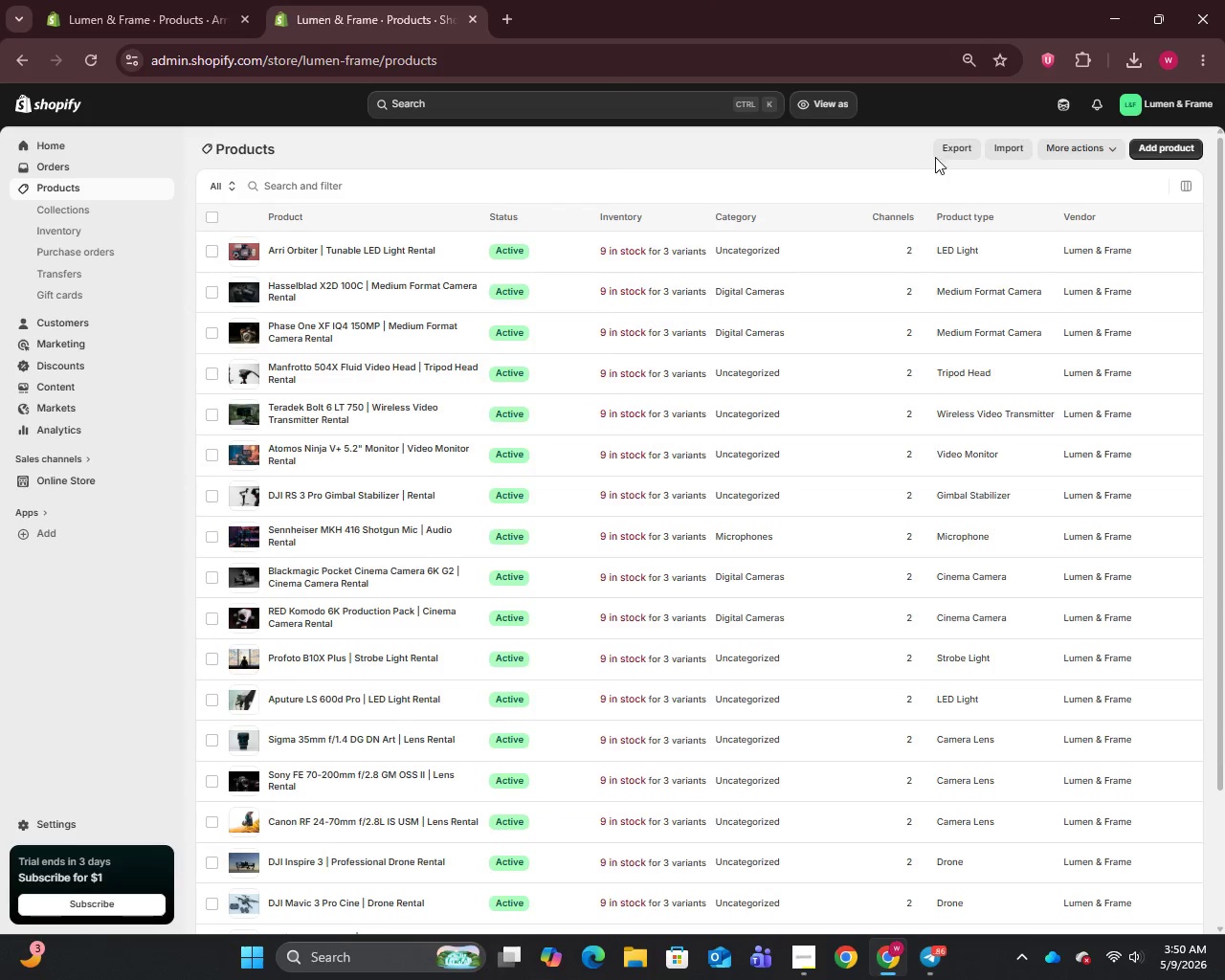 
mouse_move([945, 184])
 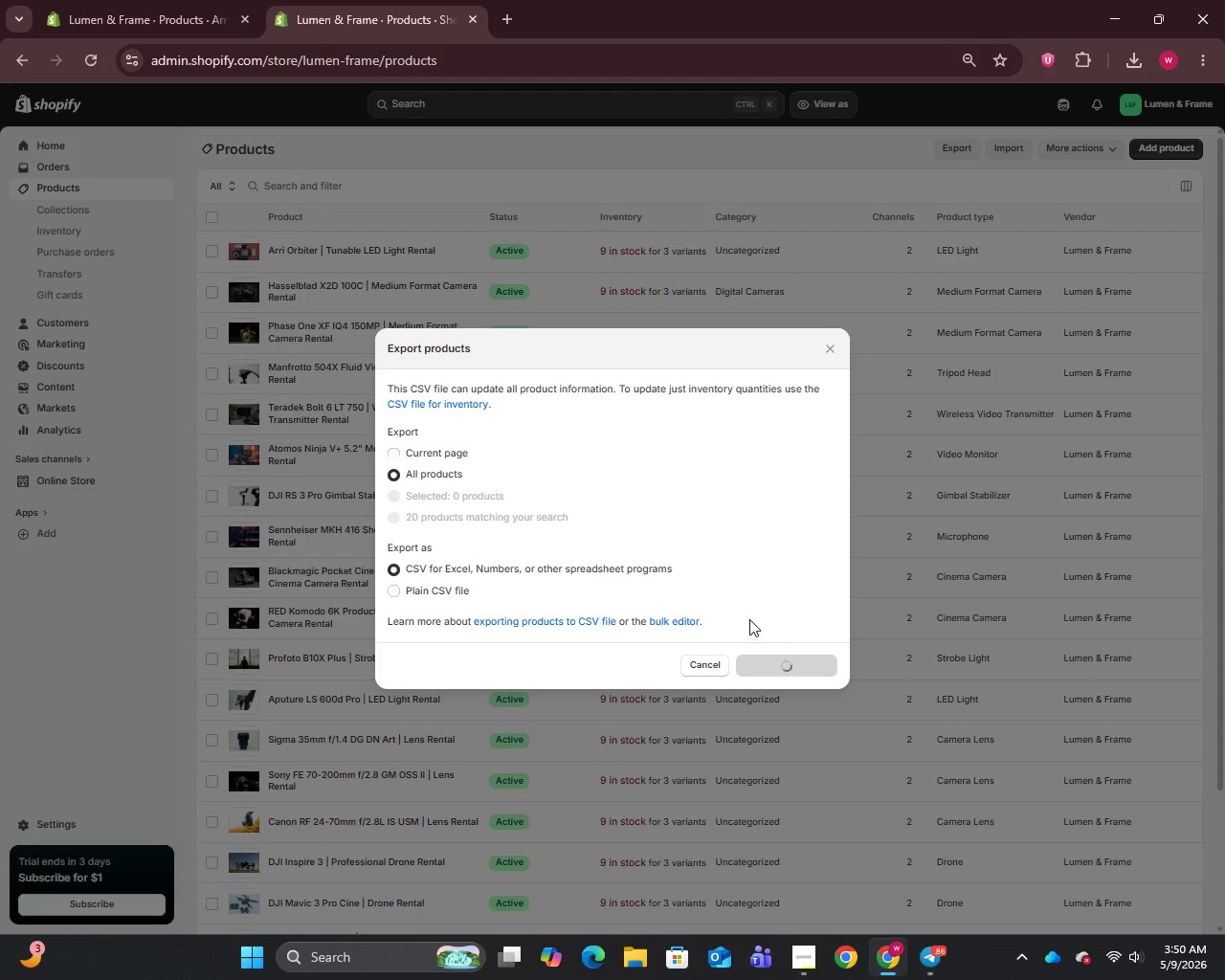 
scroll: coordinate [384, 515], scroll_direction: down, amount: 17.0
 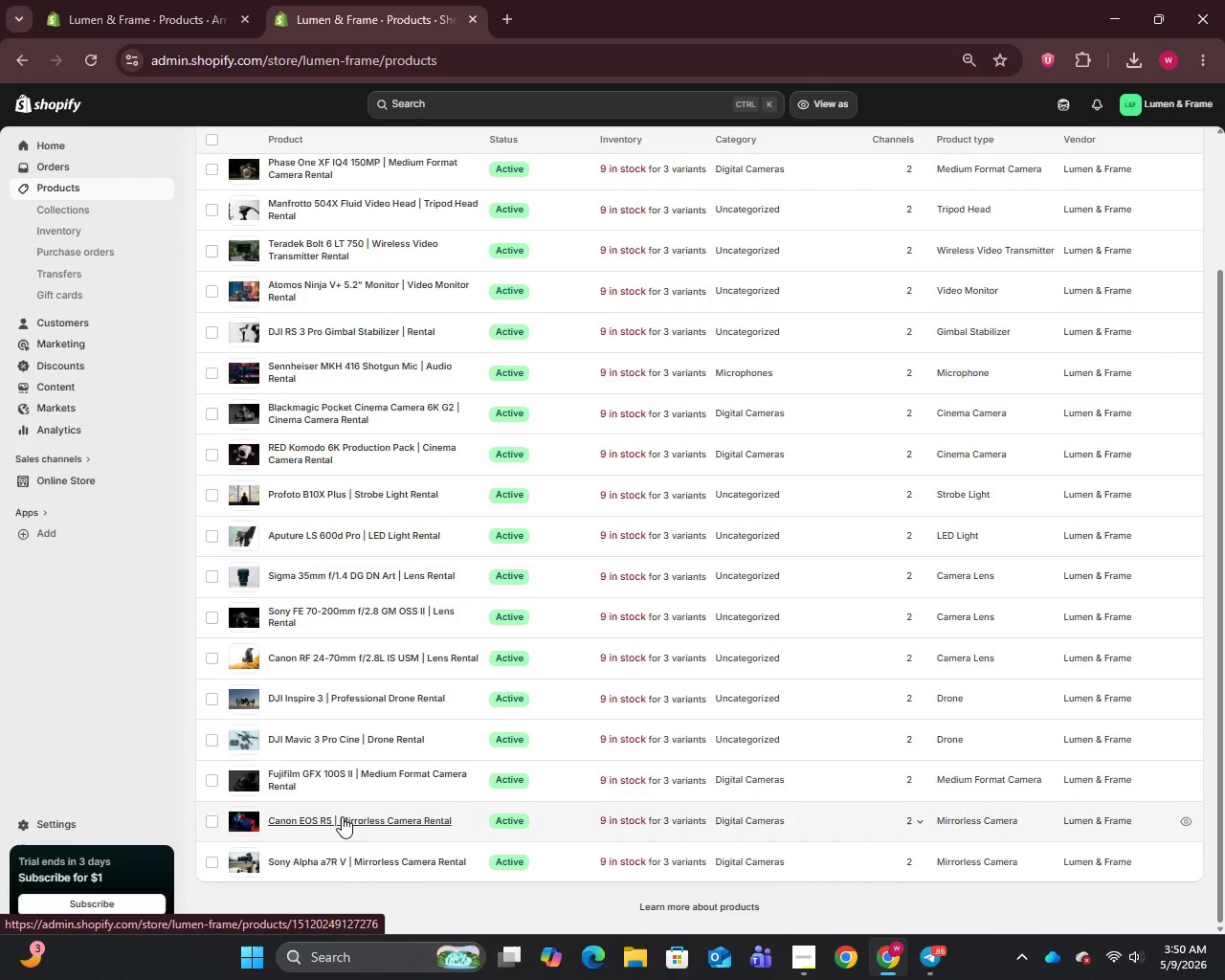 
wait(21.74)
 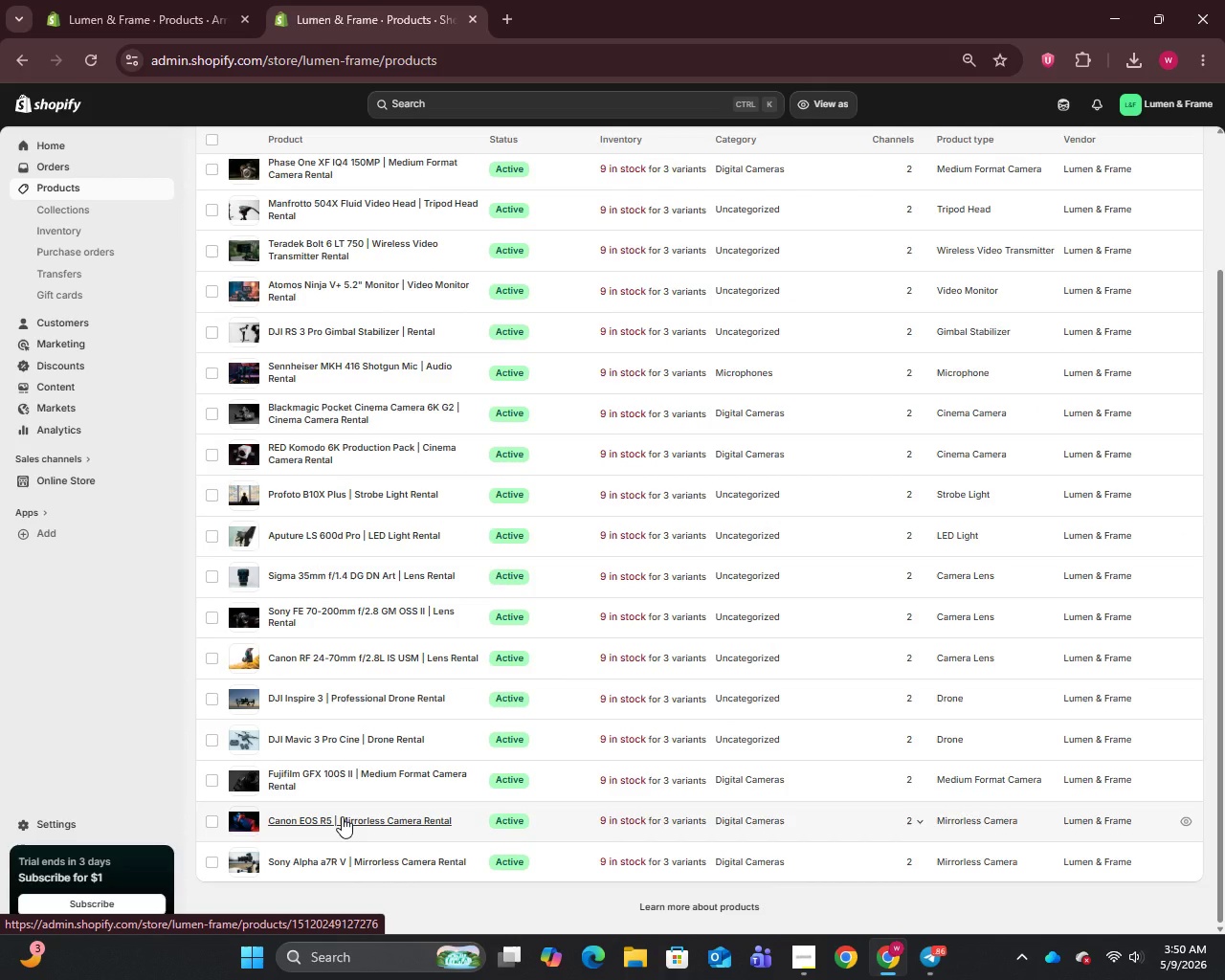 
scroll: coordinate [339, 826], scroll_direction: down, amount: 6.0
 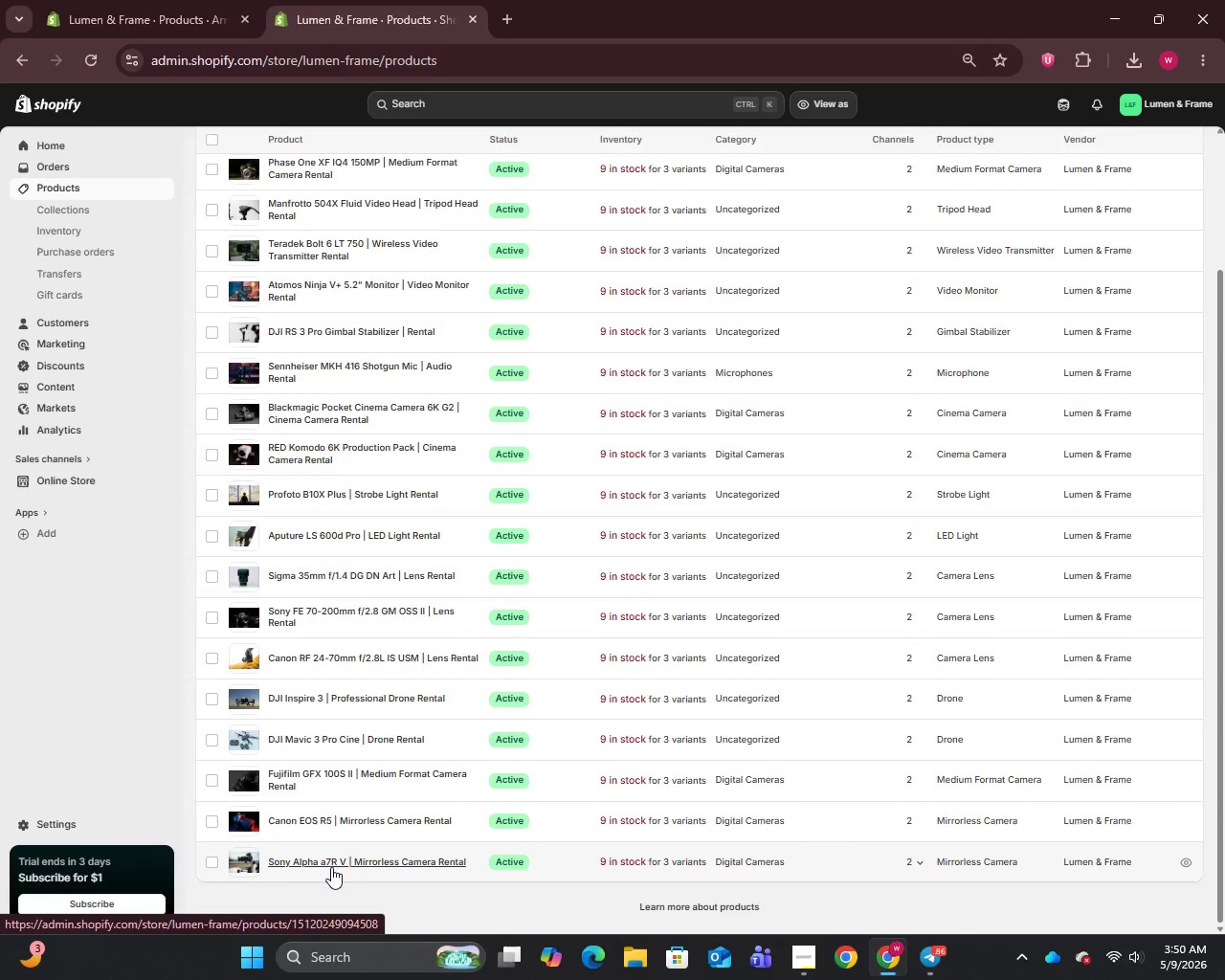 
left_click([331, 867])
 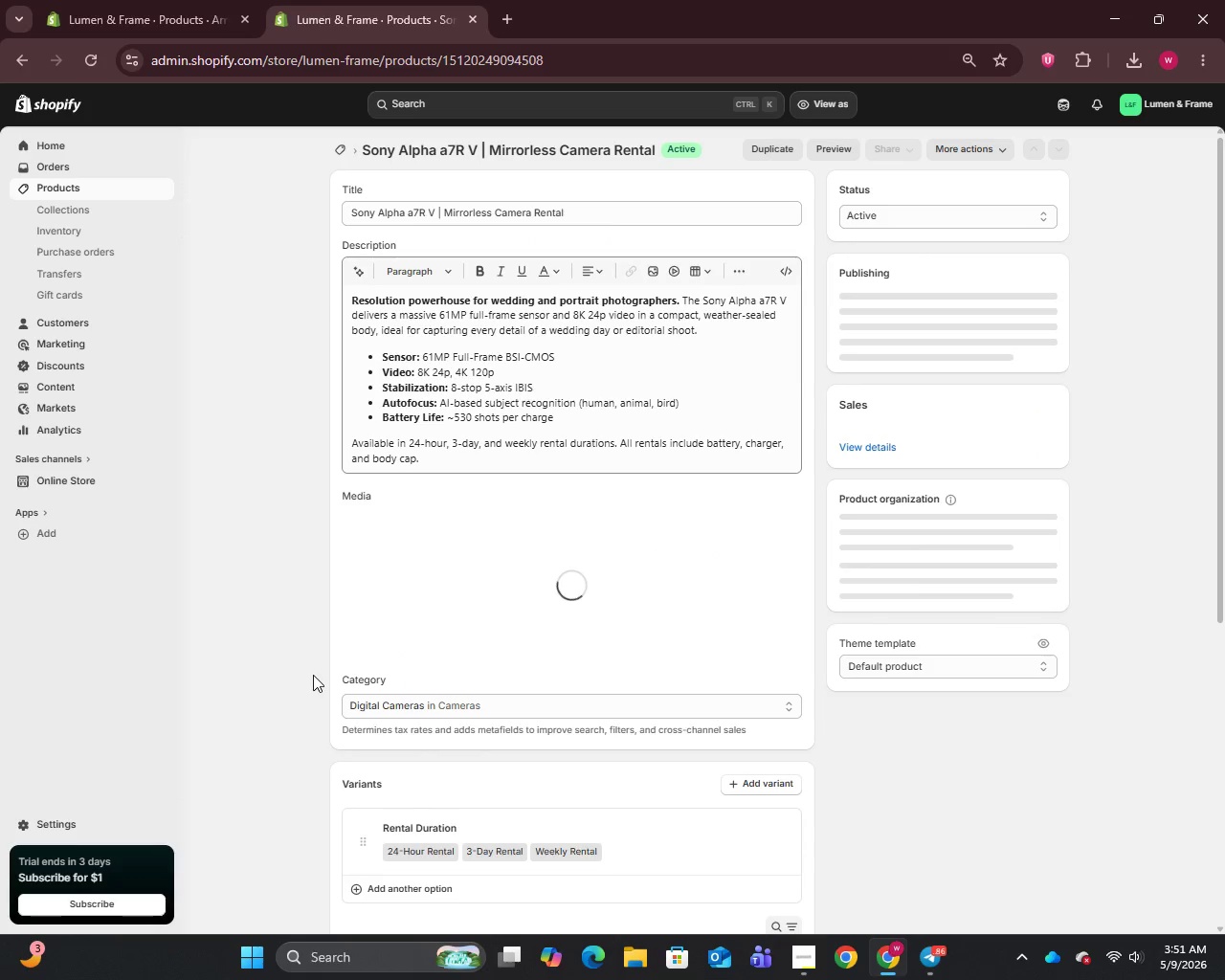 
scroll: coordinate [313, 670], scroll_direction: down, amount: 5.0
 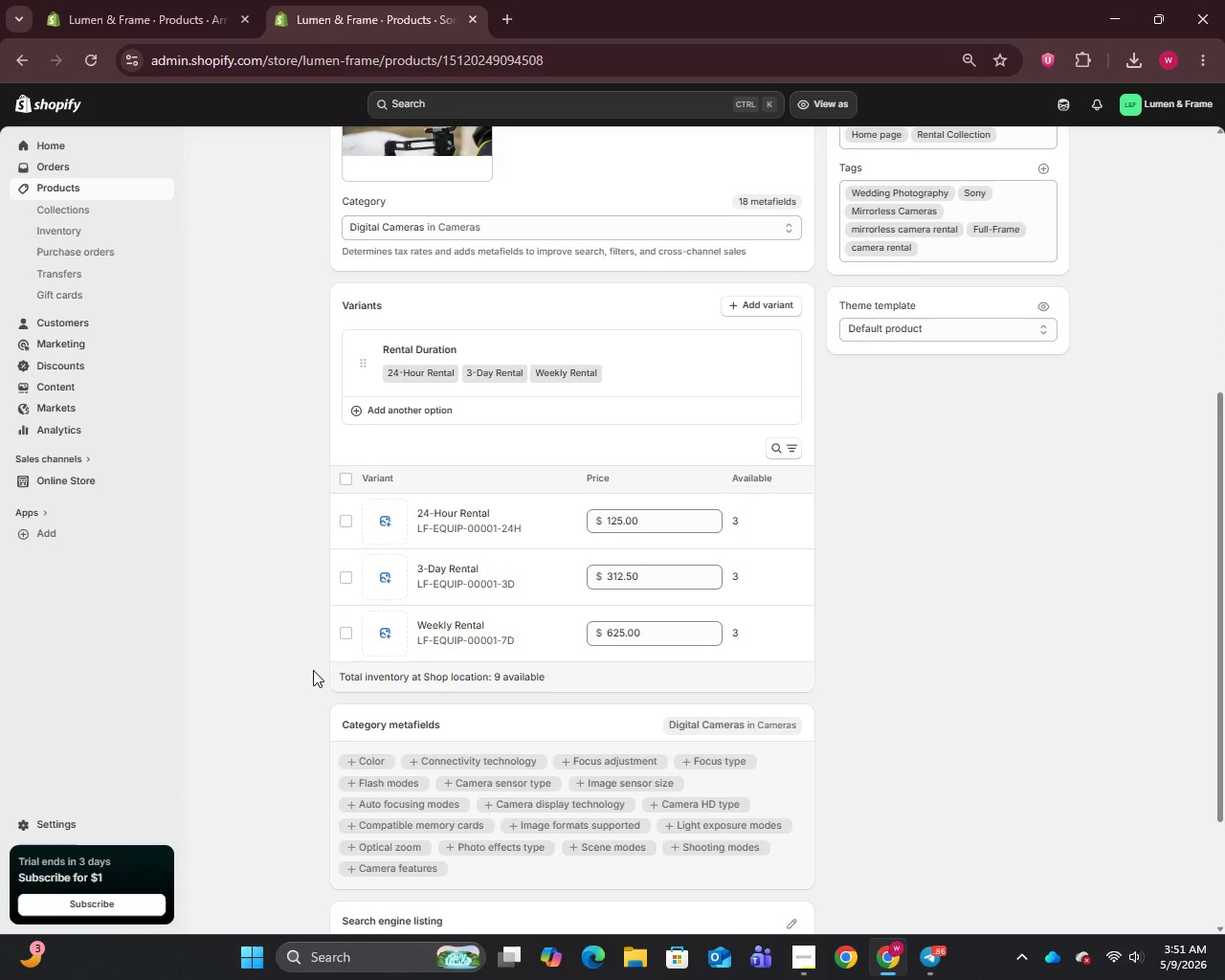 
scroll: coordinate [313, 670], scroll_direction: up, amount: 3.0
 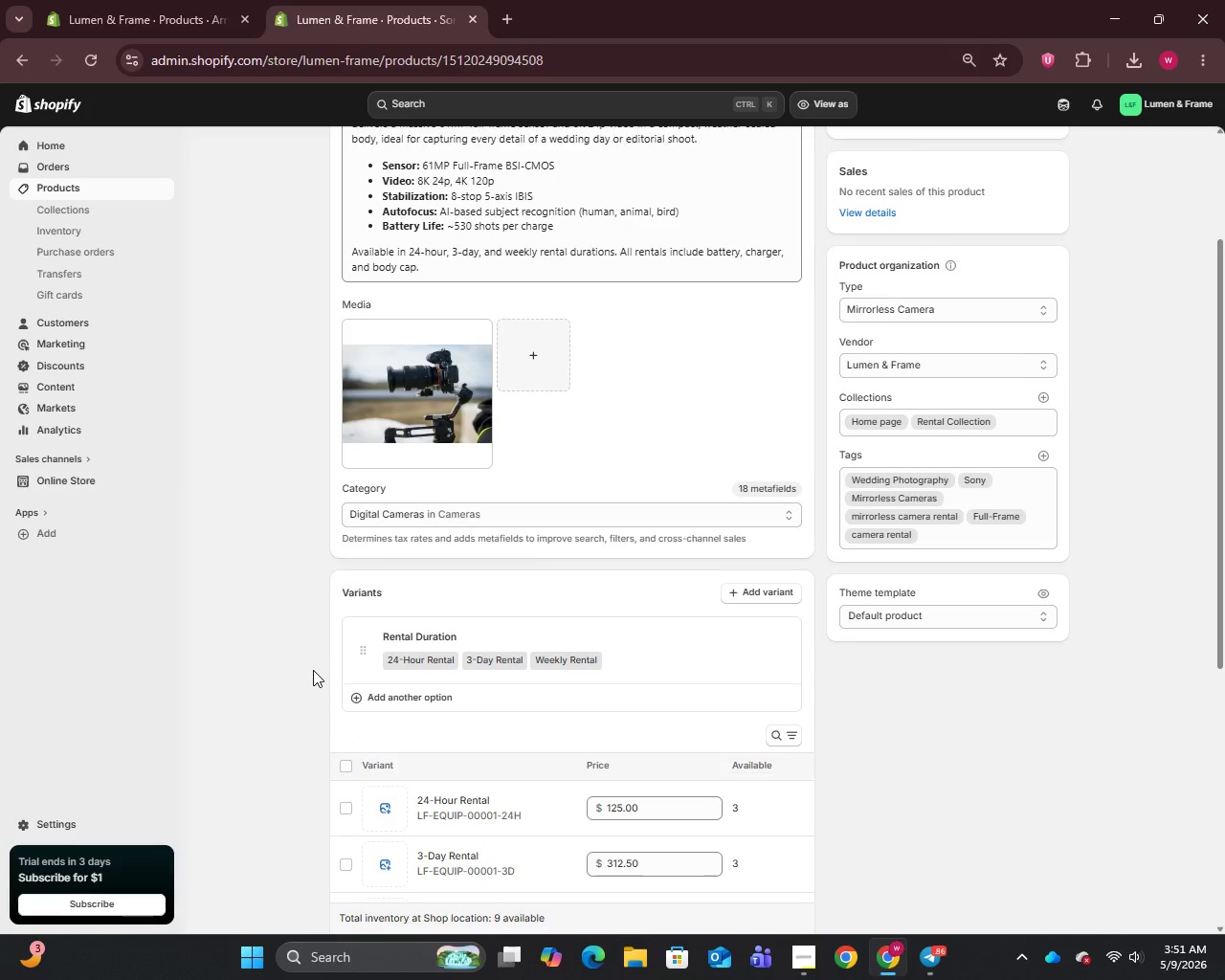 
scroll: coordinate [313, 670], scroll_direction: down, amount: 1.0
 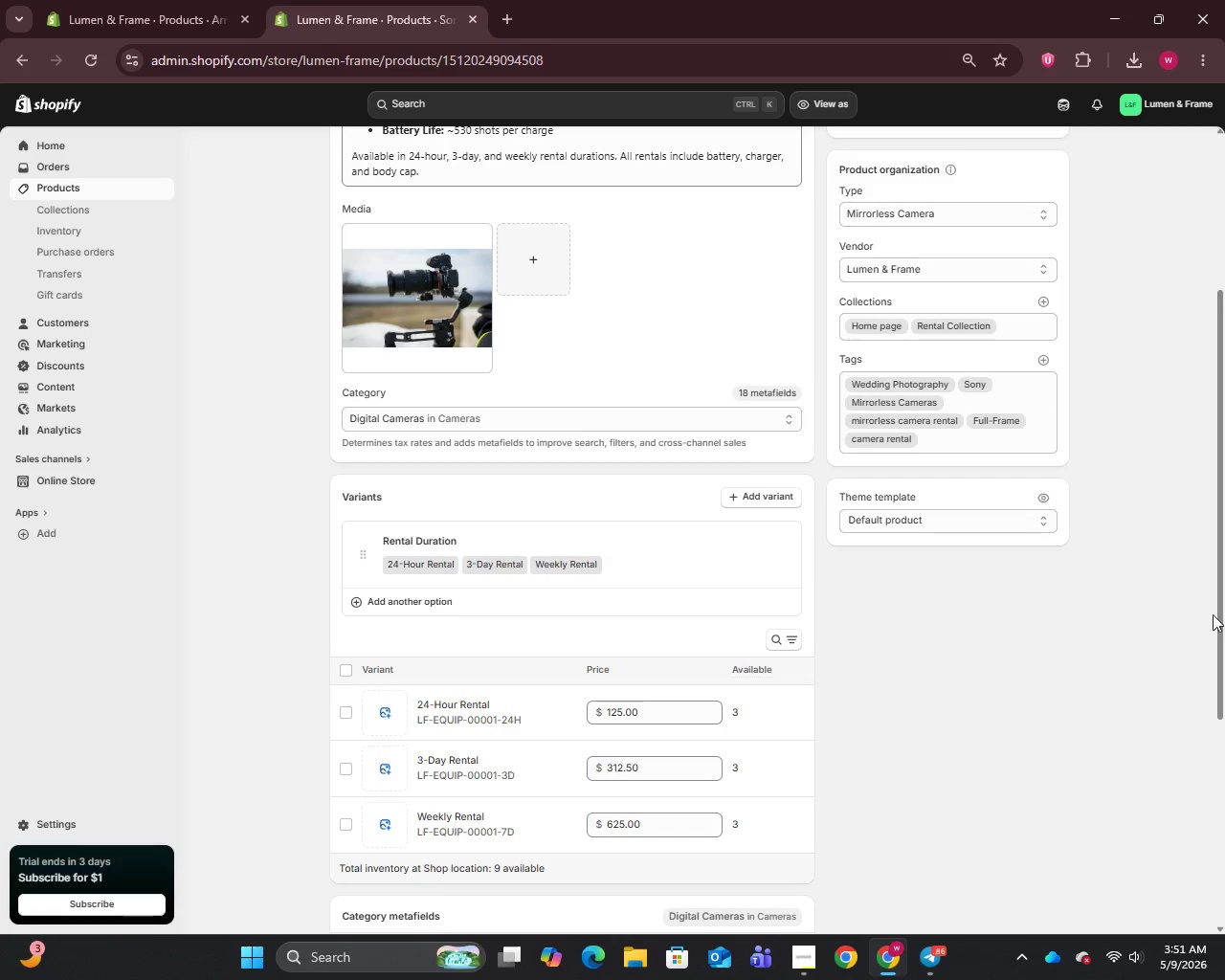 
left_click_drag(start_coordinate=[1221, 608], to_coordinate=[1219, 583])
 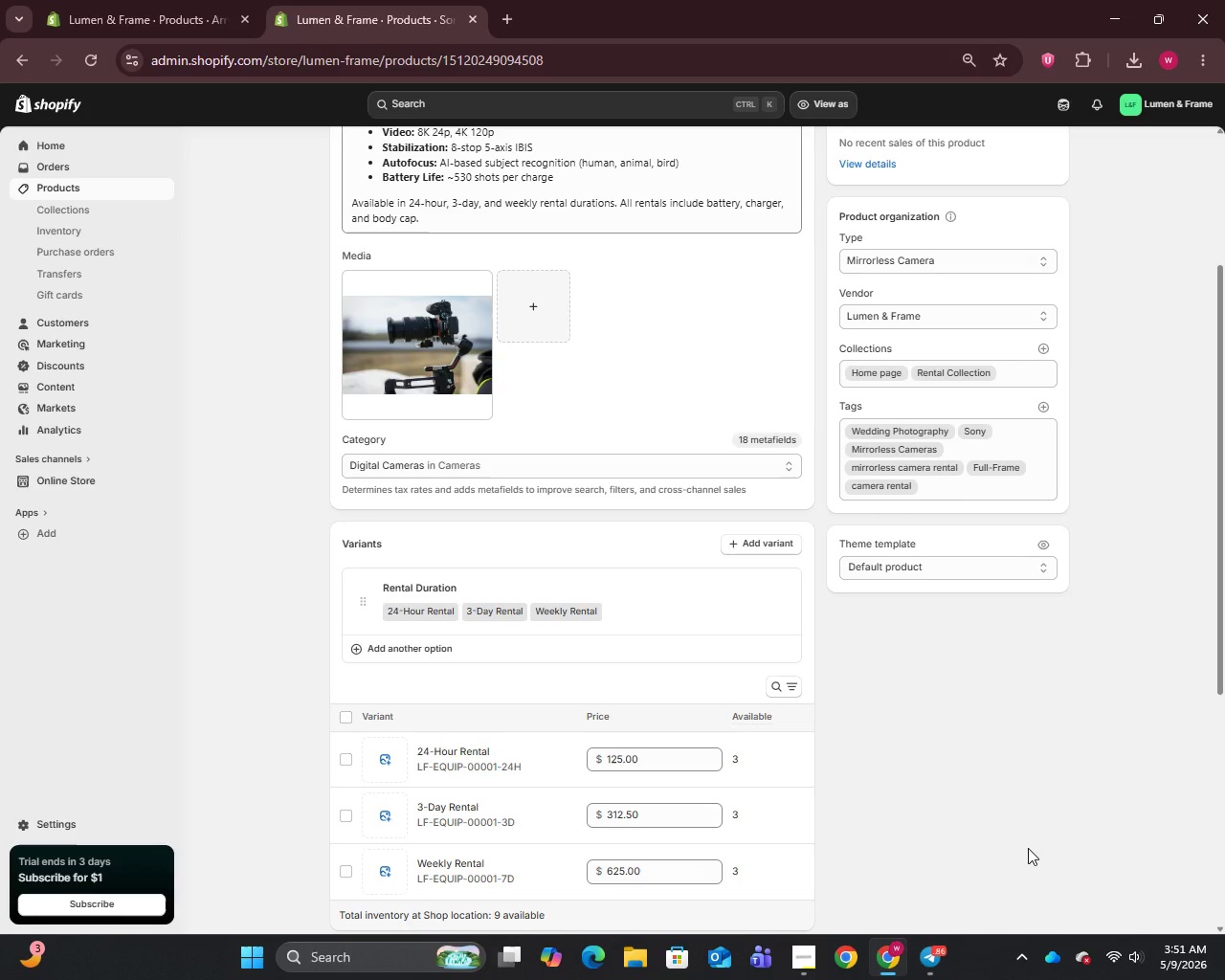 
key(Meta+PrintScreen)
 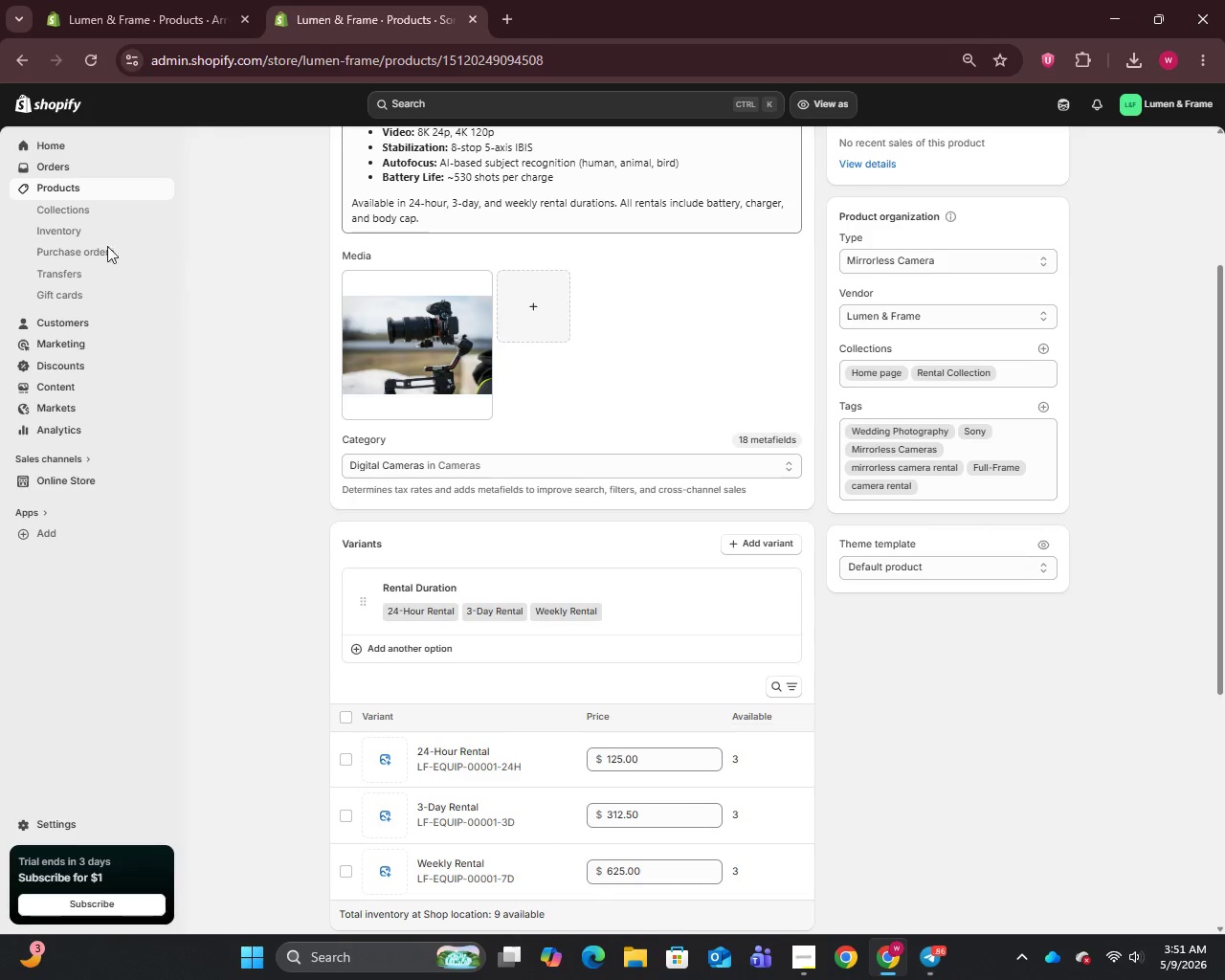 
scroll: coordinate [629, 612], scroll_direction: down, amount: 7.0
 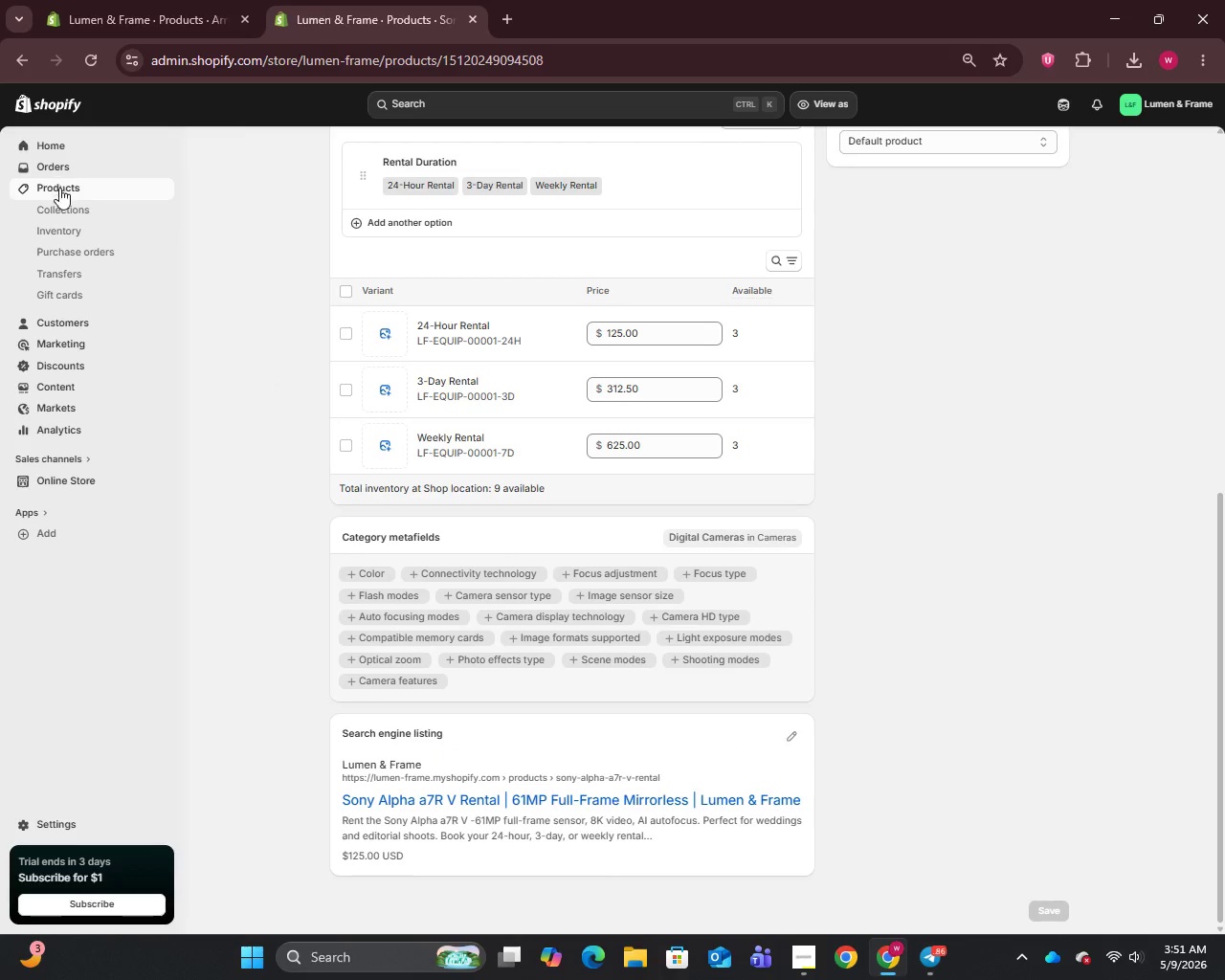 
left_click([60, 189])
 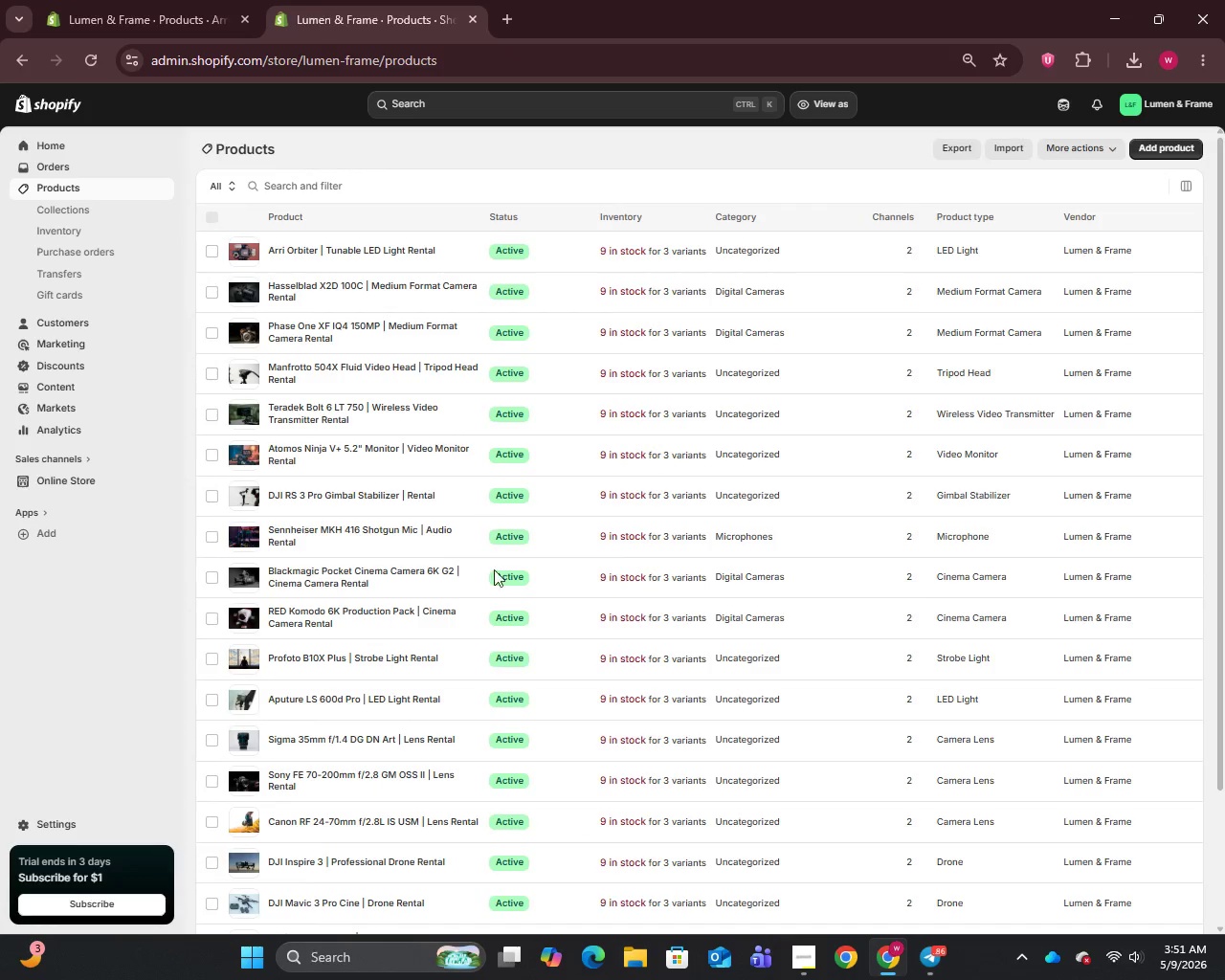 
scroll: coordinate [672, 696], scroll_direction: down, amount: 13.0
 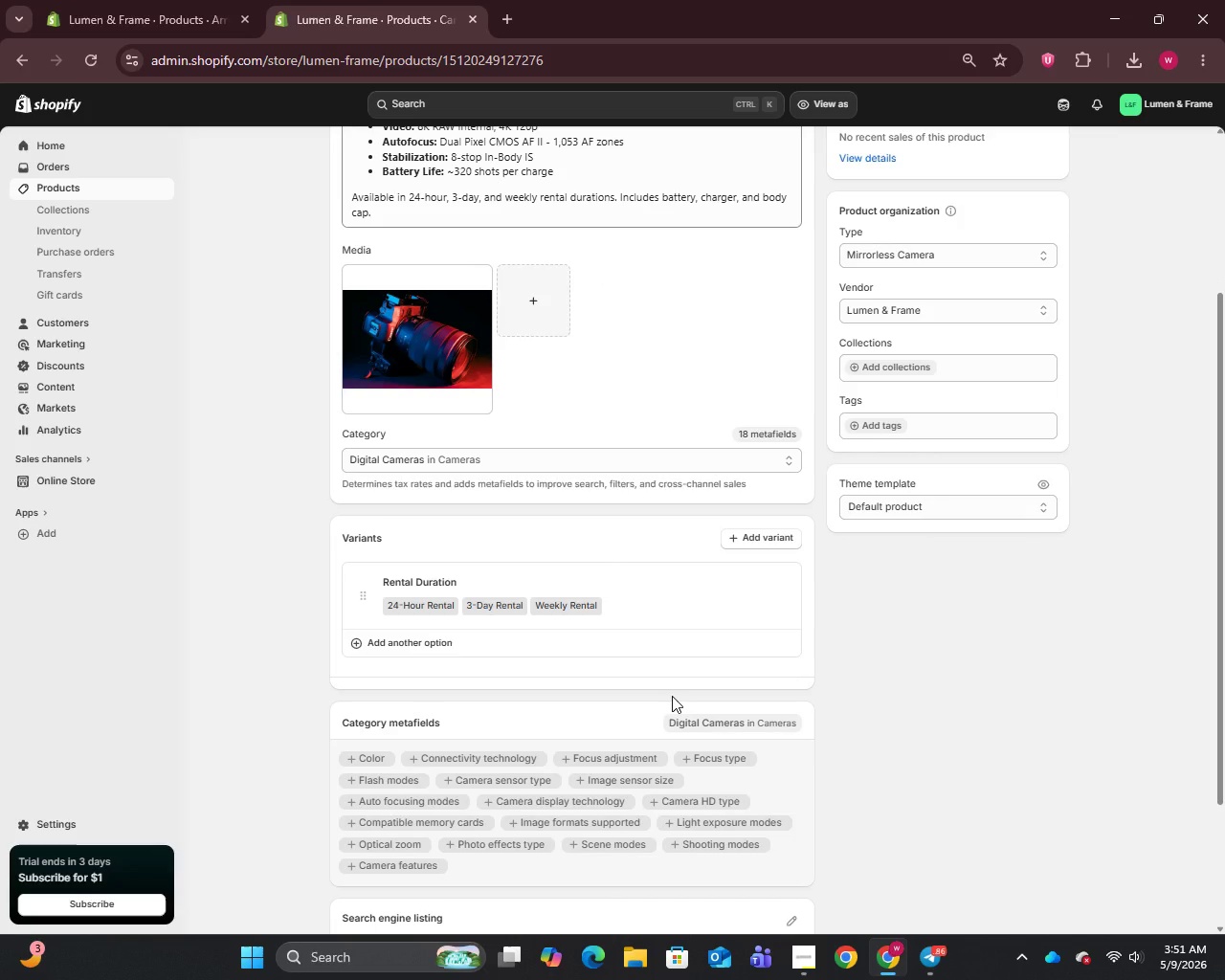 
scroll: coordinate [672, 696], scroll_direction: up, amount: 3.0
 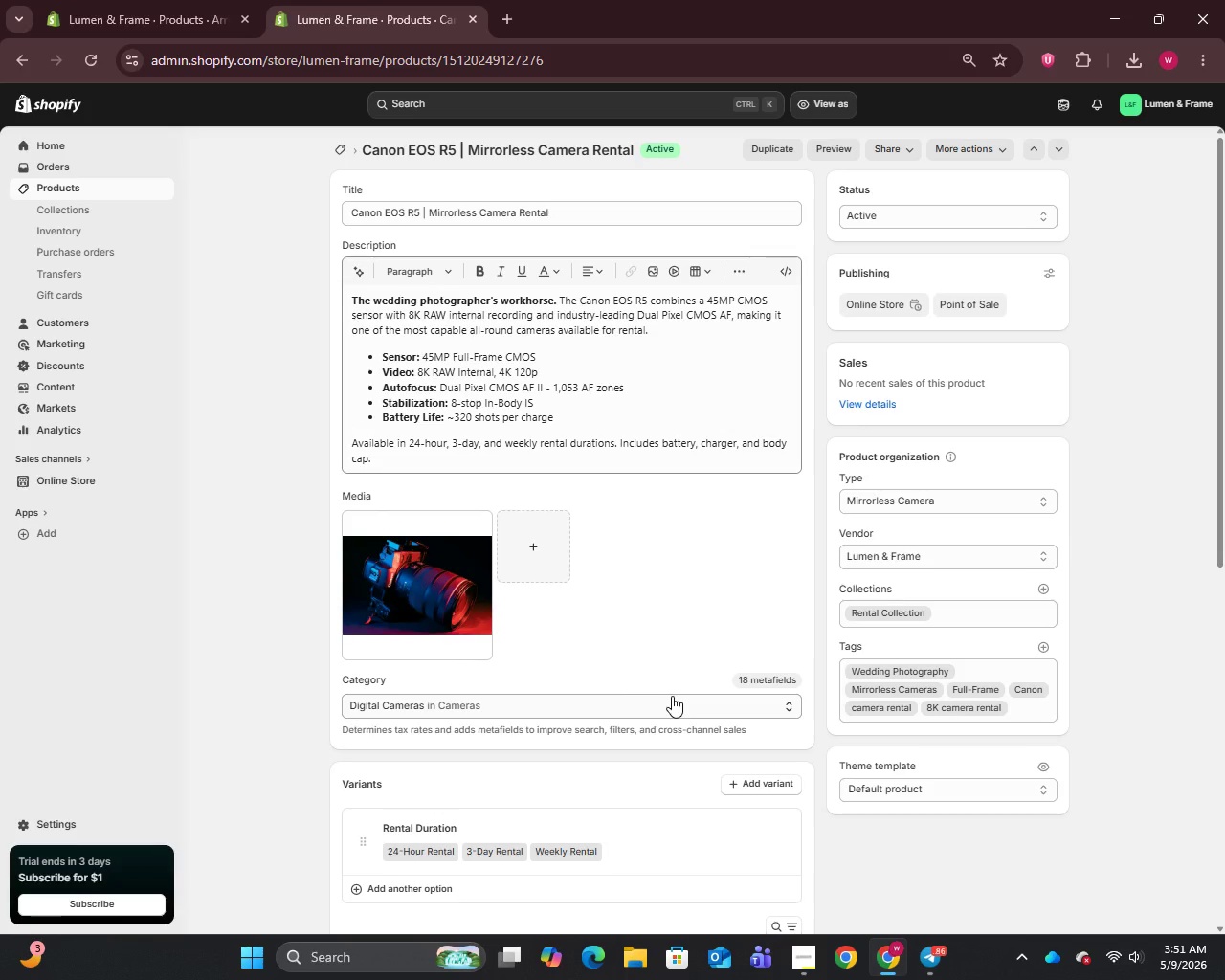 
scroll: coordinate [672, 696], scroll_direction: down, amount: 1.0
 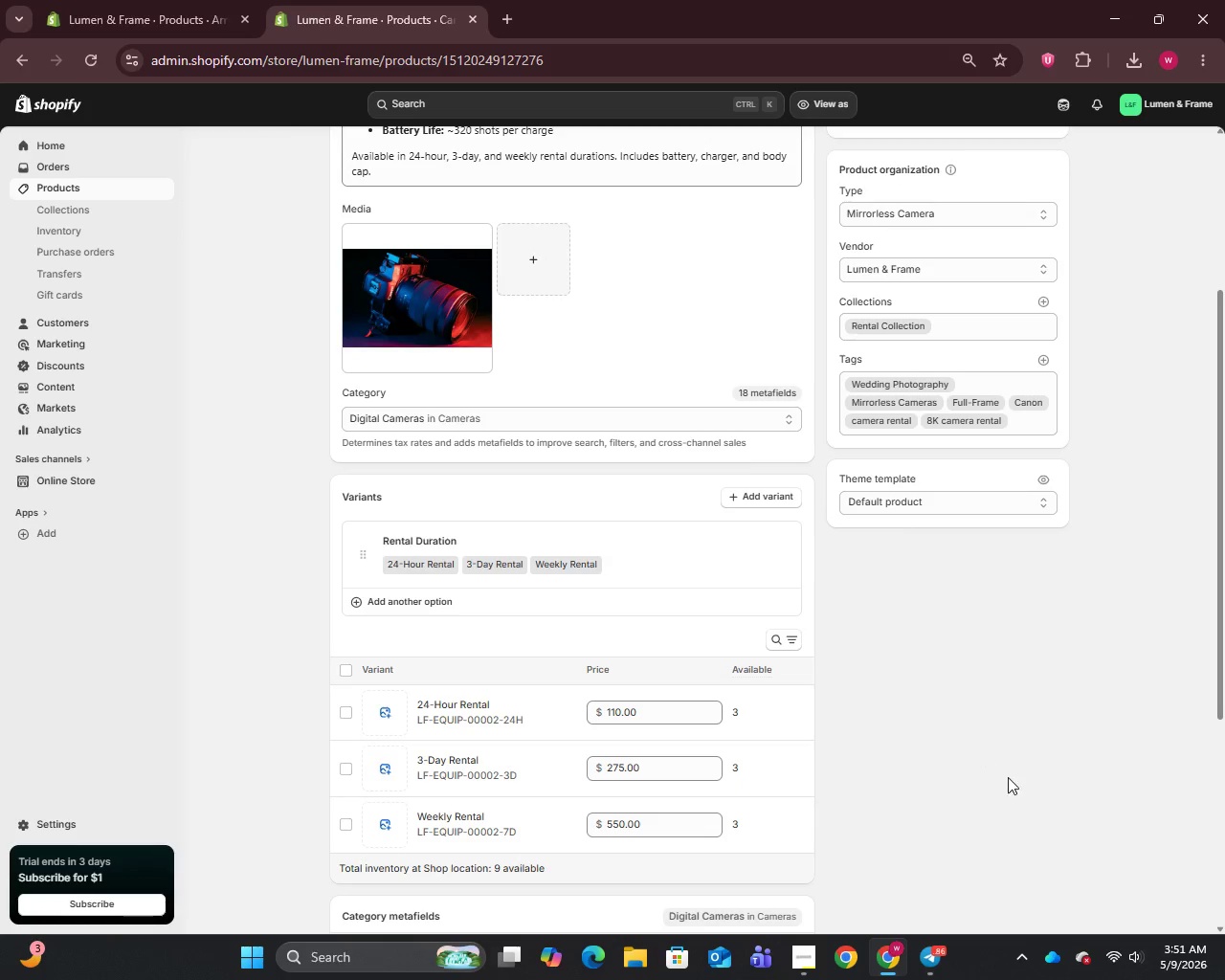 
key(Meta+PrintScreen)
 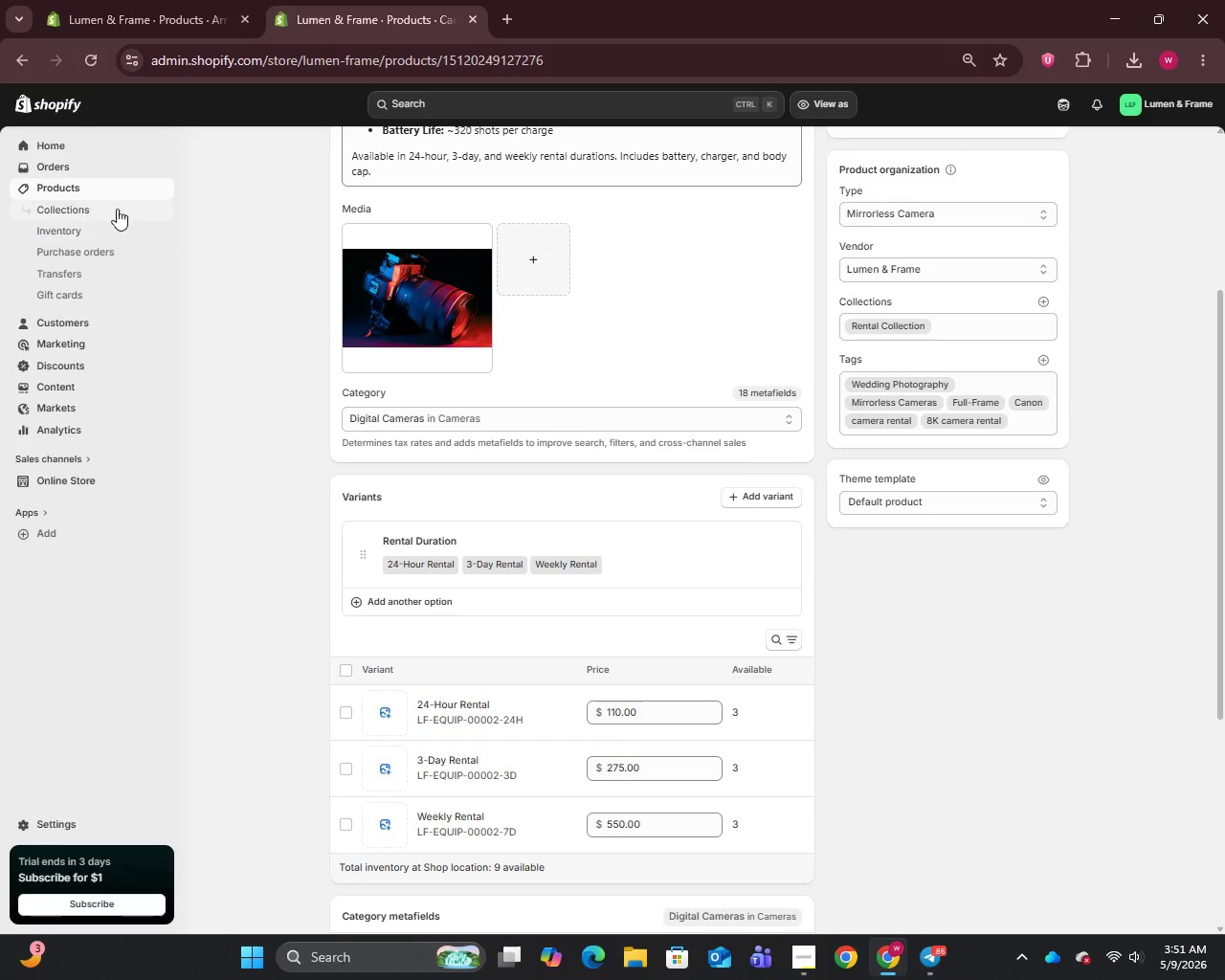 
left_click([59, 189])
 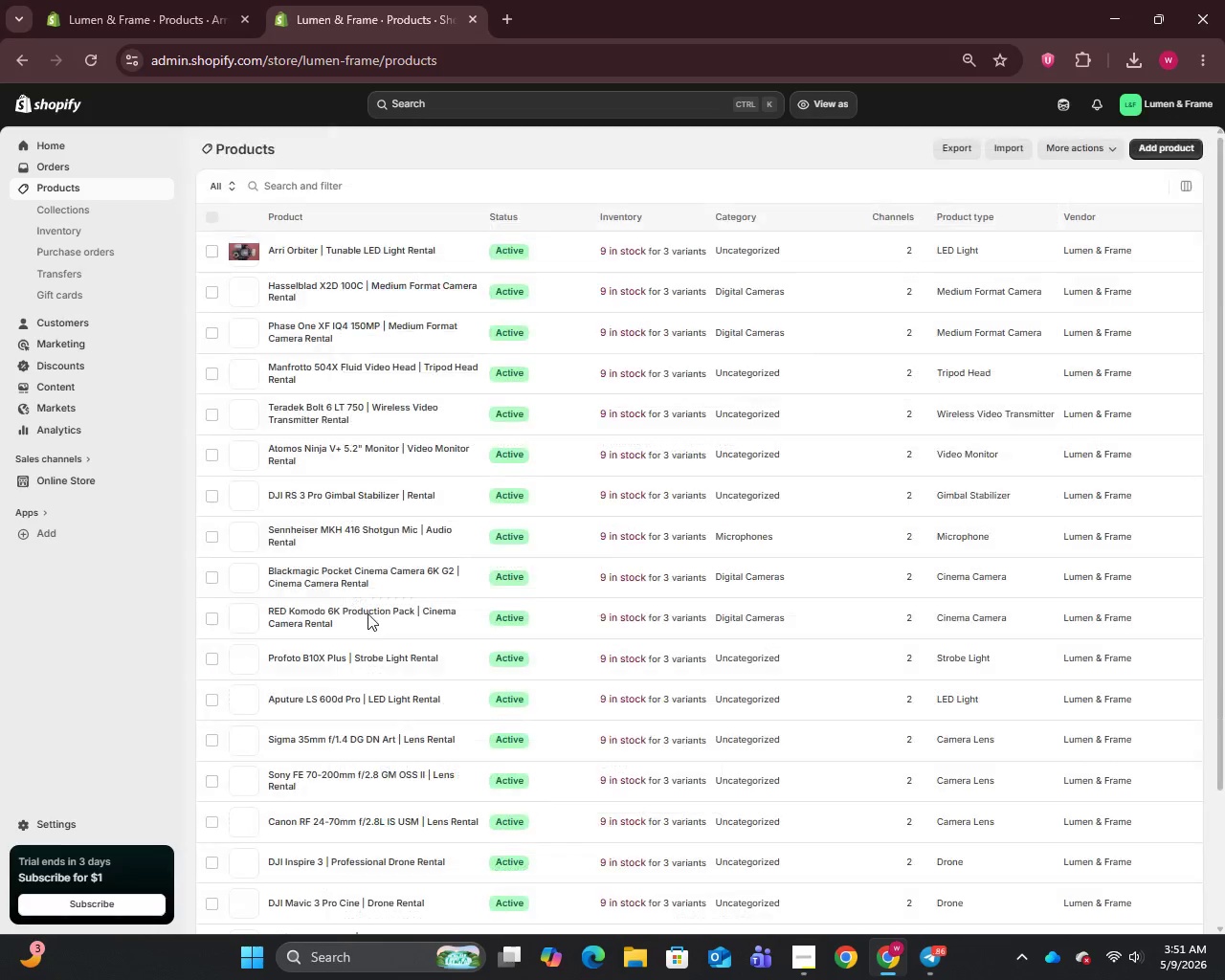 
scroll: coordinate [368, 745], scroll_direction: down, amount: 7.0
 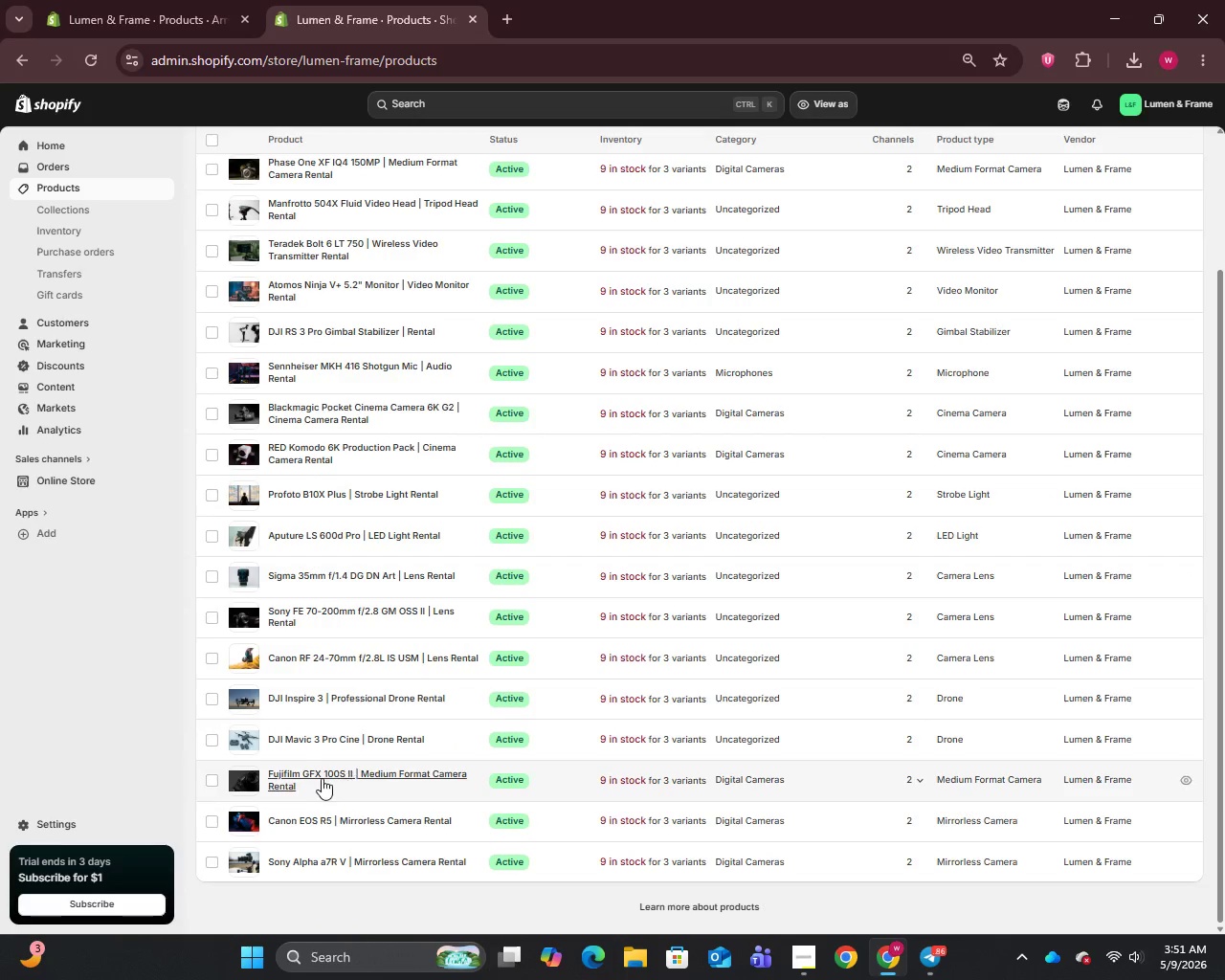 
left_click([313, 777])
 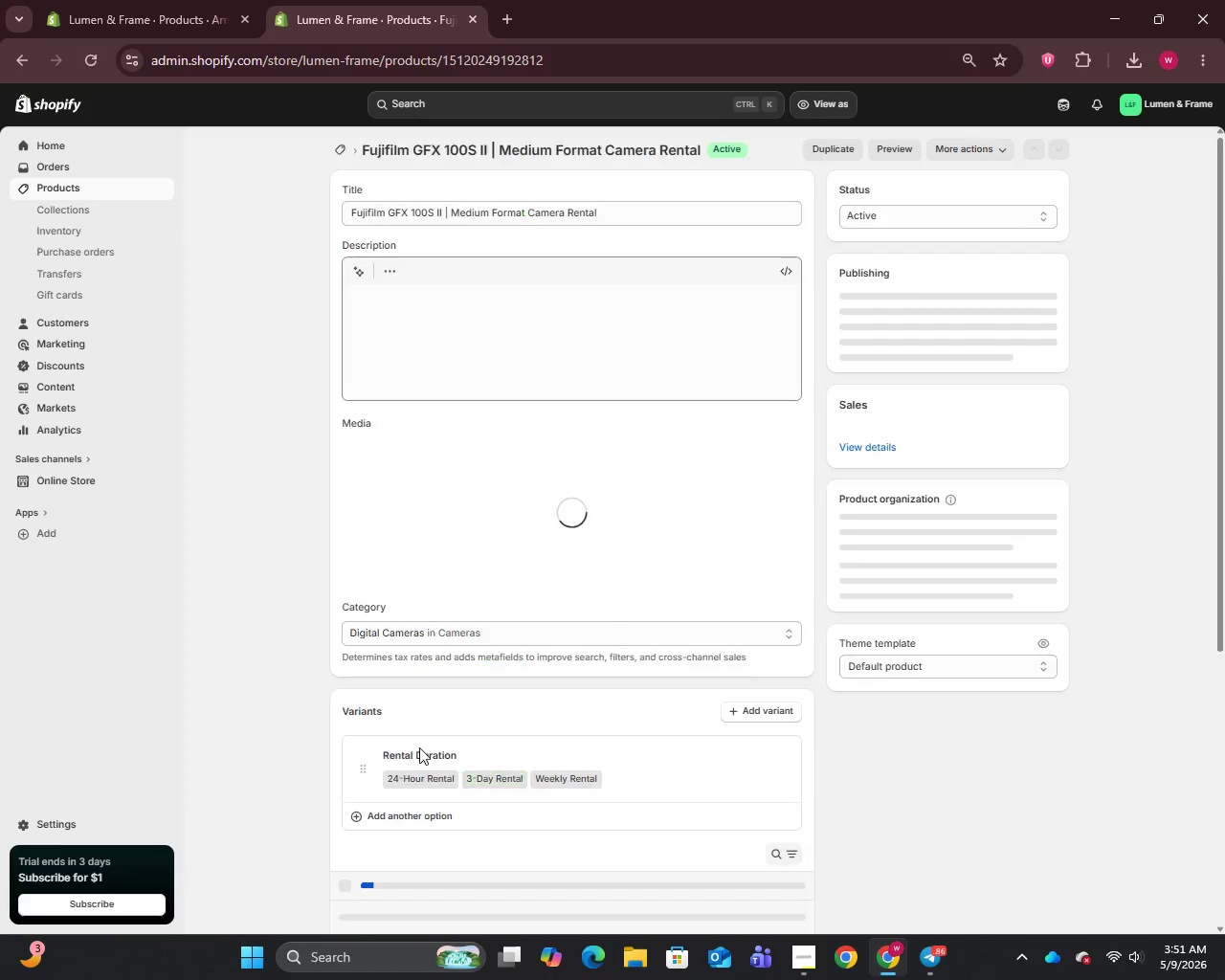 
scroll: coordinate [705, 745], scroll_direction: down, amount: 13.0
 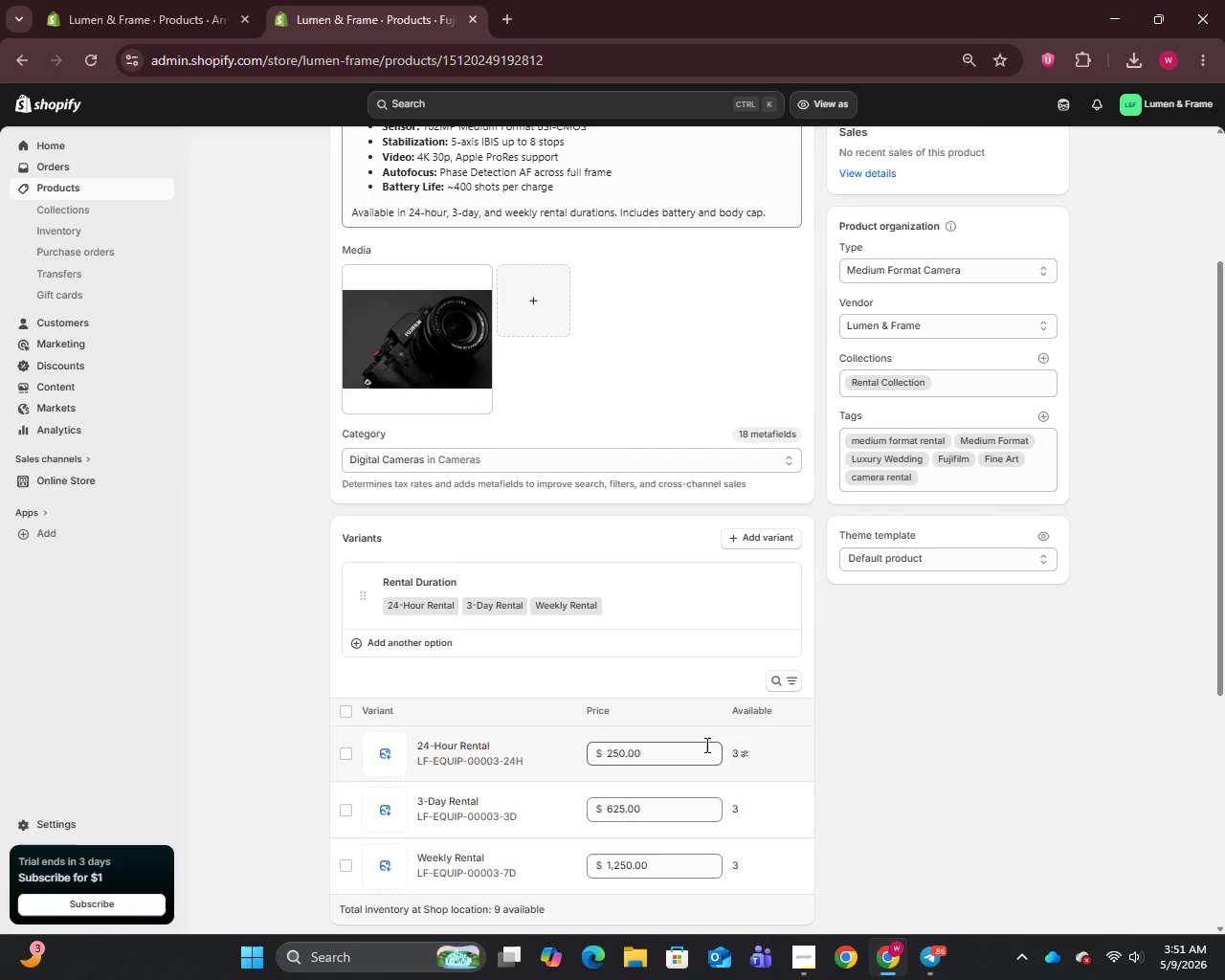 
scroll: coordinate [705, 745], scroll_direction: none, amount: 0.0
 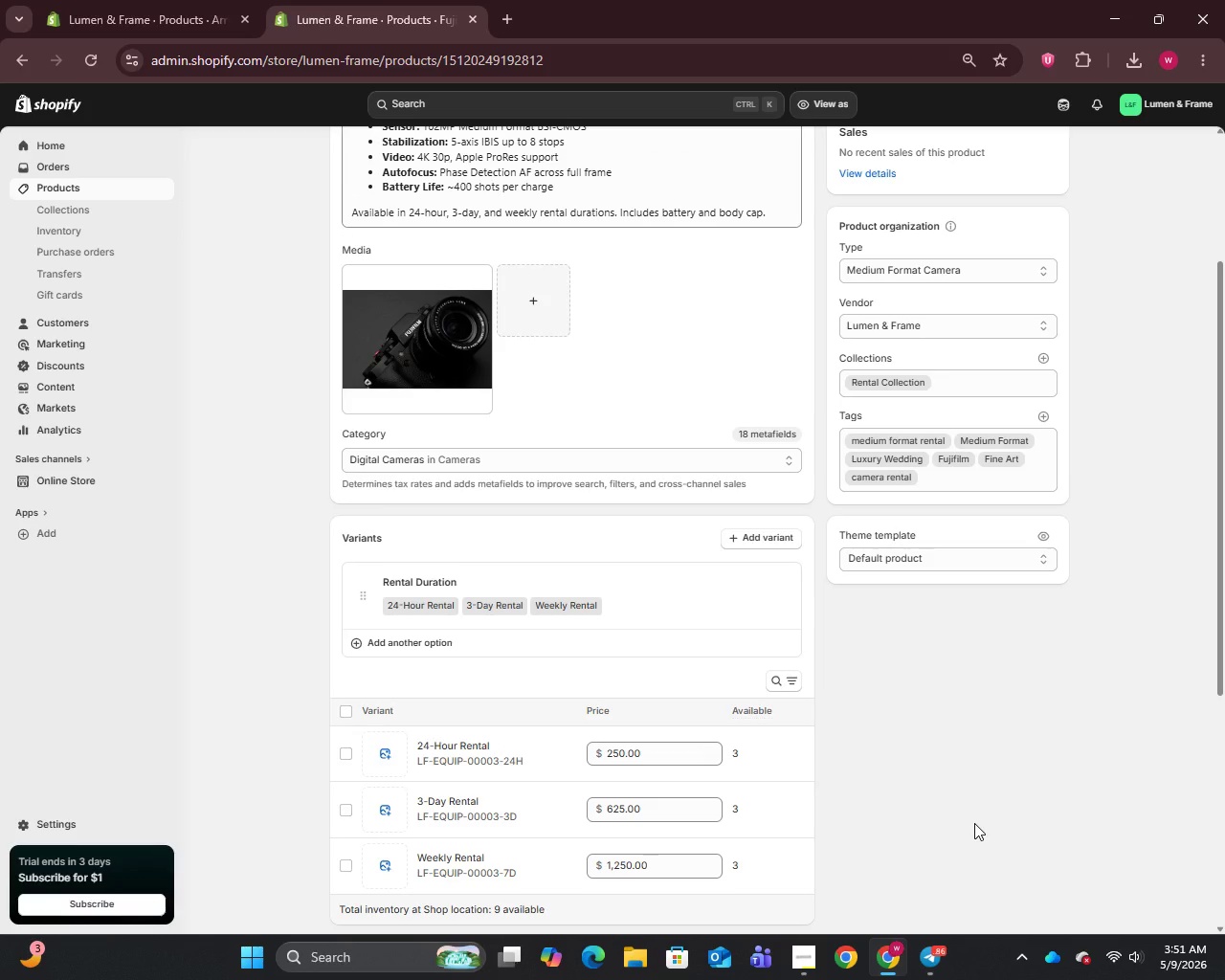 
key(Meta+PrintScreen)
 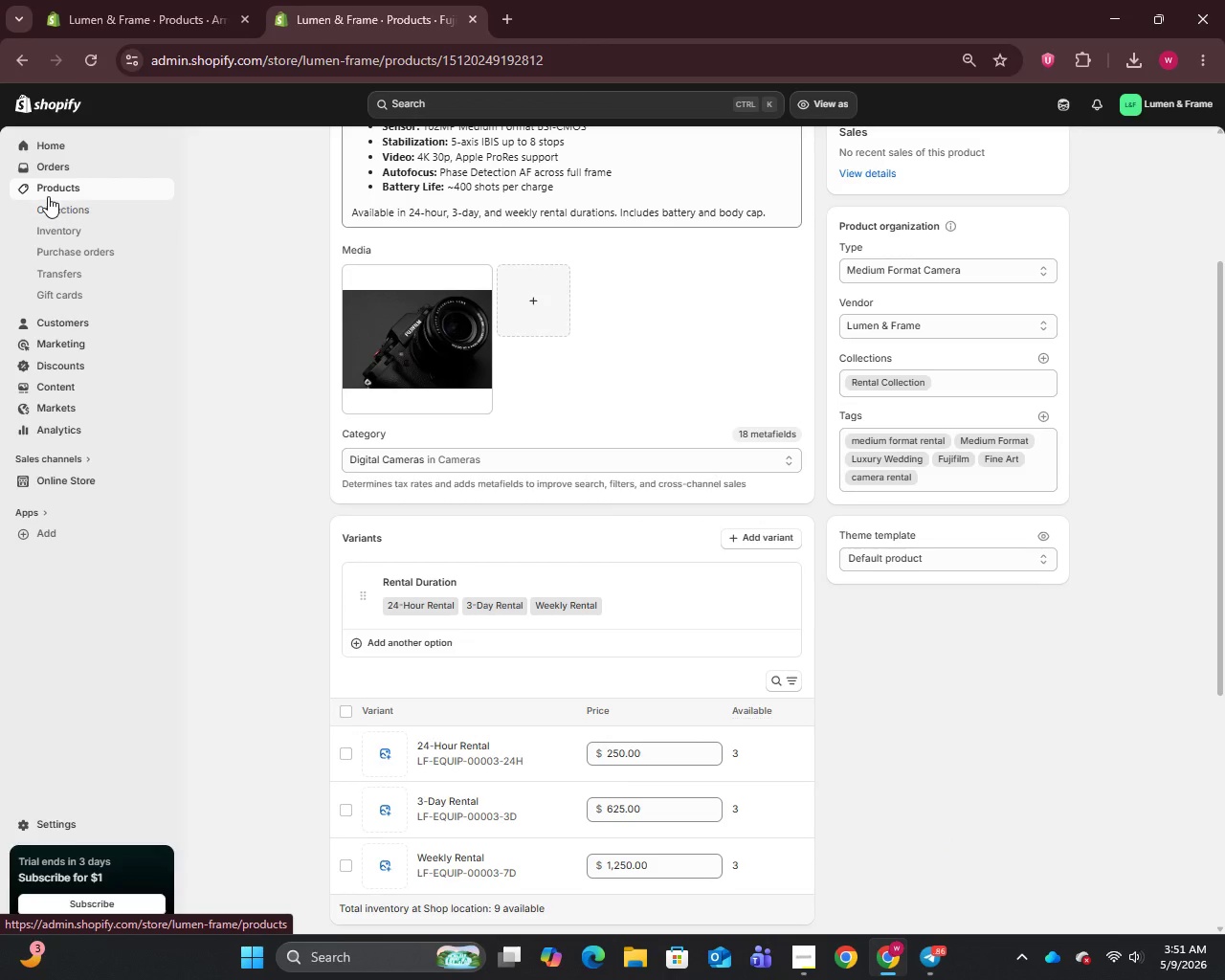 
scroll: coordinate [875, 805], scroll_direction: down, amount: 16.0
 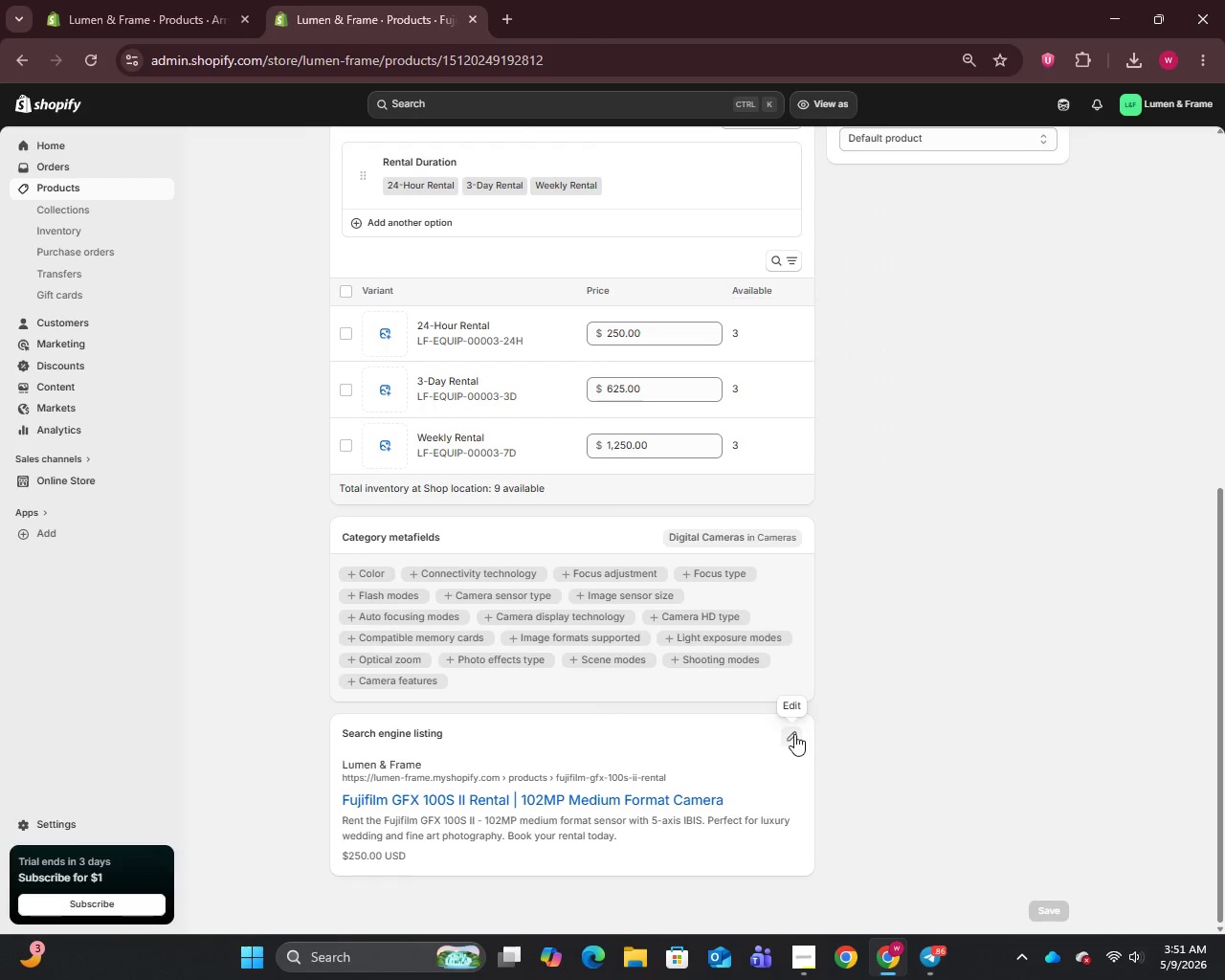 
left_click([789, 734])
 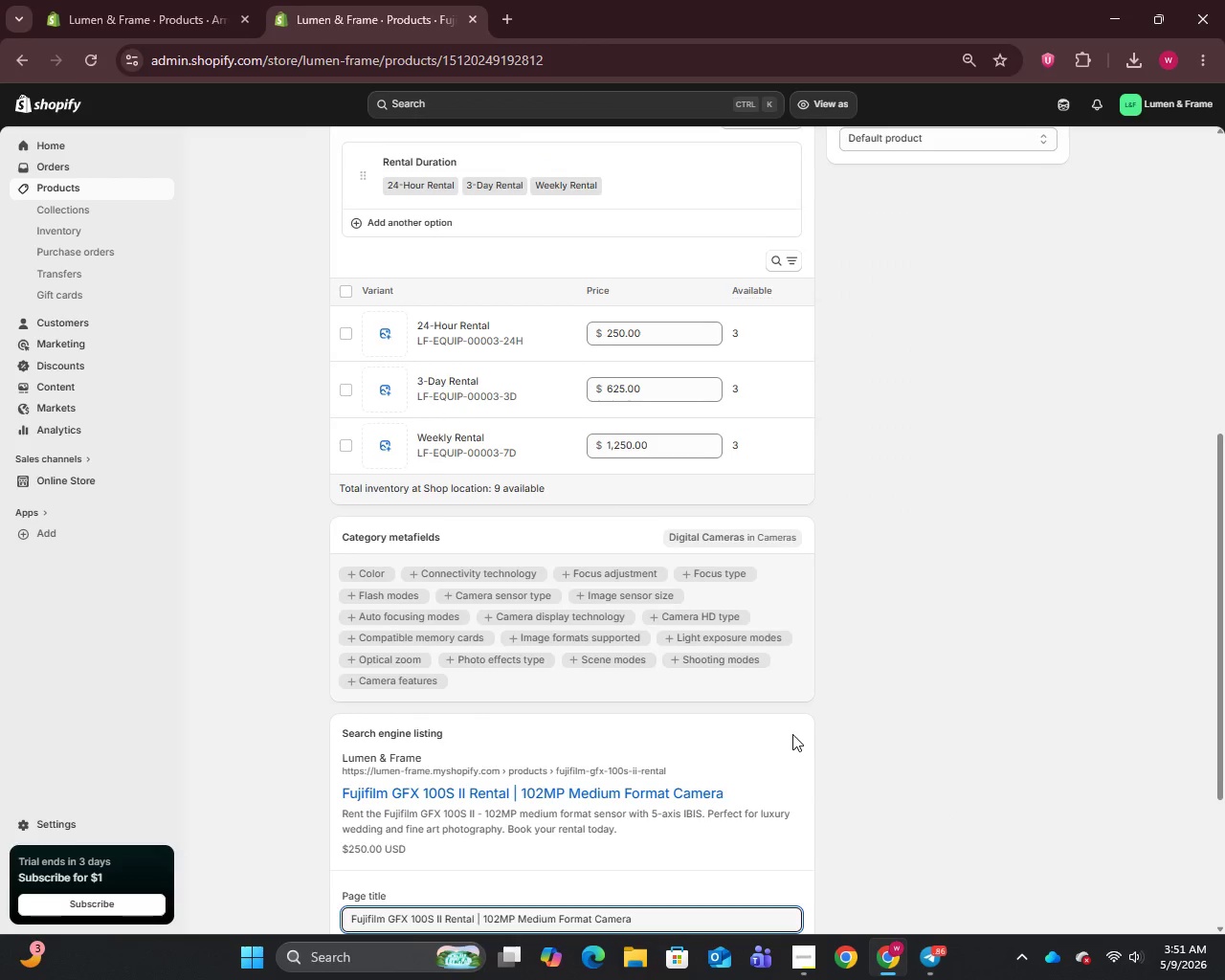 
scroll: coordinate [793, 736], scroll_direction: down, amount: 15.0
 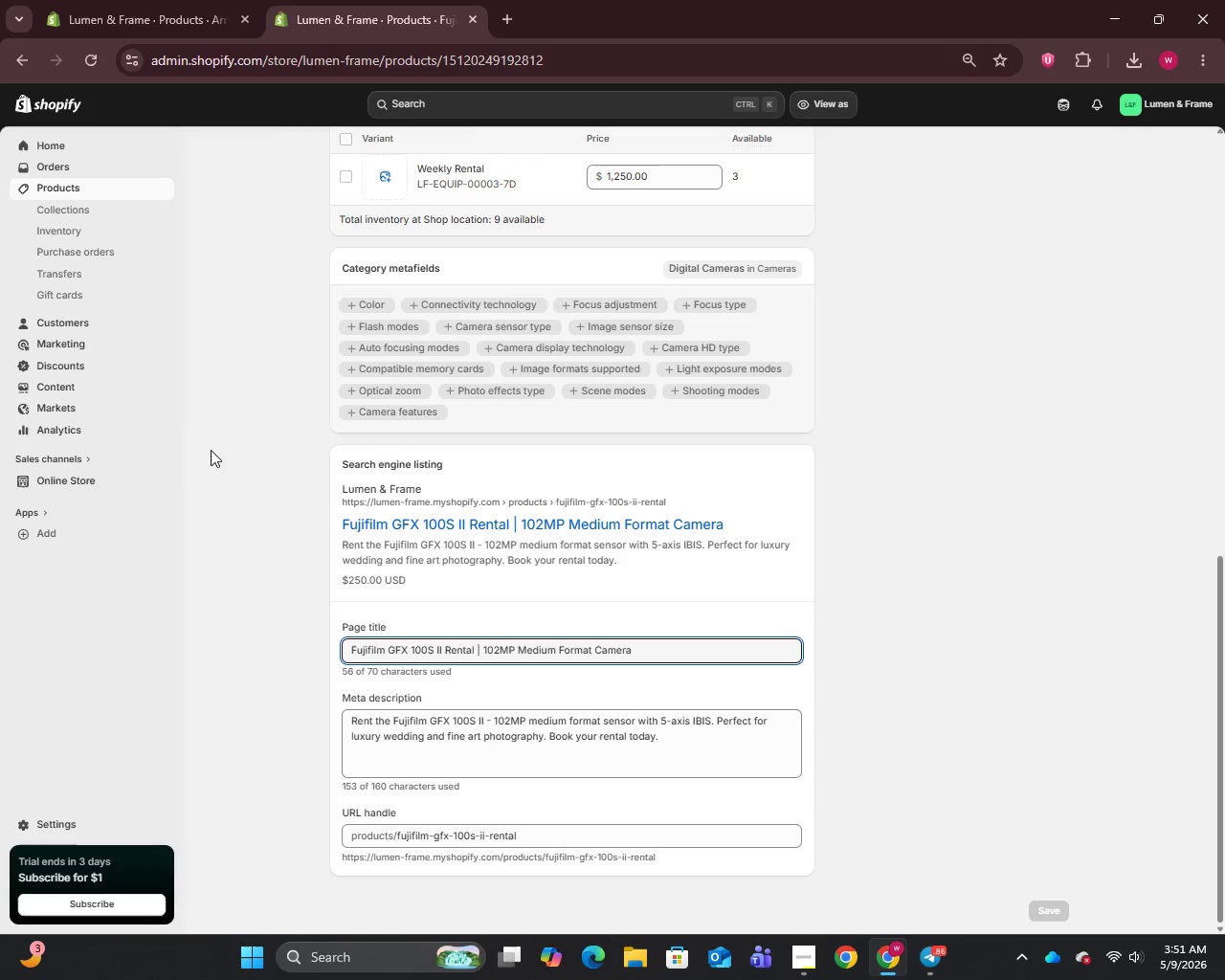 
key(Meta+PrintScreen)
 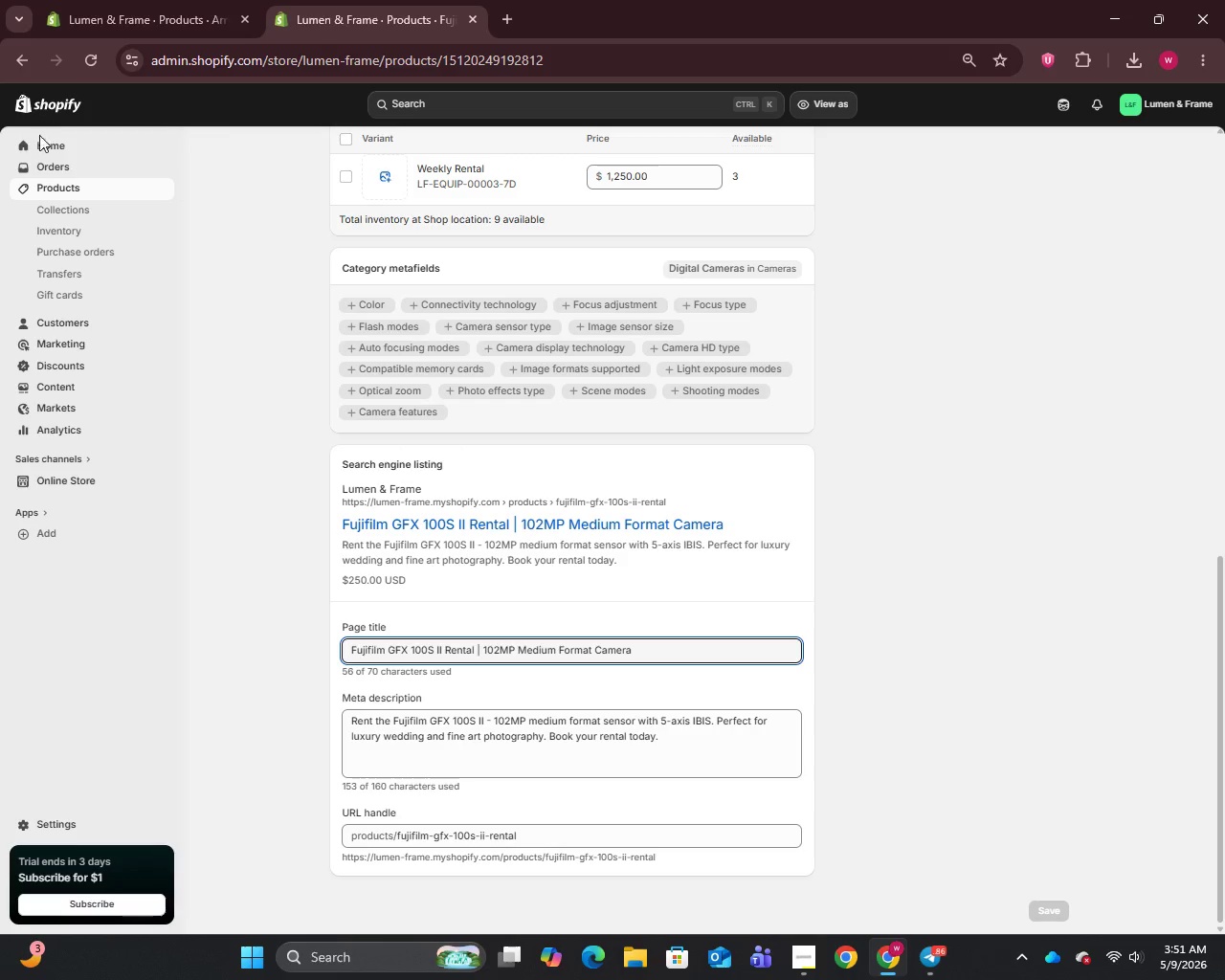 
left_click([69, 185])
 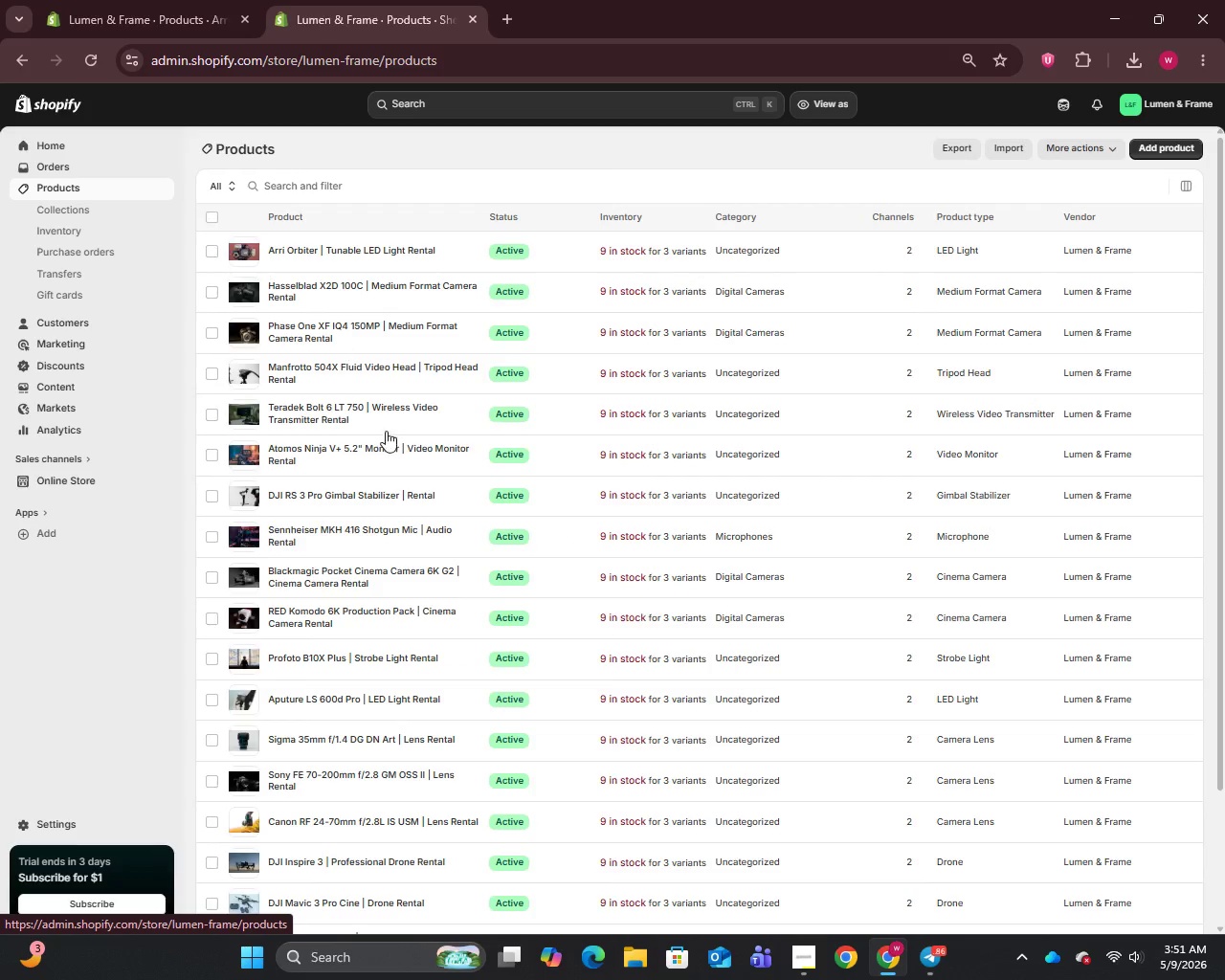 
scroll: coordinate [406, 772], scroll_direction: down, amount: 8.0
 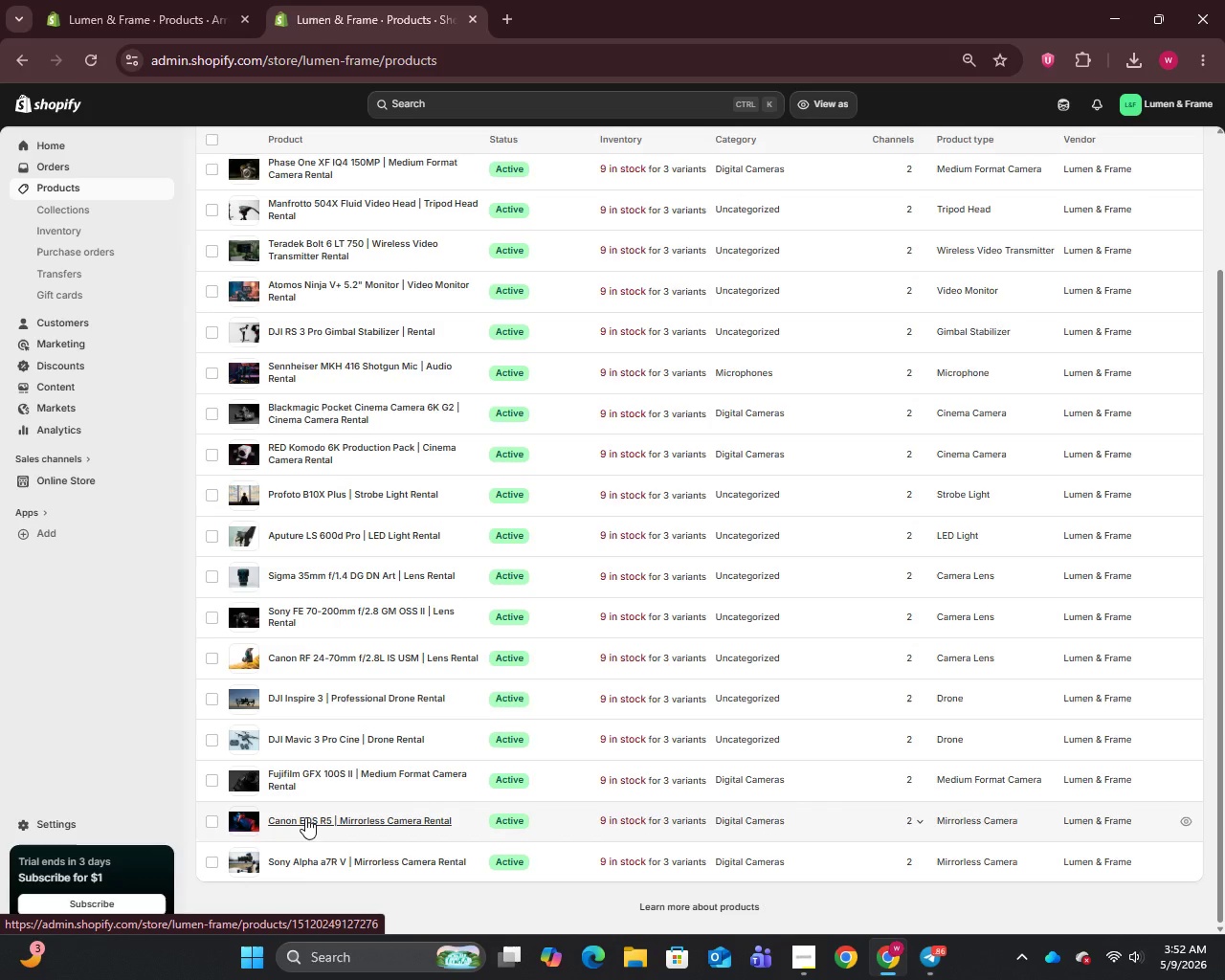 
left_click([305, 817])
 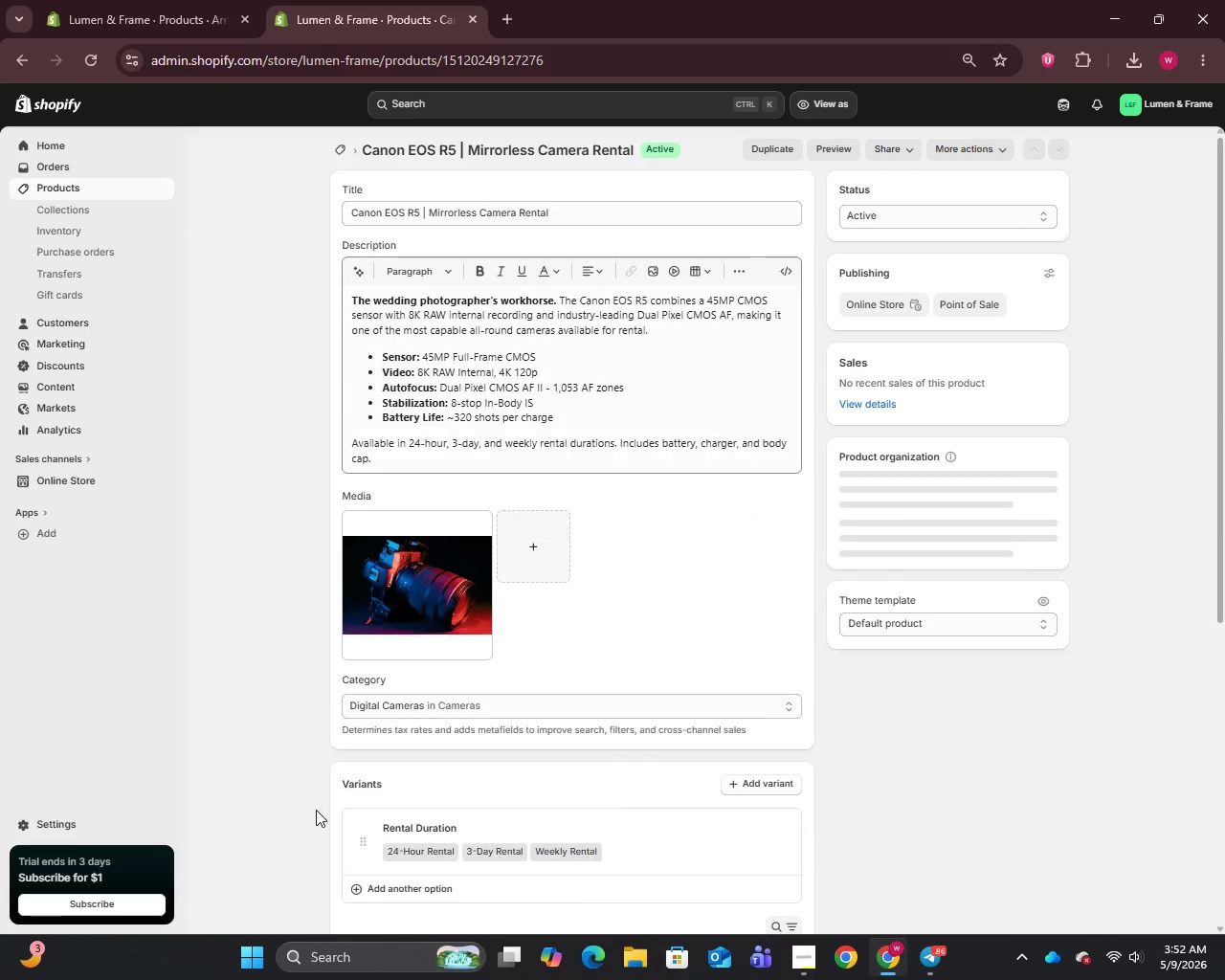 
scroll: coordinate [826, 760], scroll_direction: down, amount: 38.0
 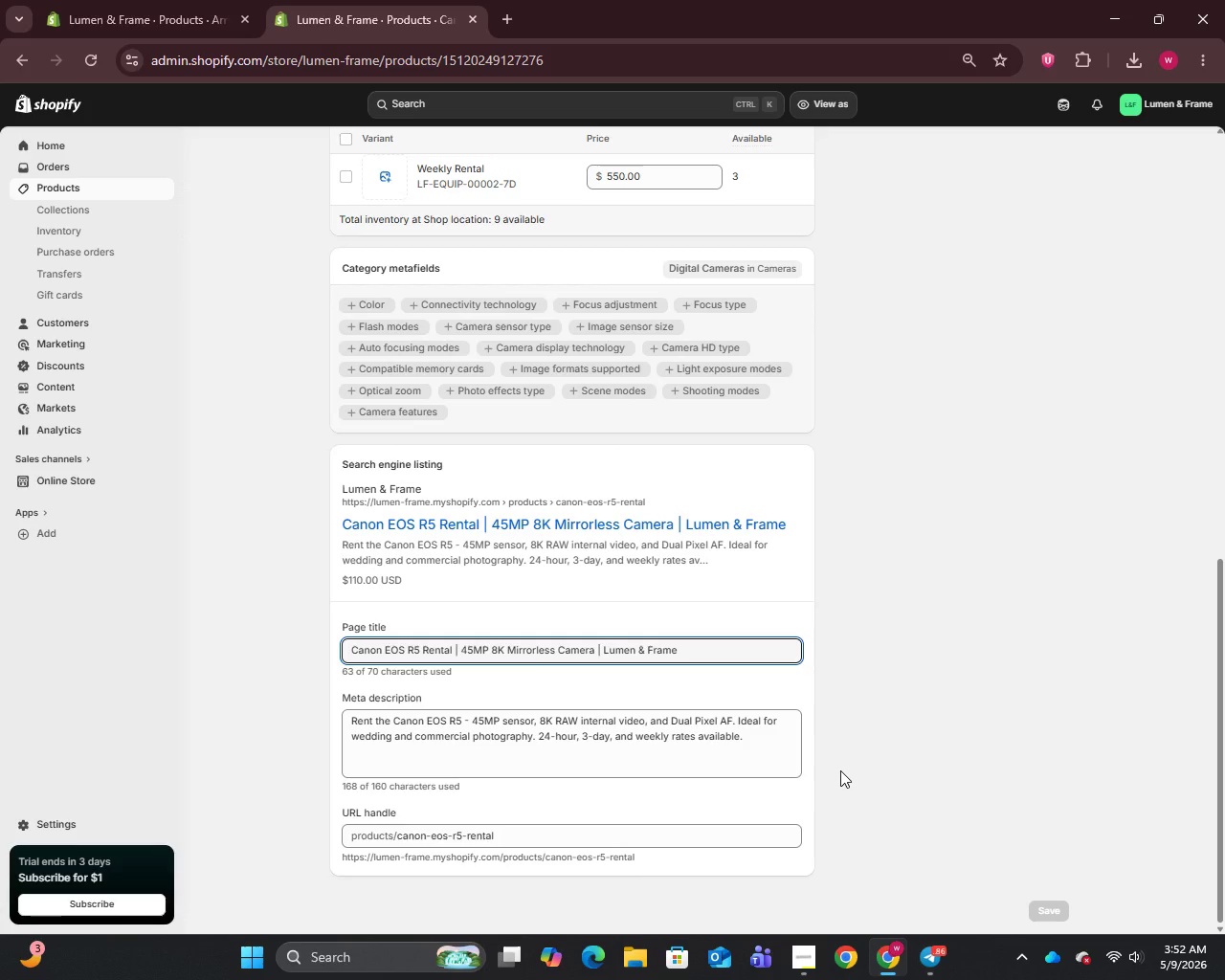 
key(Meta+PrintScreen)
 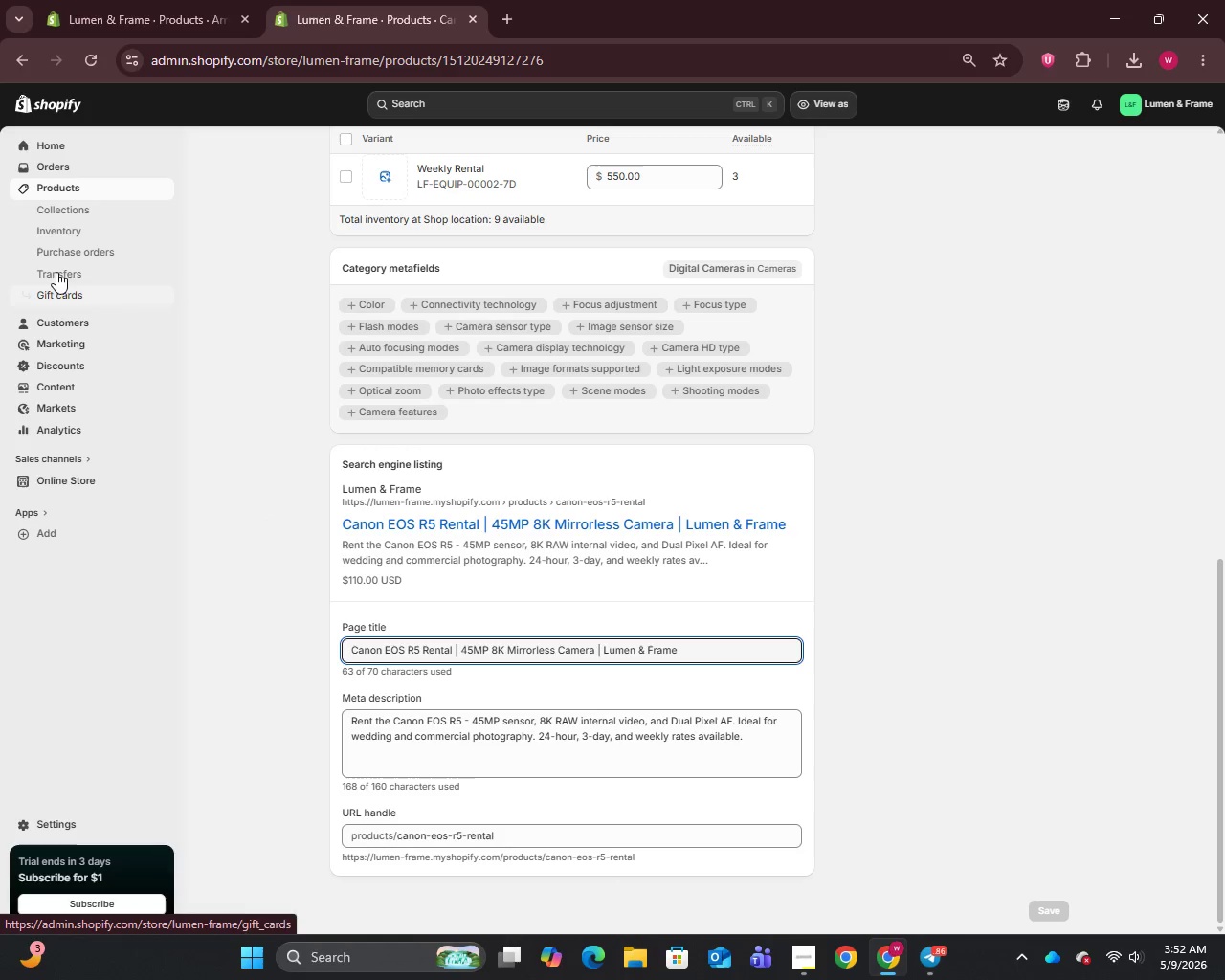 
wait(7.73)
 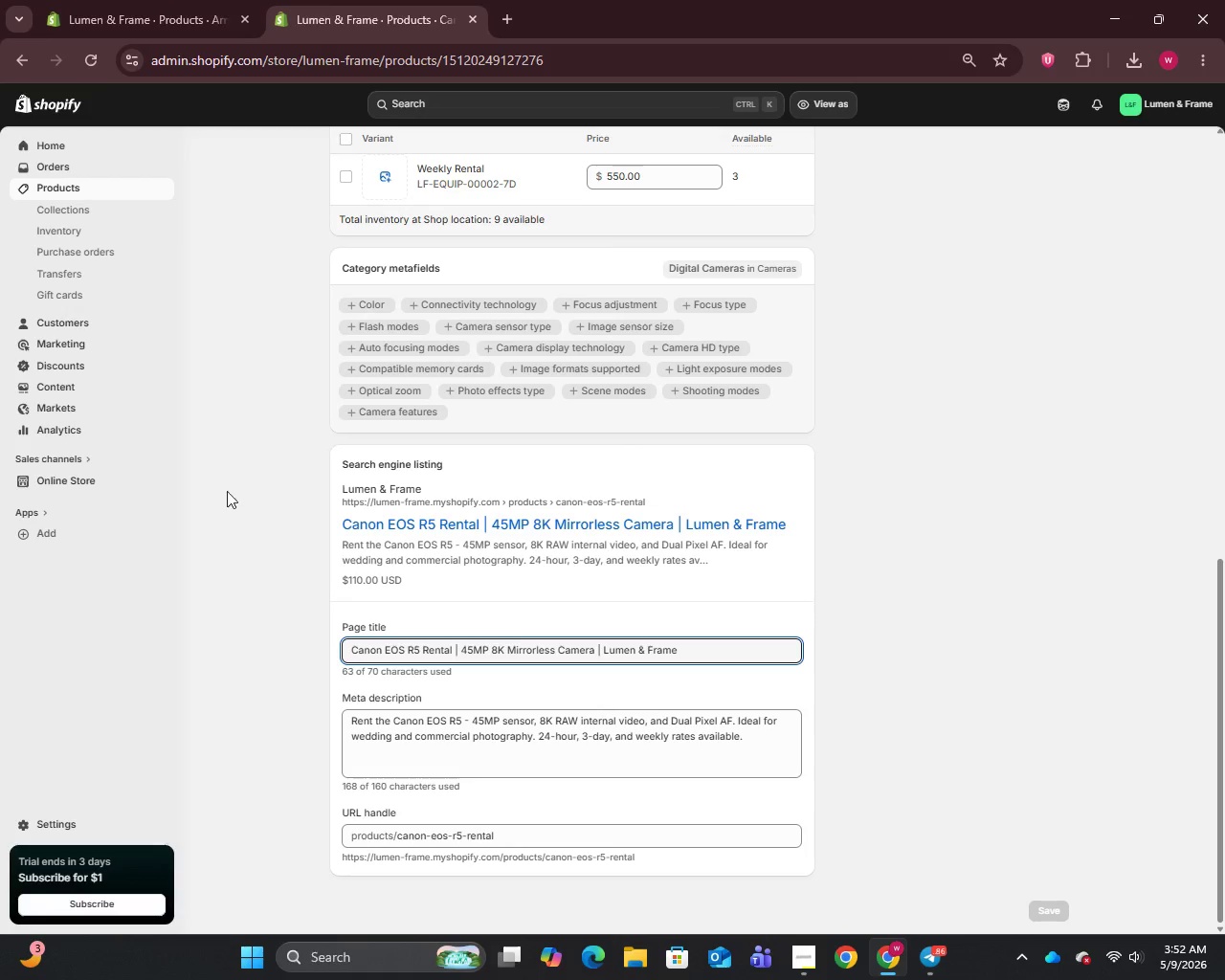 
left_click([54, 189])
 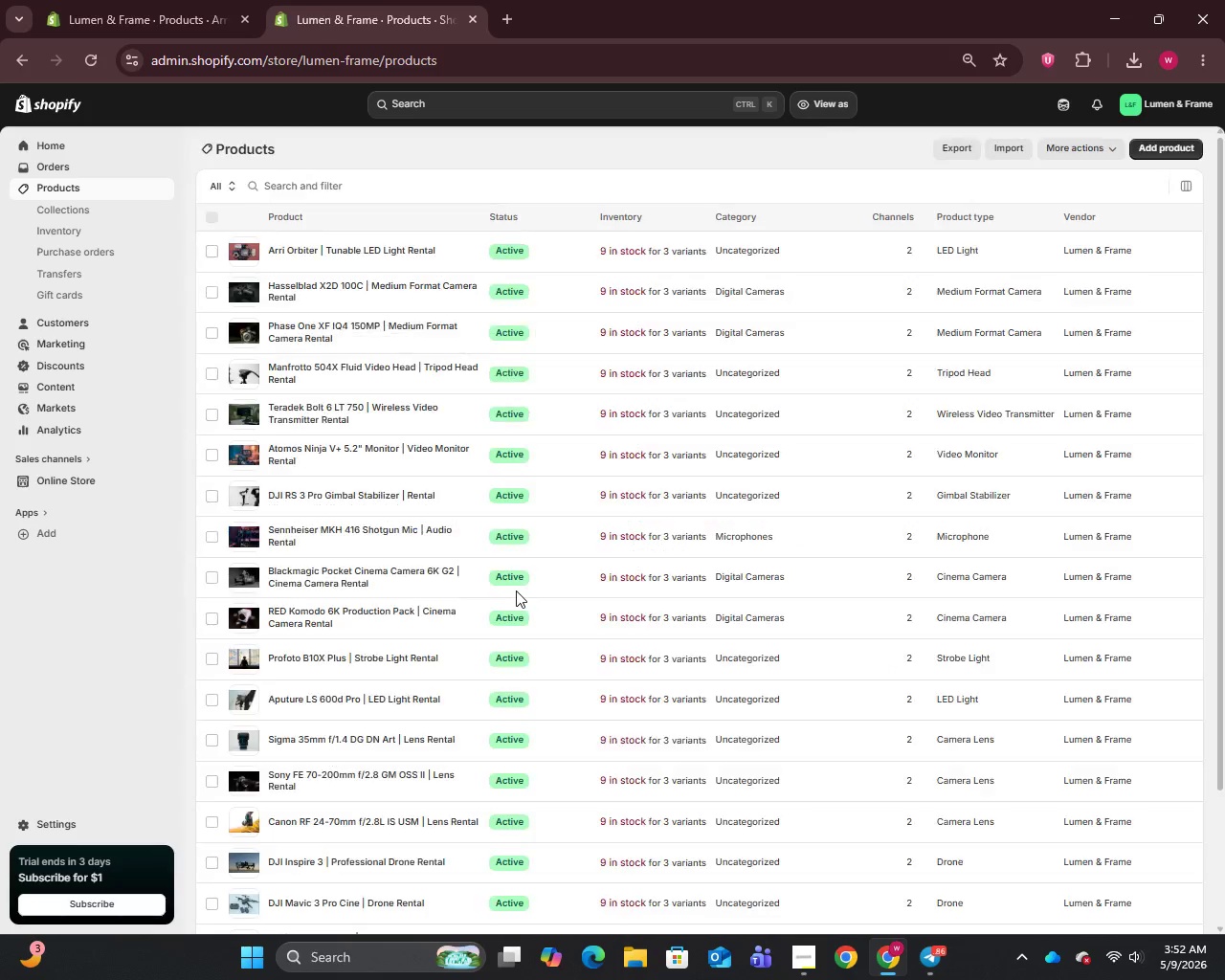 
scroll: coordinate [792, 737], scroll_direction: down, amount: 61.0
 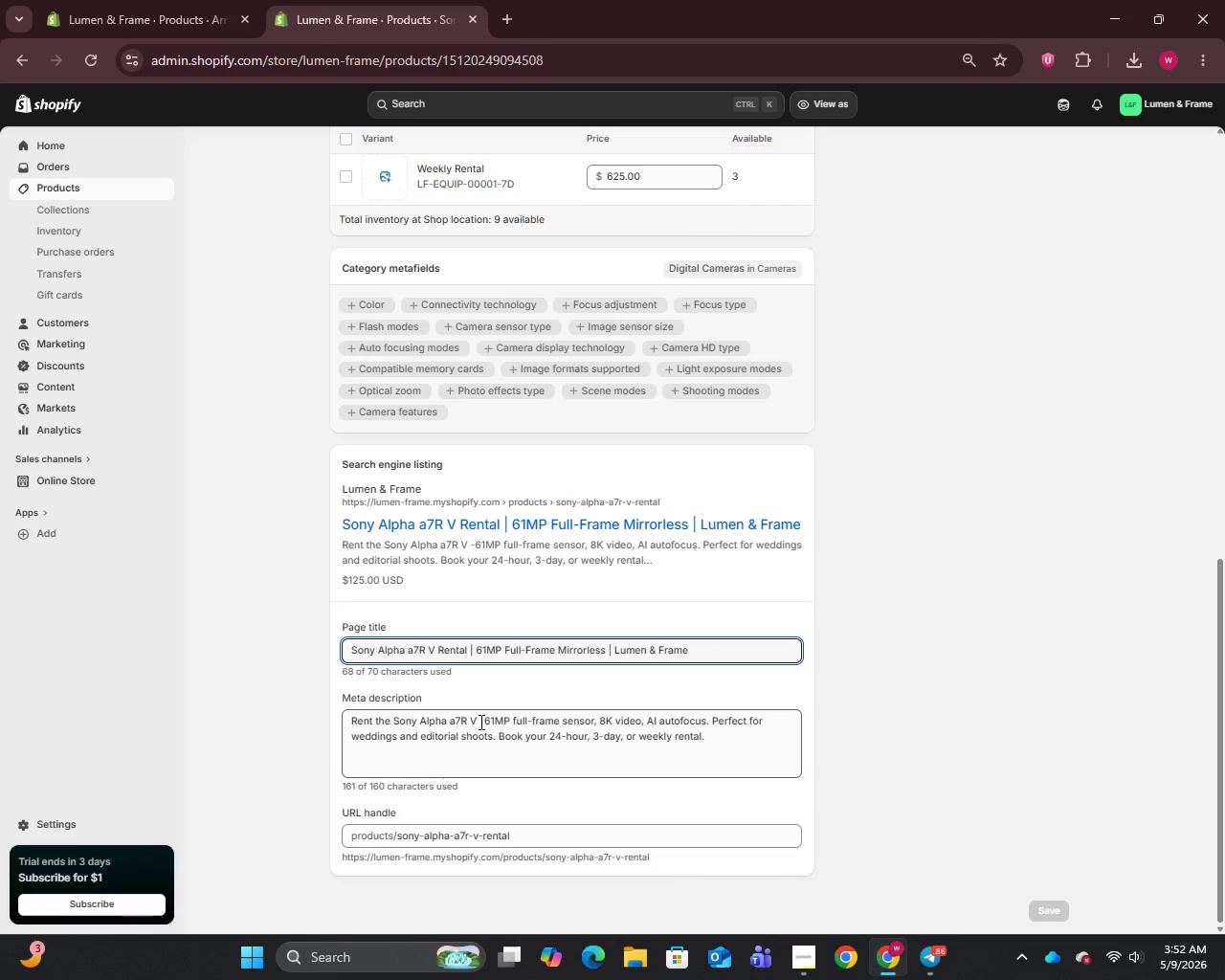 
left_click([479, 724])
 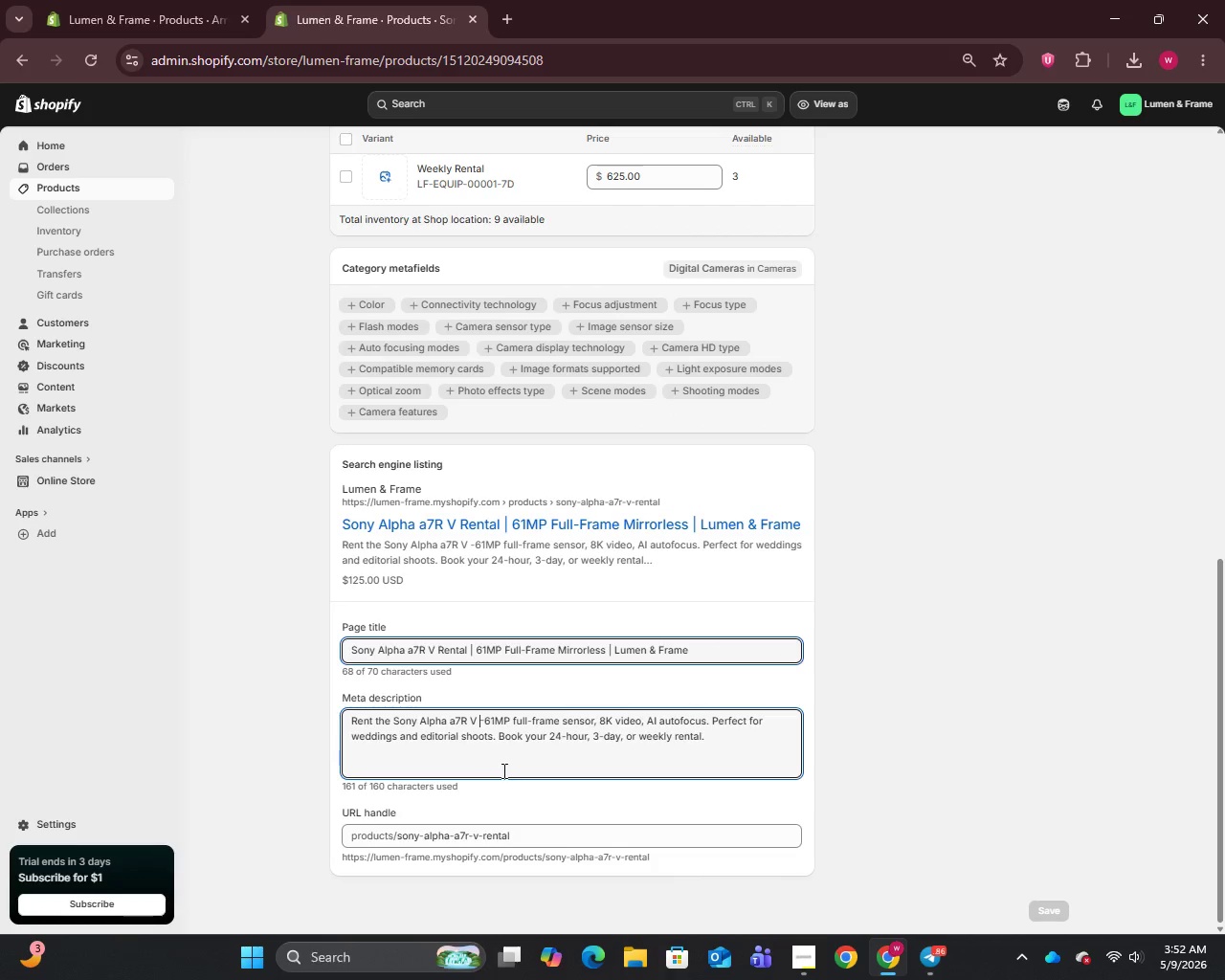 
key(Backspace)
 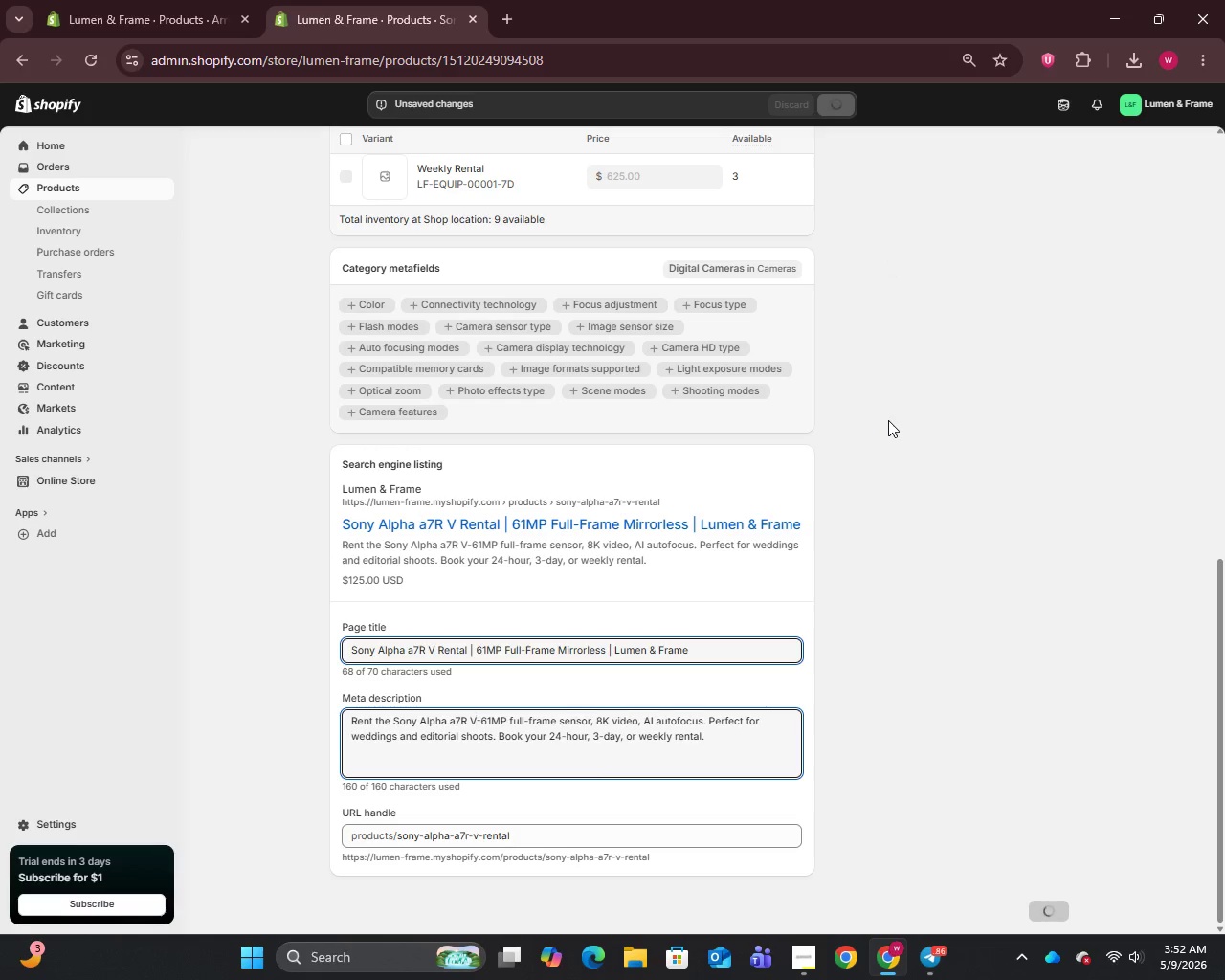 
wait(6.41)
 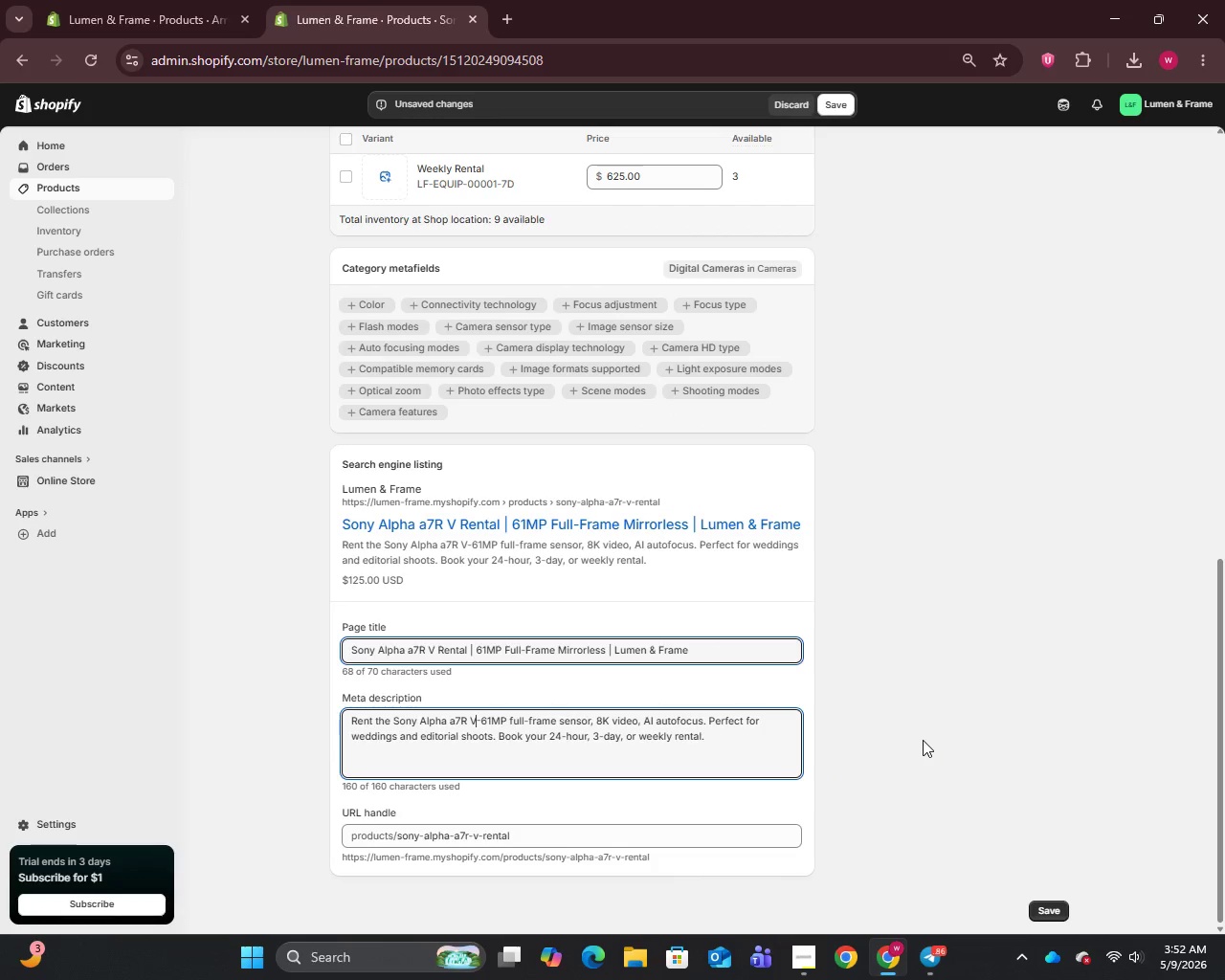 
left_click([888, 420])
 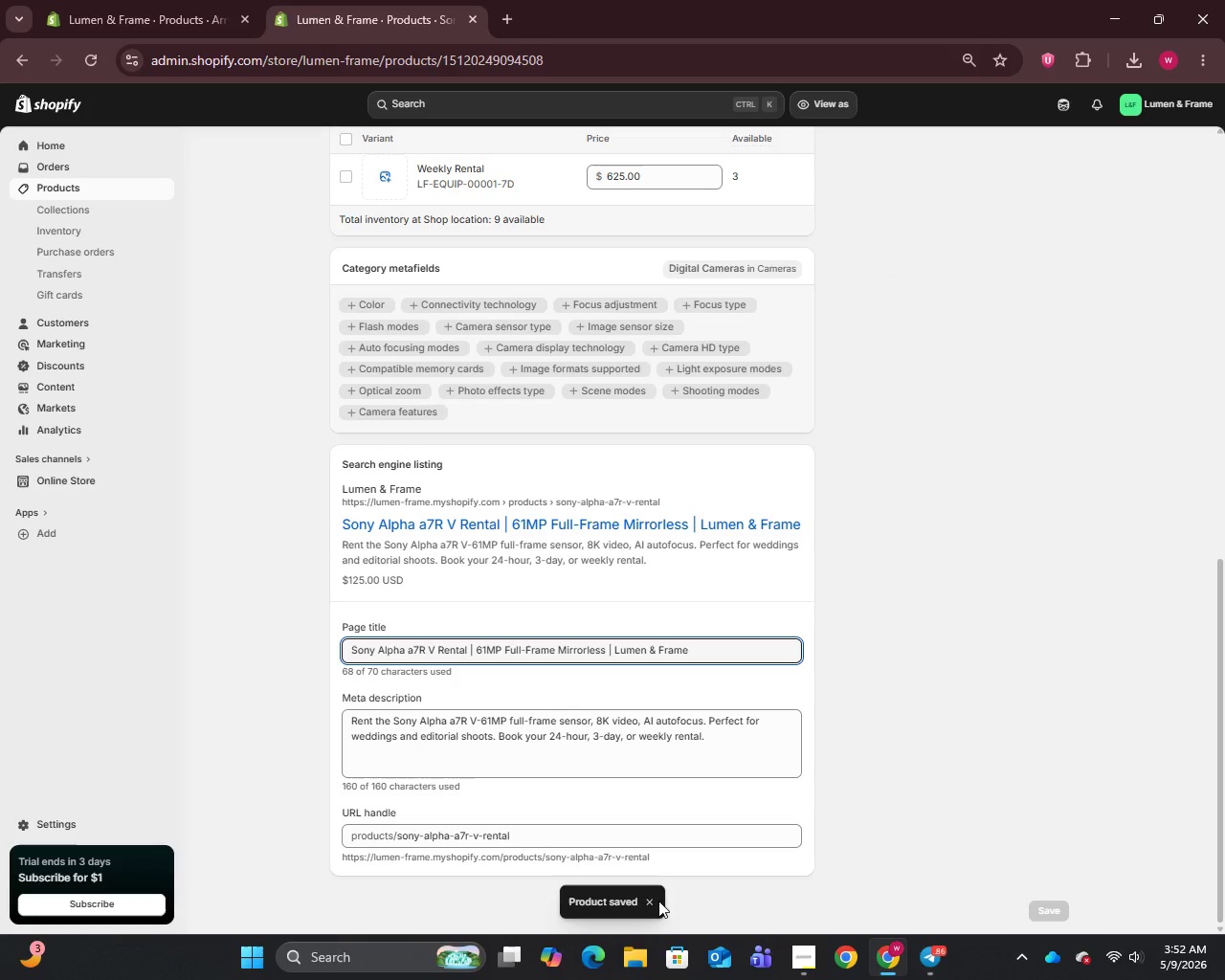 
left_click_drag(start_coordinate=[650, 900], to_coordinate=[658, 901])
 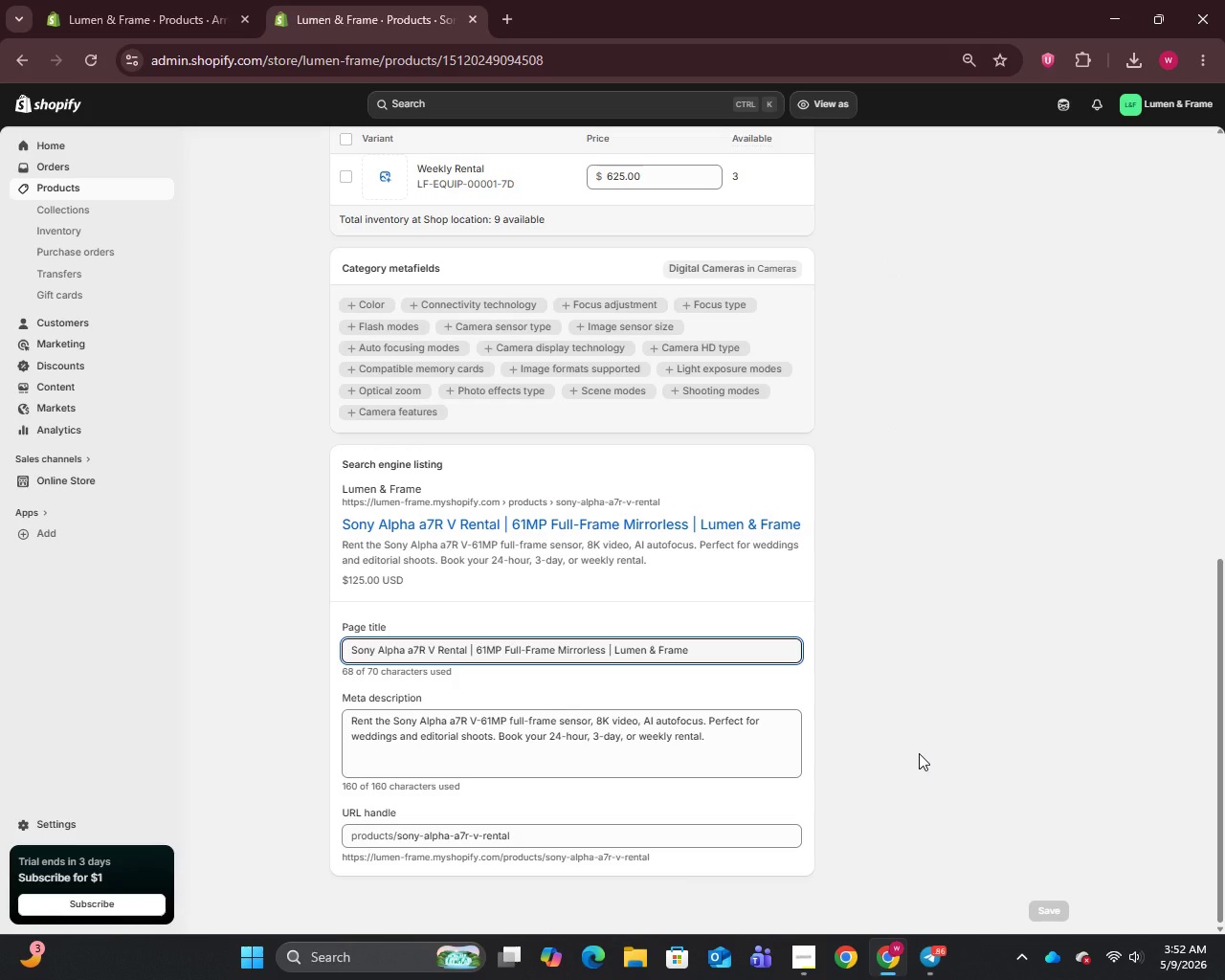 
key(Meta+PrintScreen)
 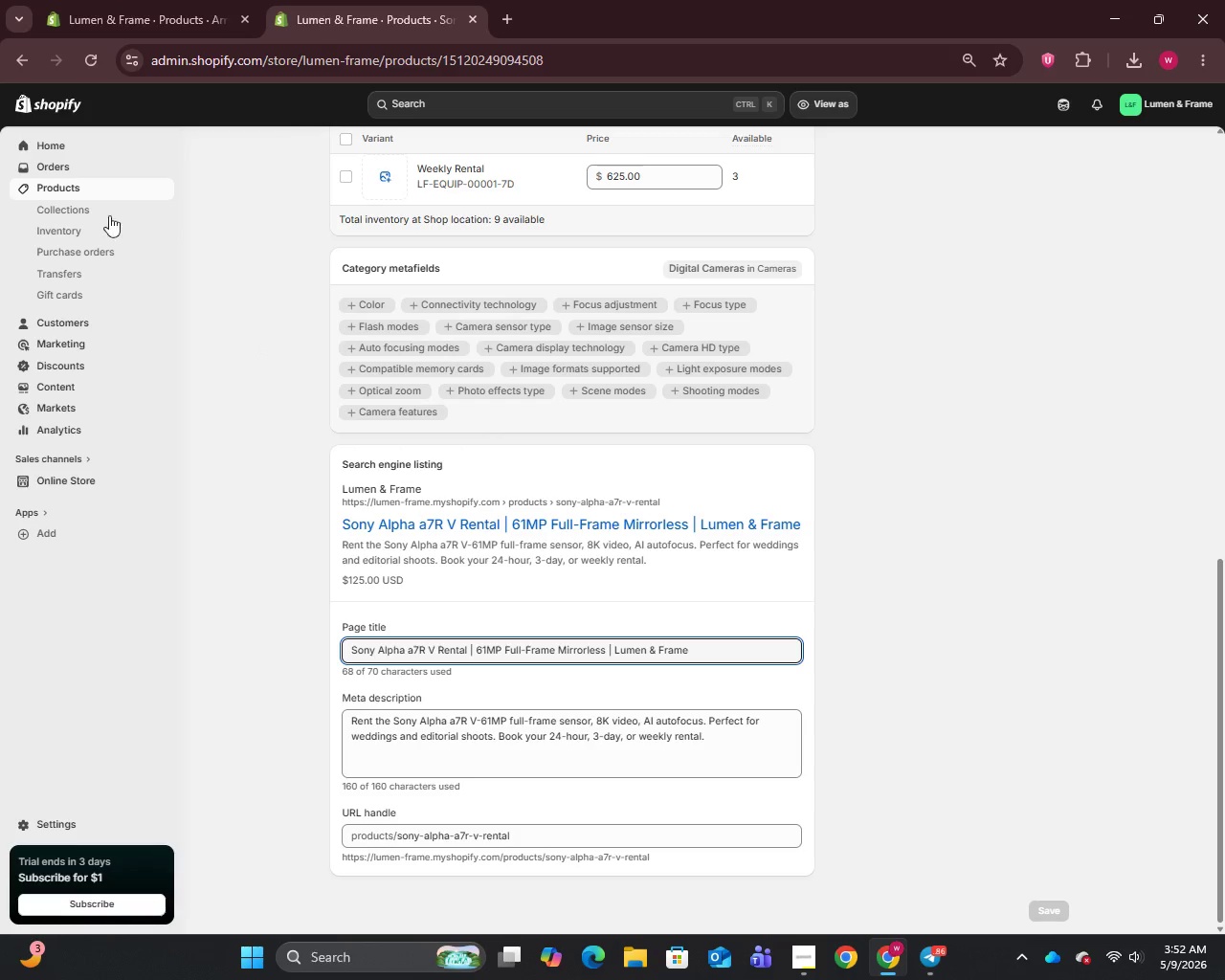 
left_click([62, 183])
 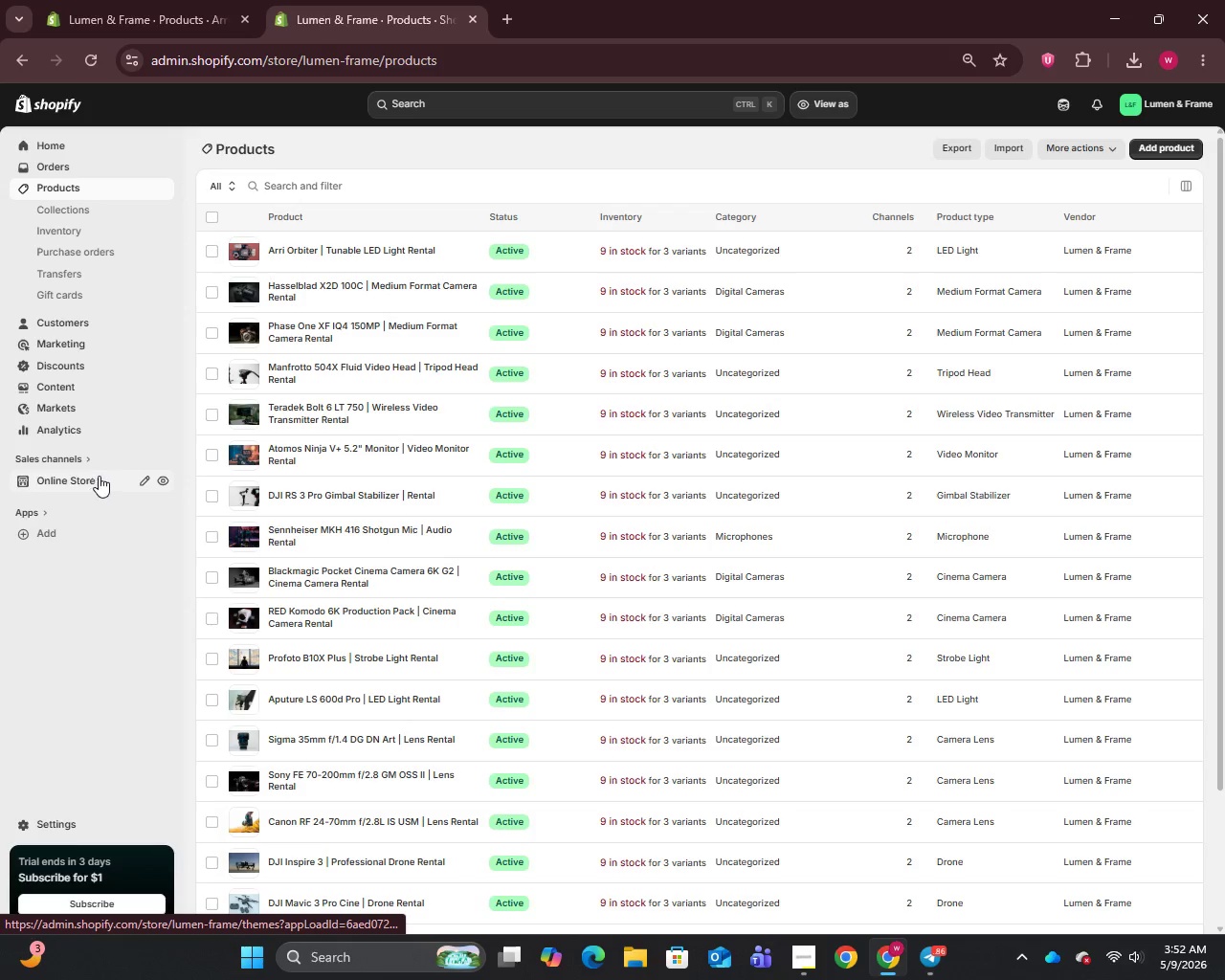 
mouse_move([58, 471])
 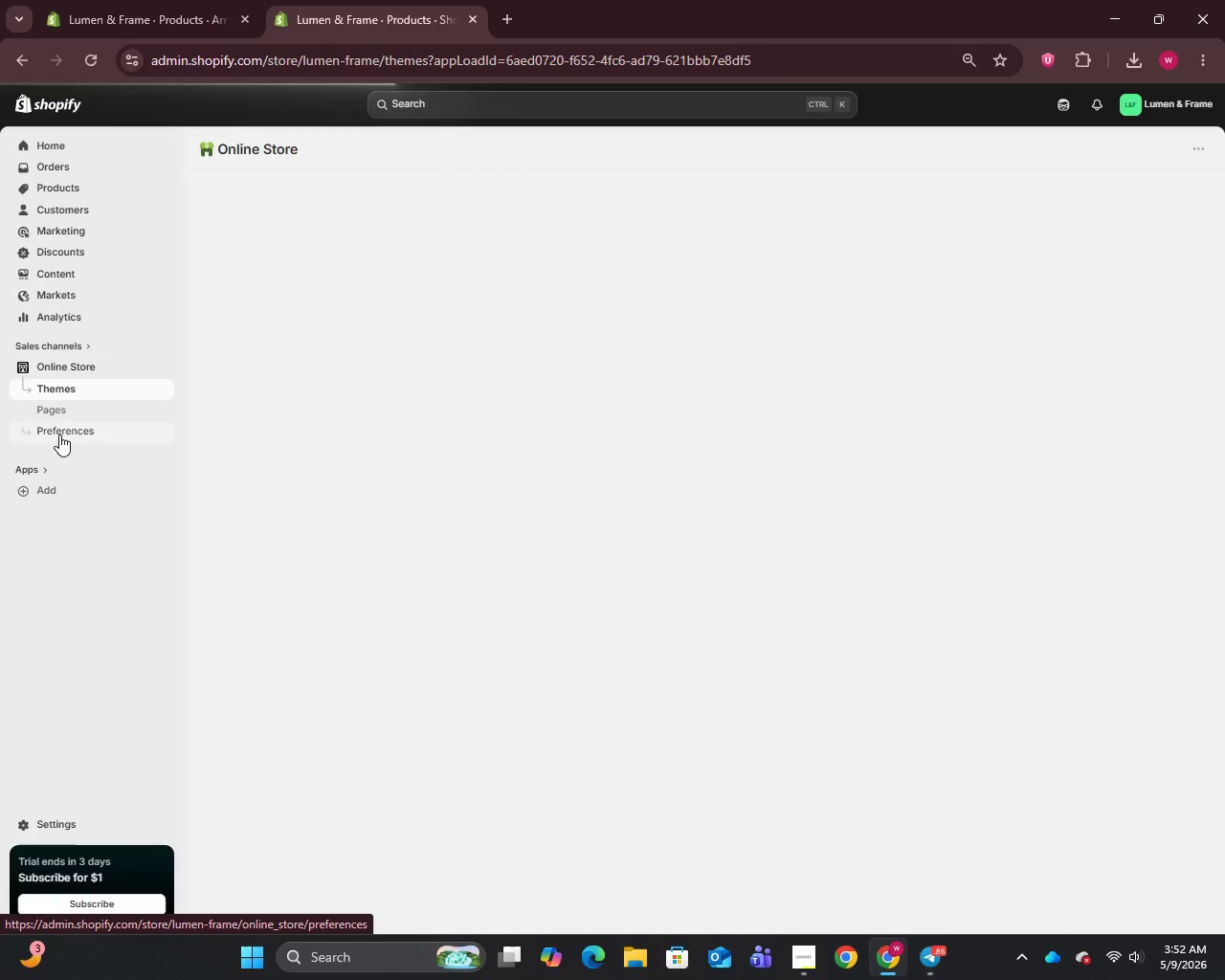 
left_click([59, 434])
 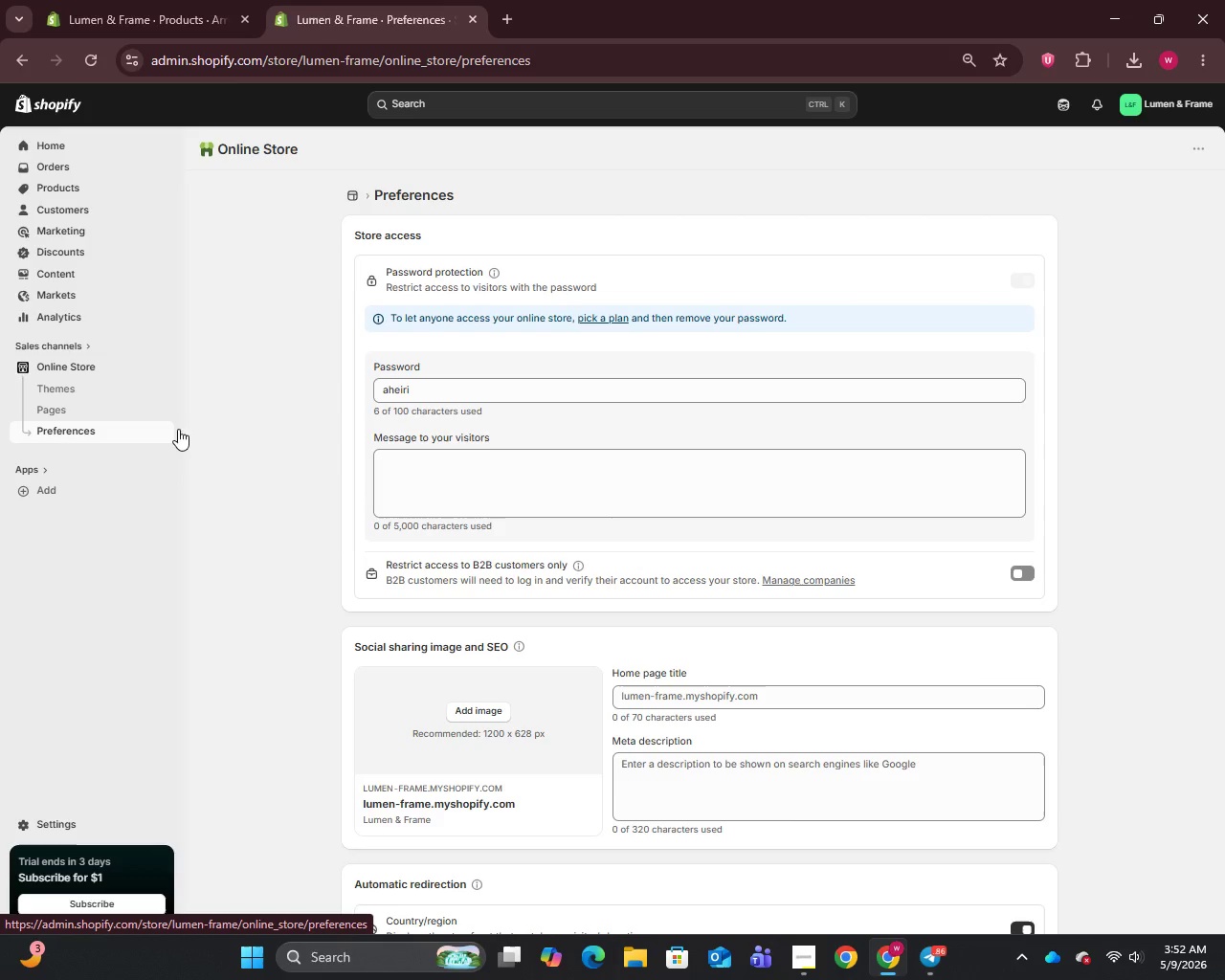 
left_click_drag(start_coordinate=[419, 387], to_coordinate=[320, 396])
 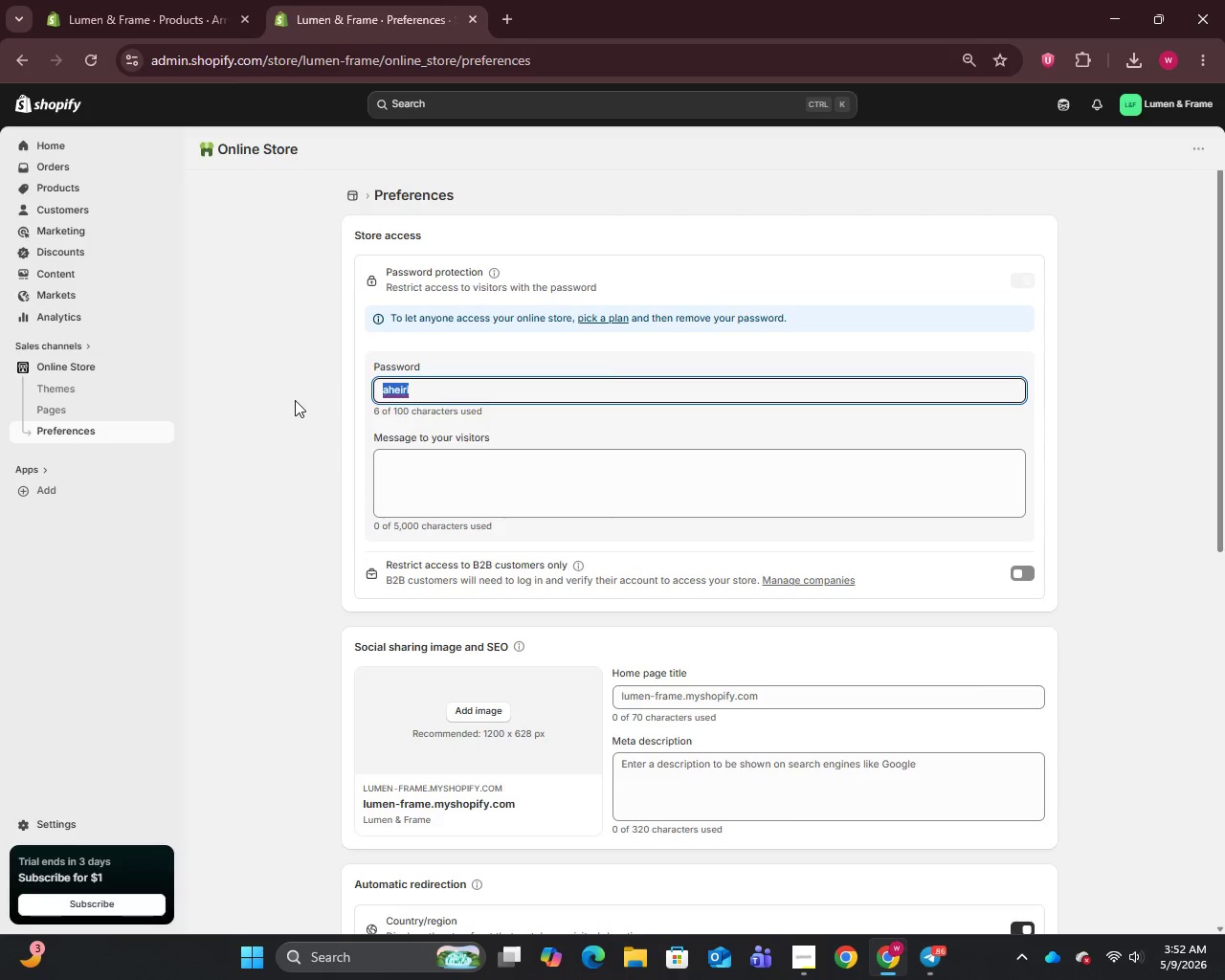 
type(12345)
 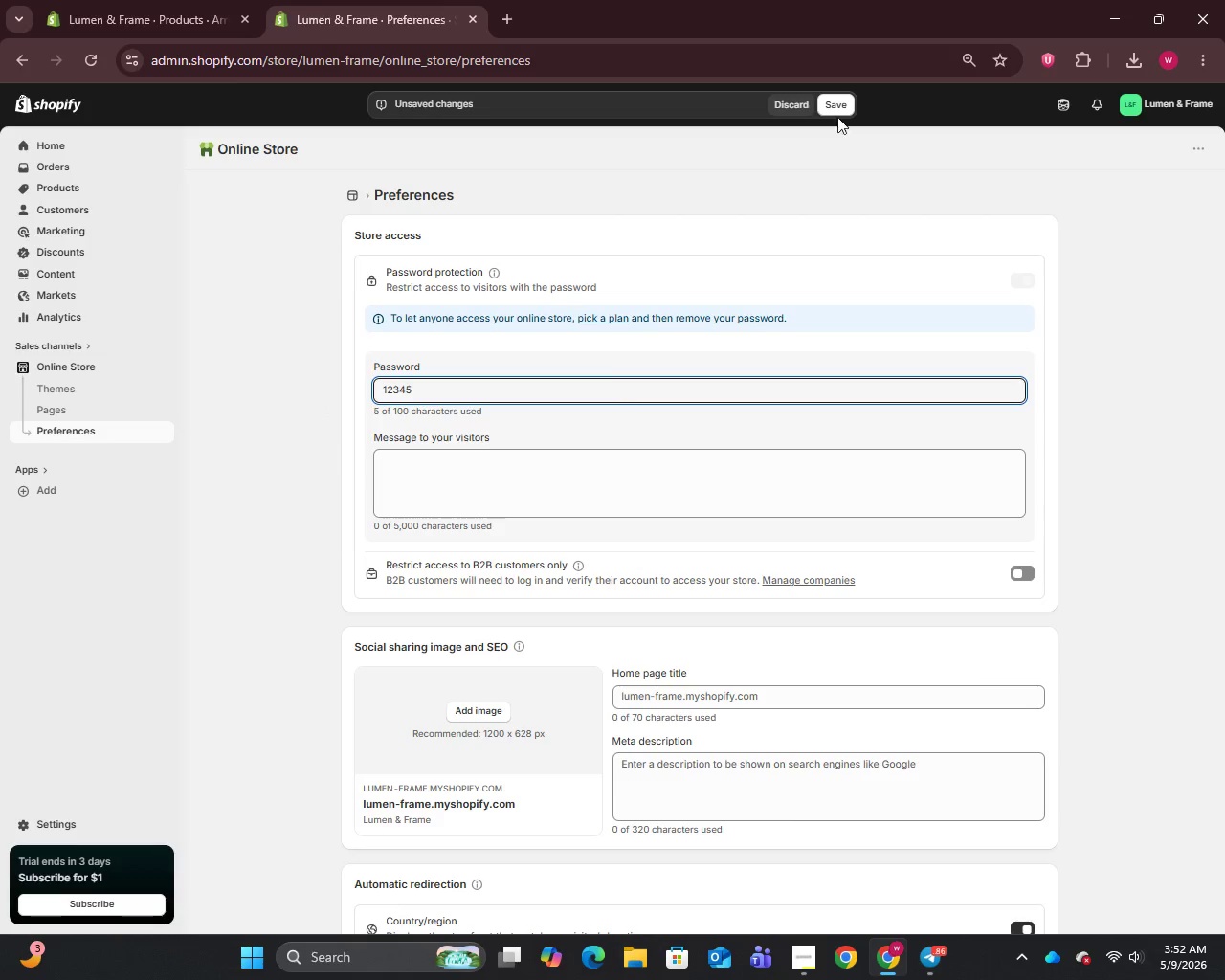 
left_click([840, 110])
 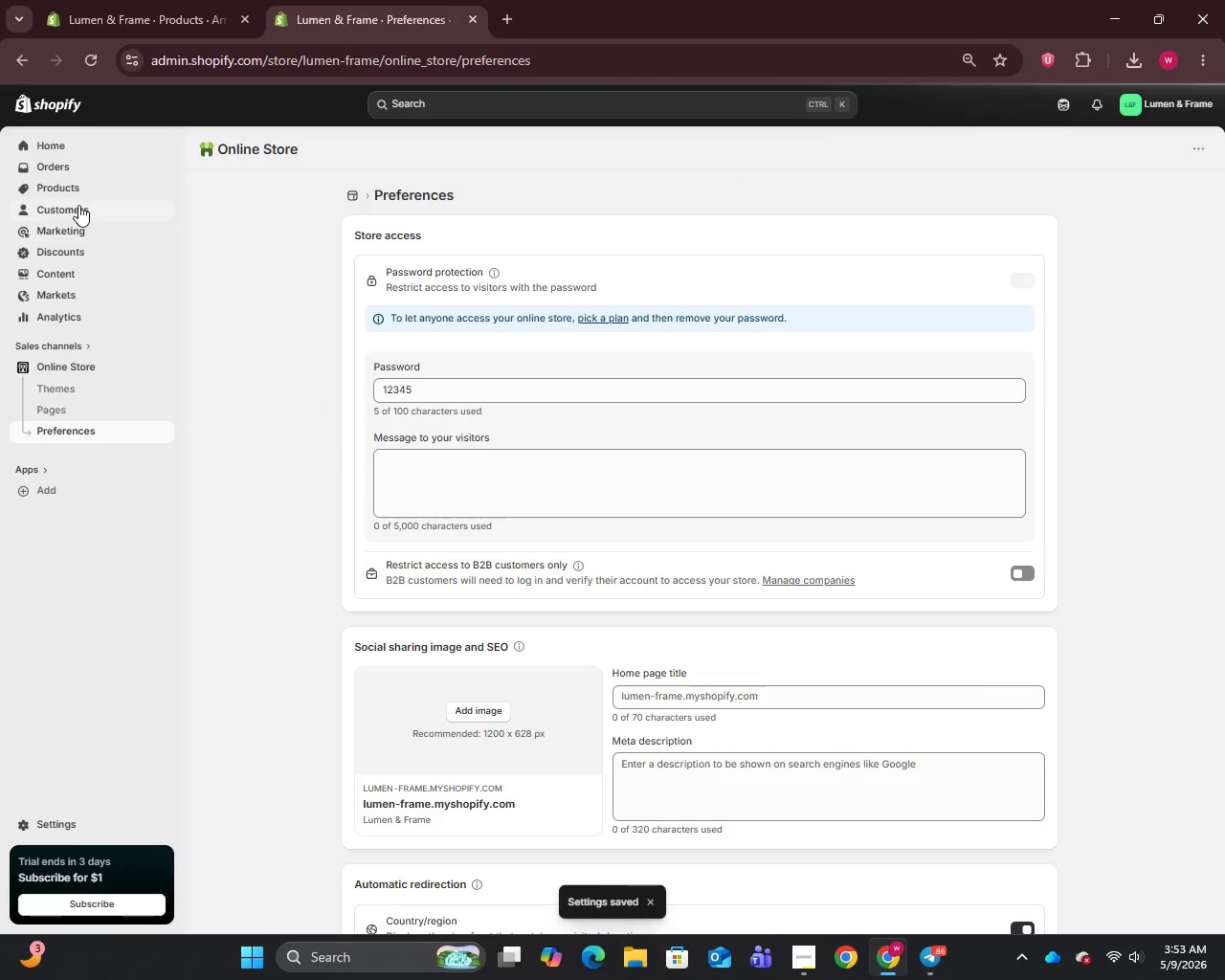 
left_click([68, 189])
 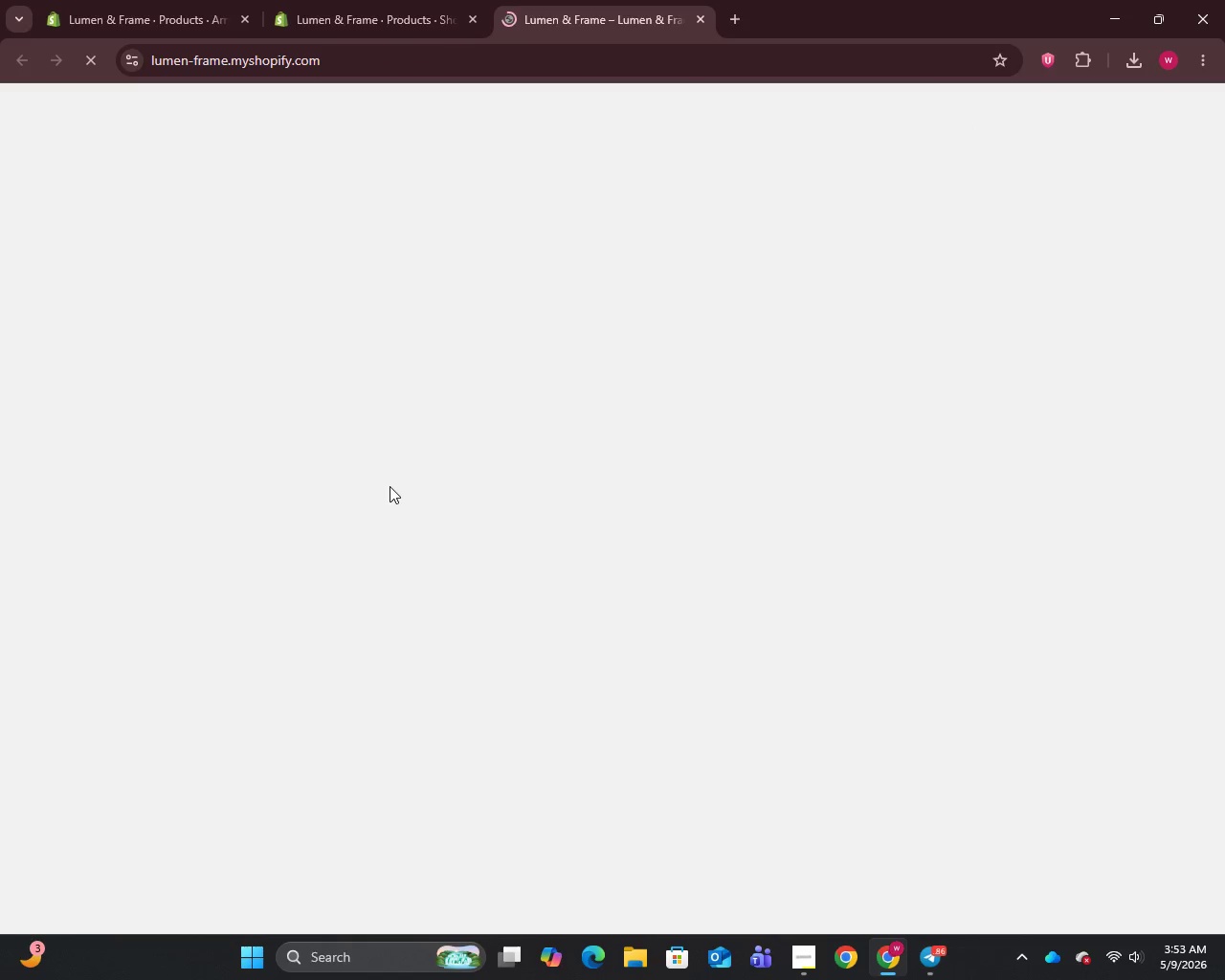 
wait(6.64)
 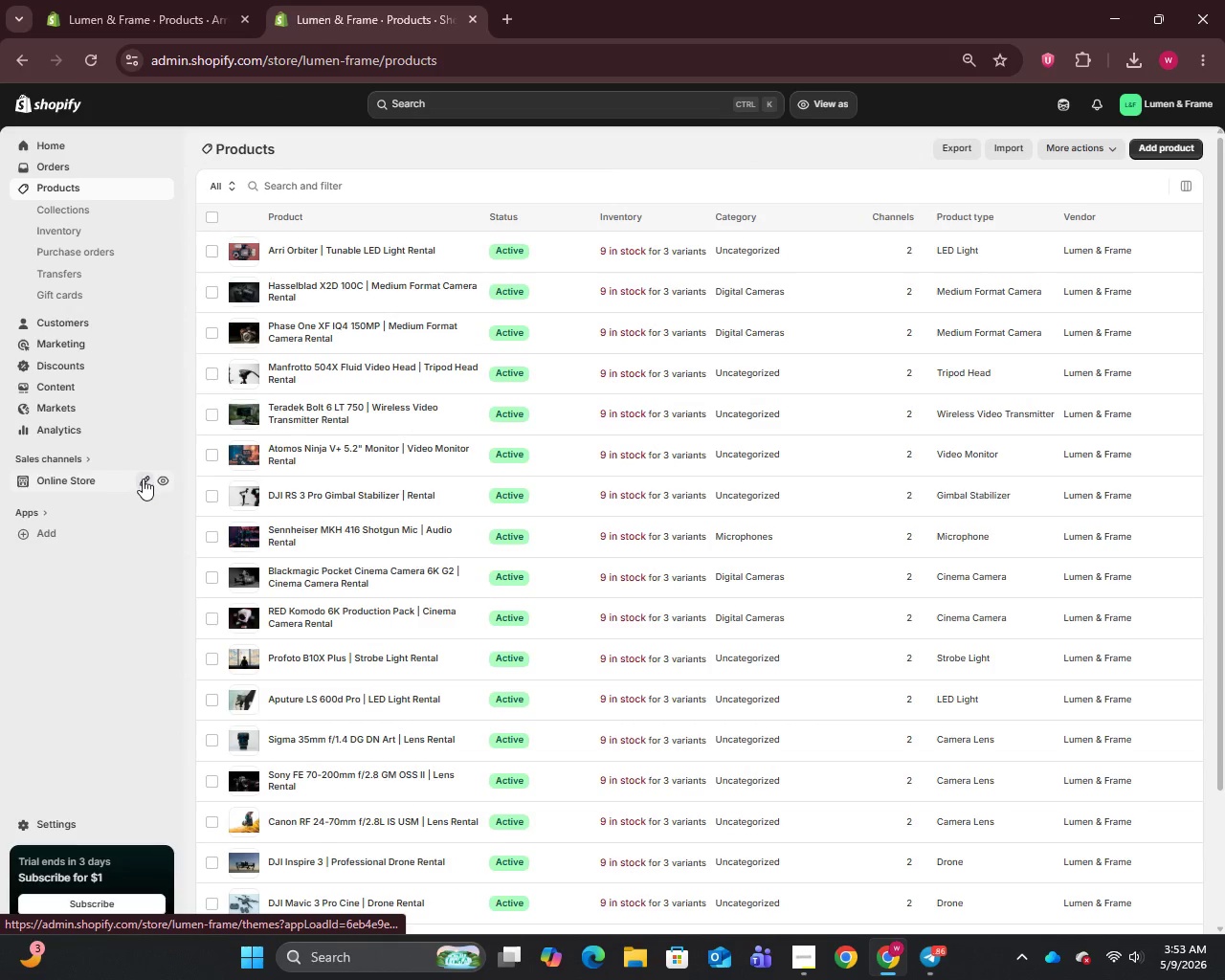 
scroll: coordinate [390, 486], scroll_direction: down, amount: 11.0
 